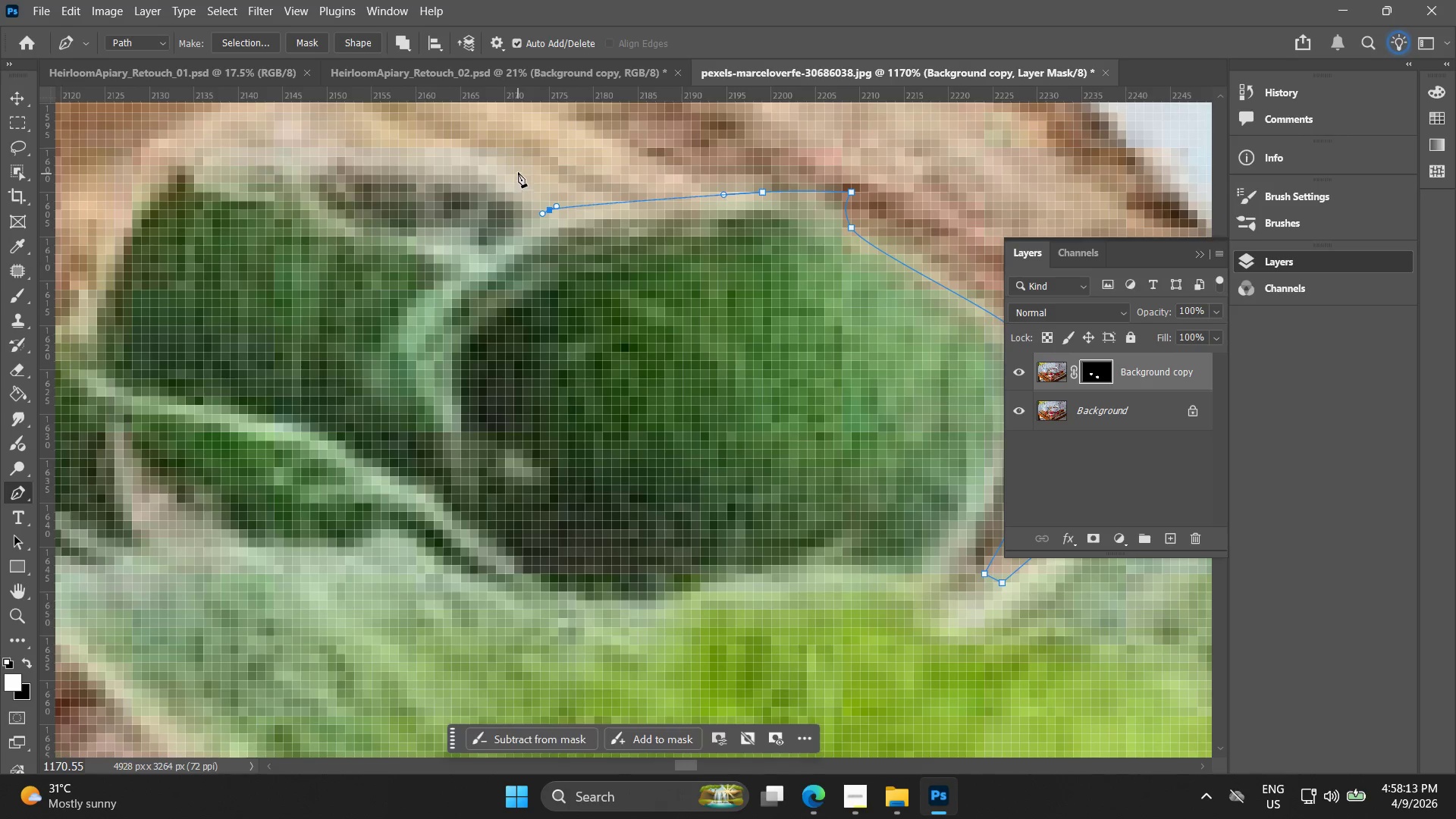 
left_click_drag(start_coordinate=[518, 172], to_coordinate=[507, 163])
 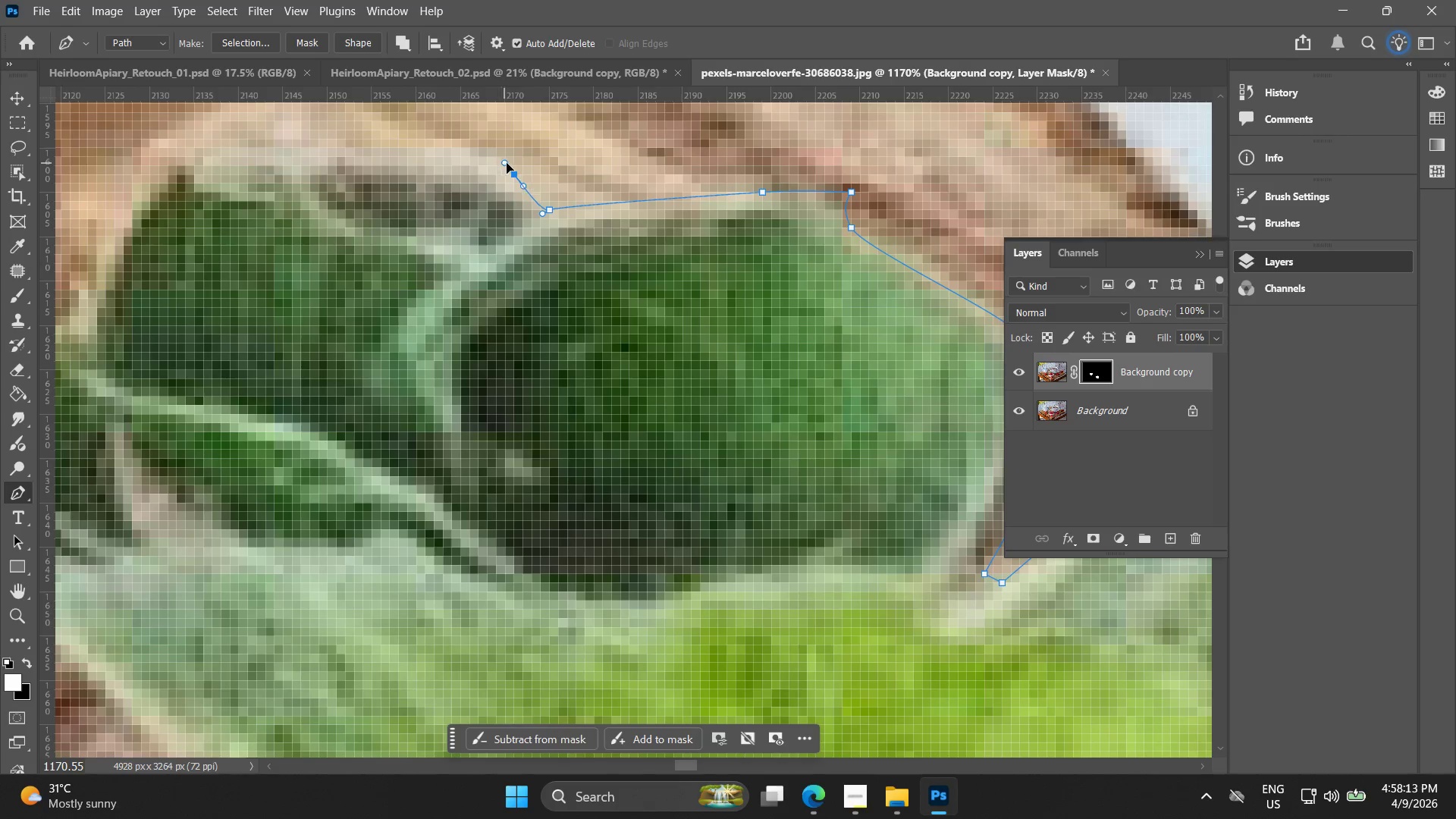 
key(Control+ControlLeft)
 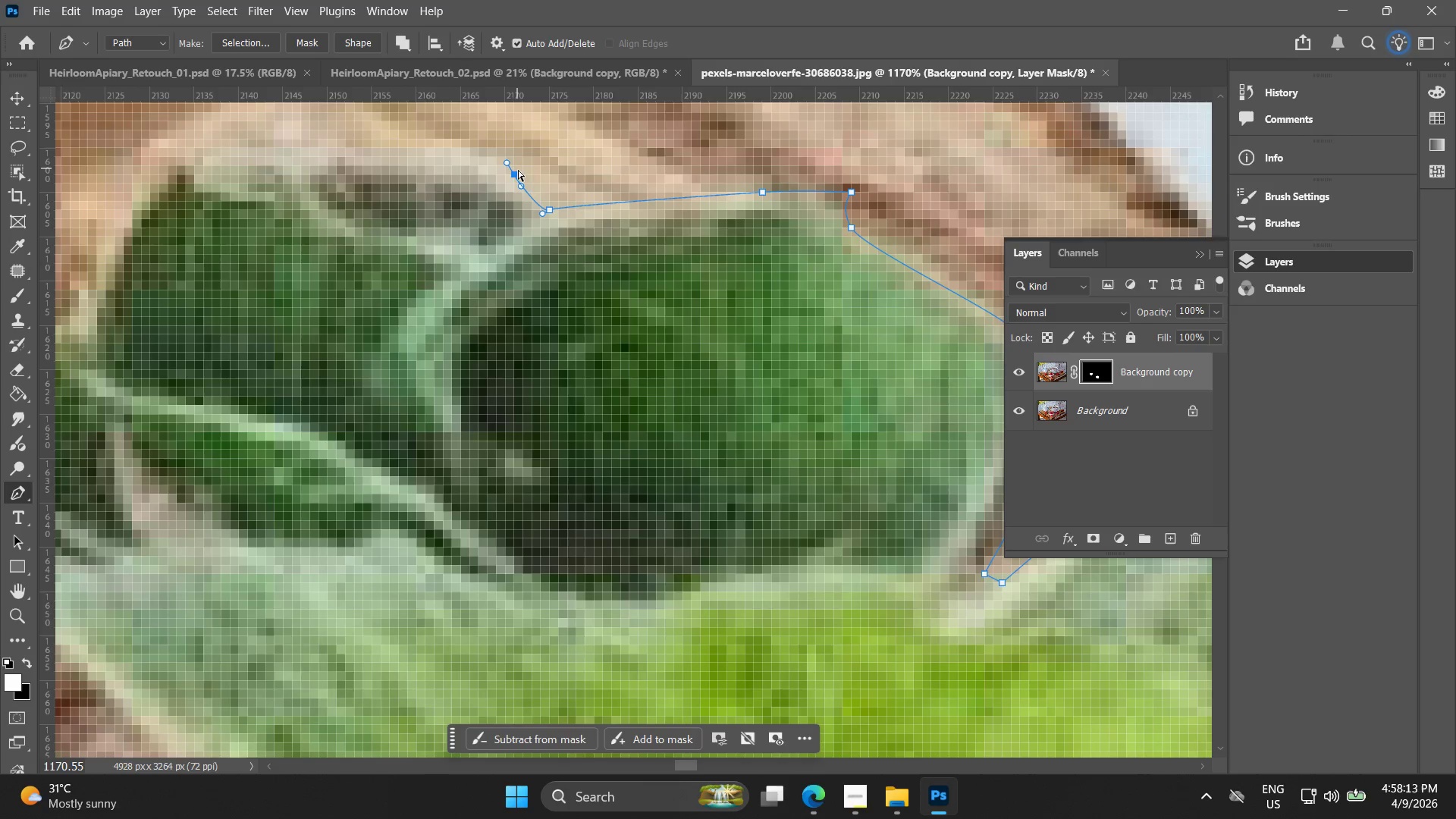 
key(Control+Z)
 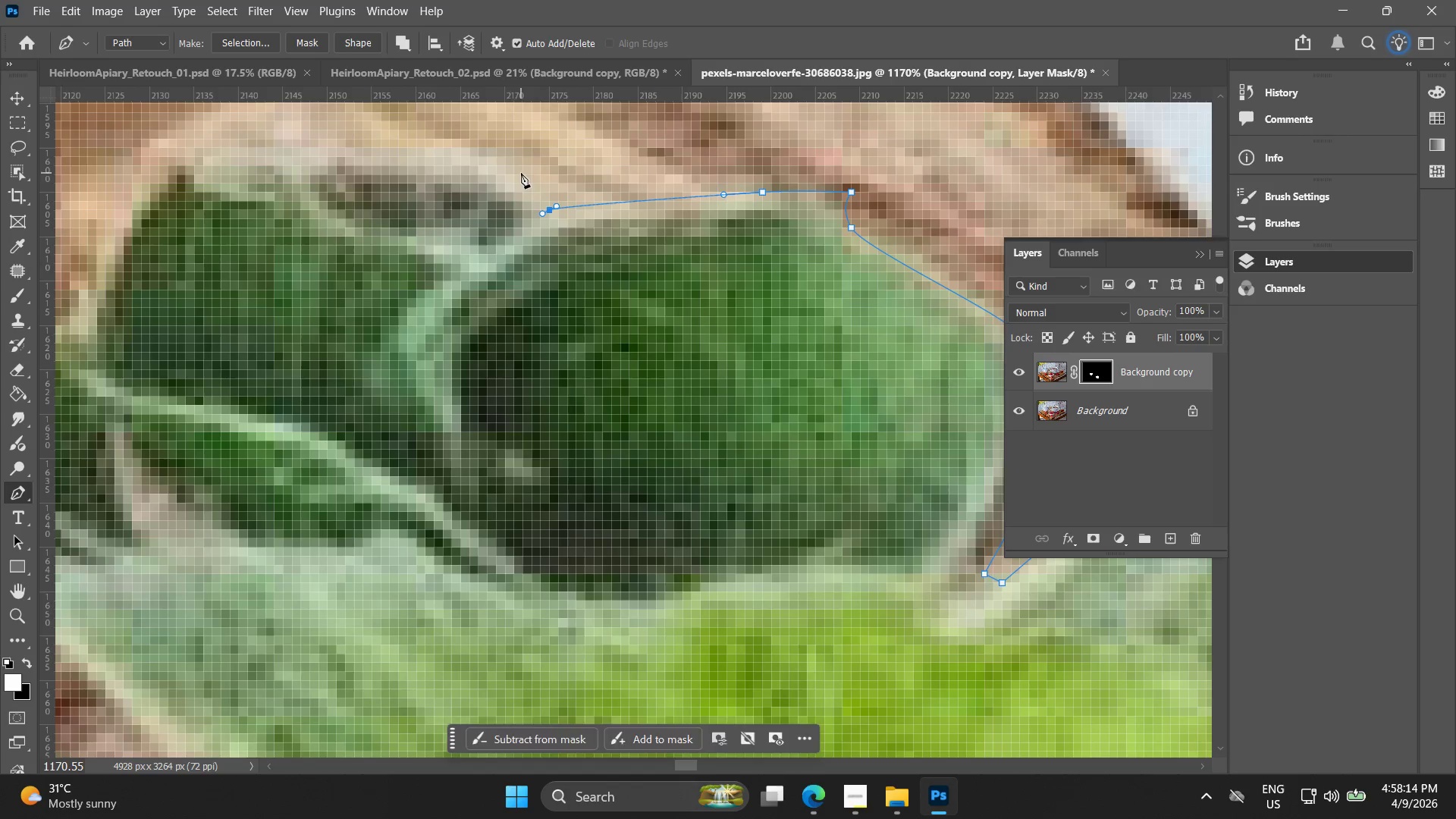 
left_click_drag(start_coordinate=[521, 171], to_coordinate=[499, 157])
 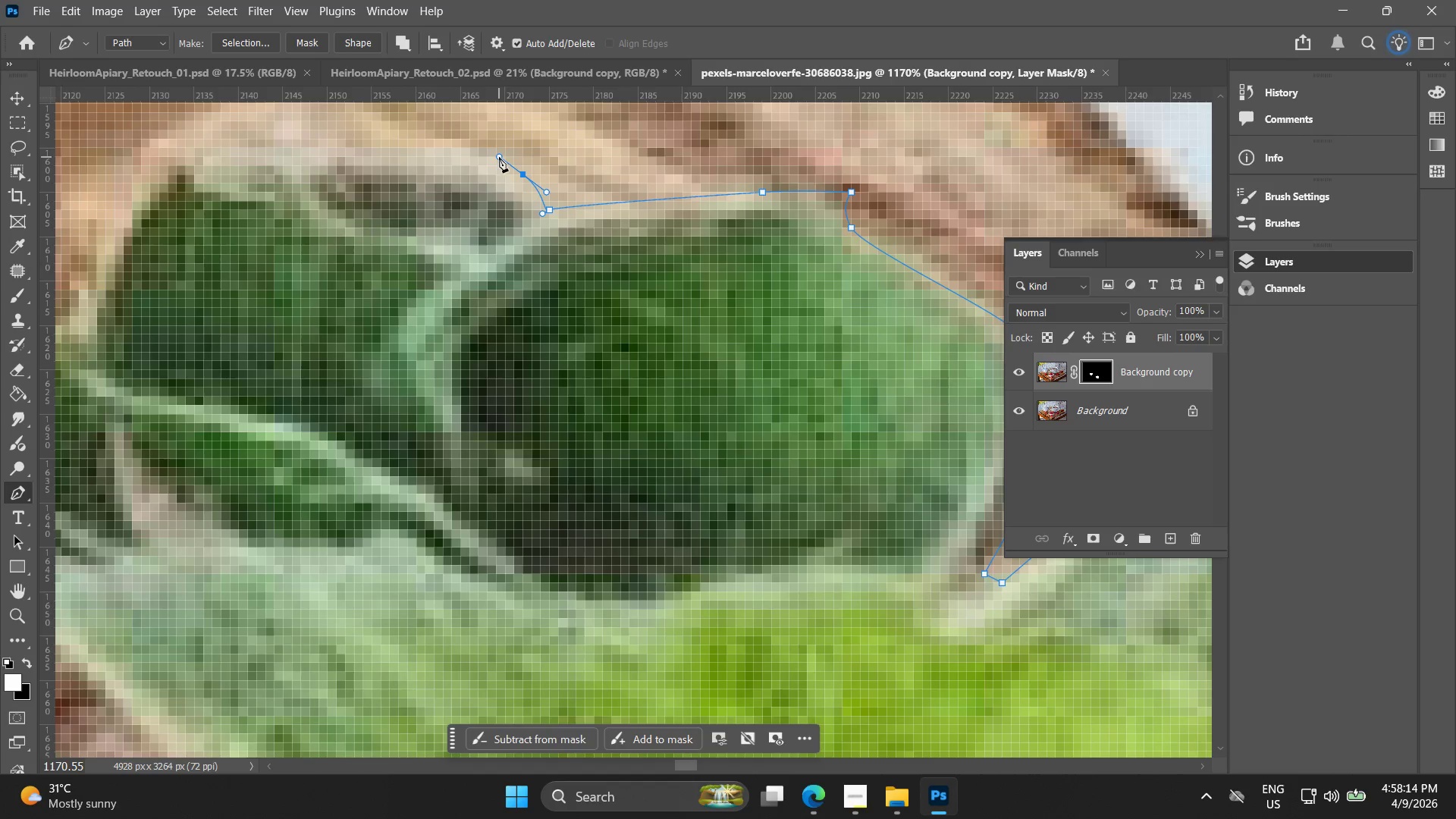 
hold_key(key=Space, duration=0.5)
 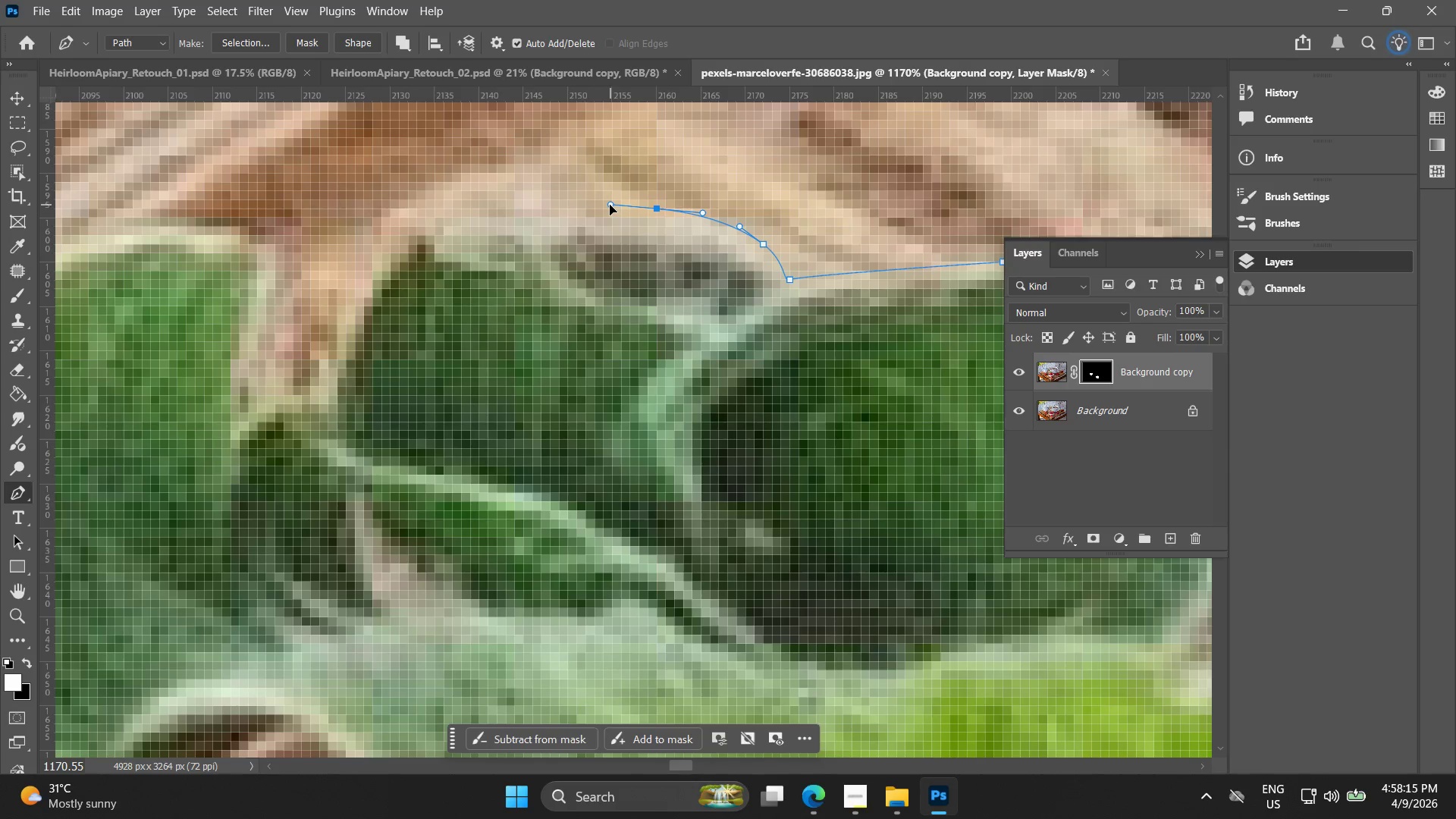 
left_click_drag(start_coordinate=[491, 159], to_coordinate=[732, 229])
 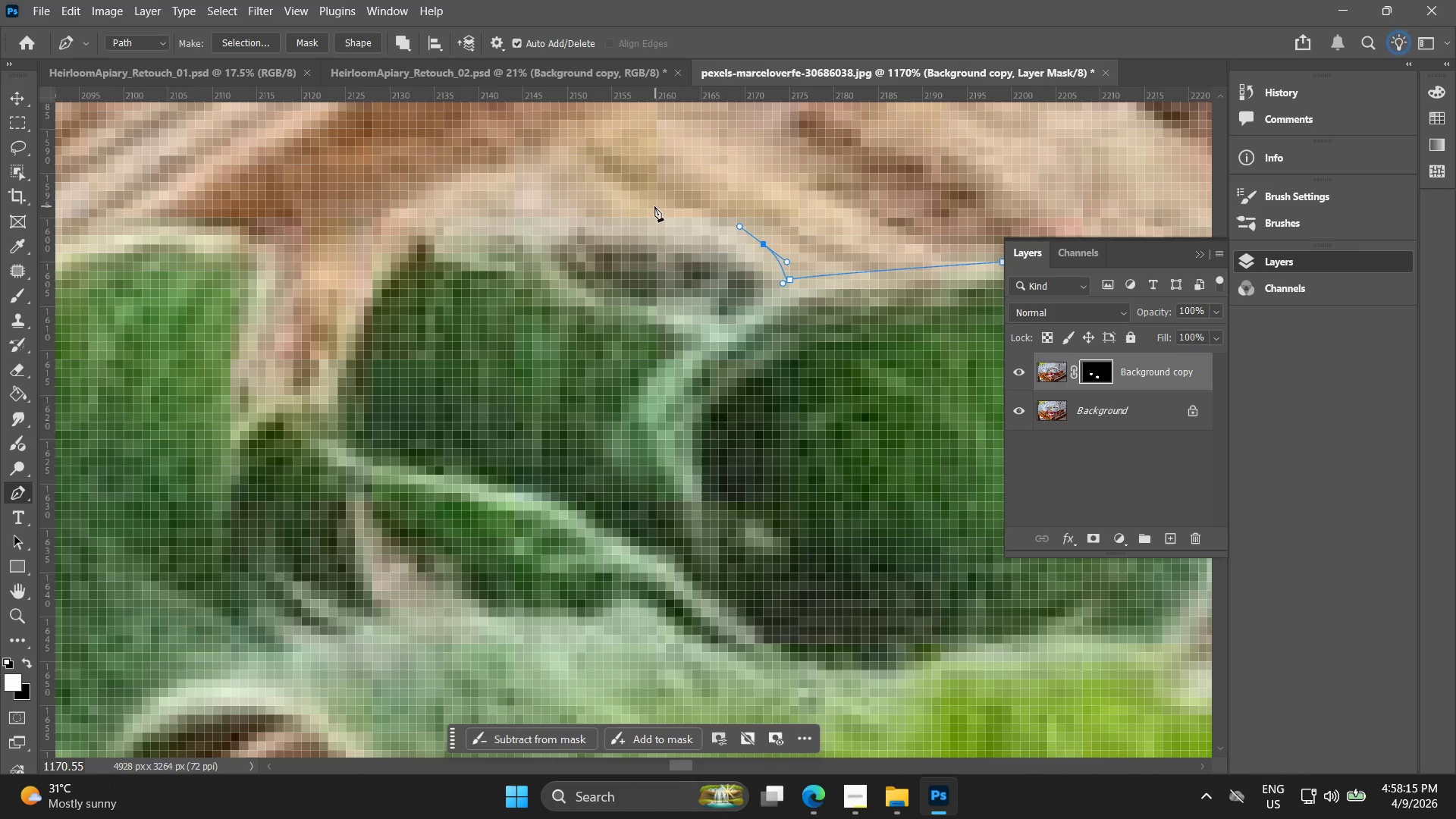 
left_click_drag(start_coordinate=[652, 205], to_coordinate=[588, 210])
 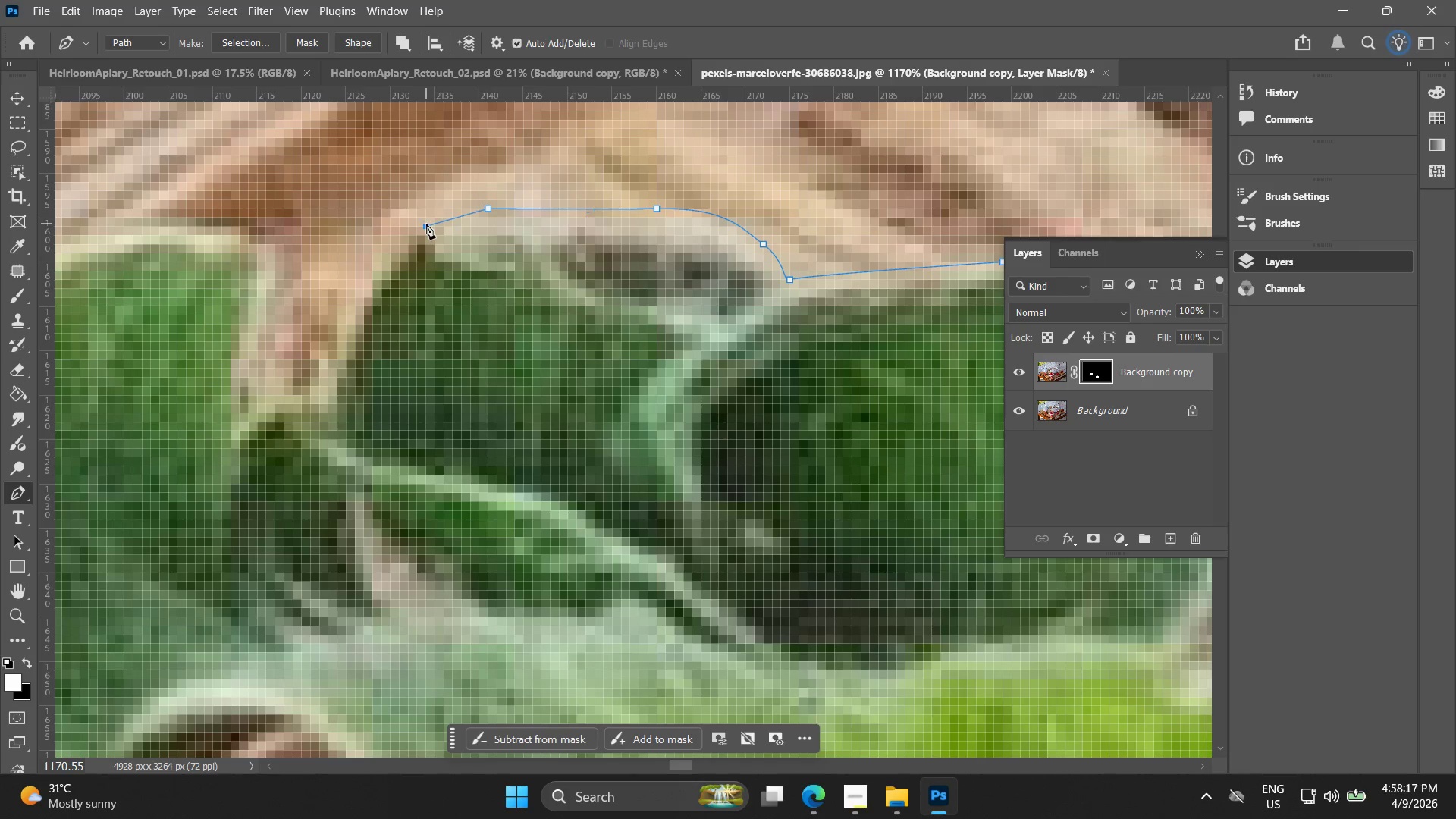 
key(Control+ControlLeft)
 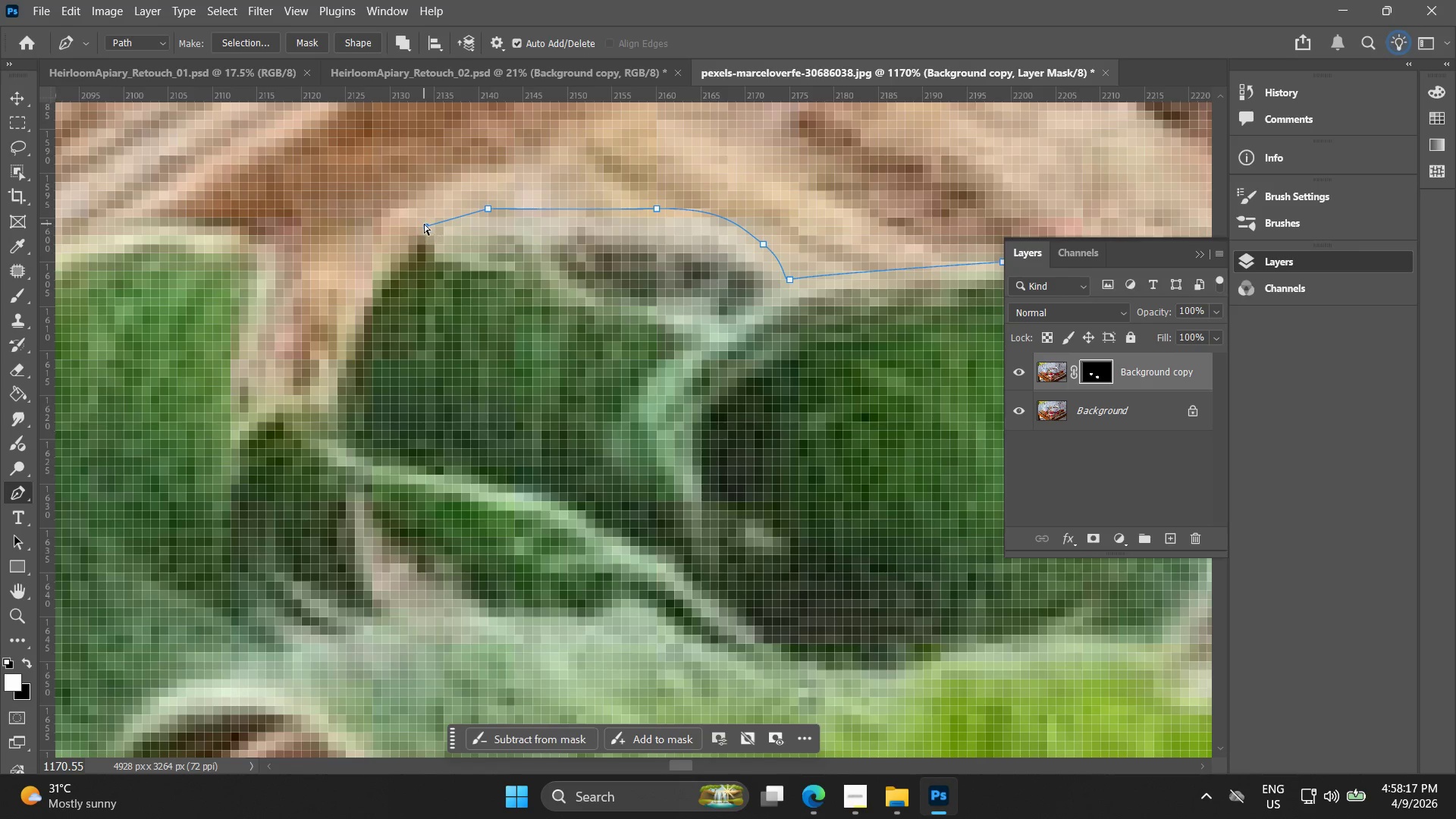 
key(Control+Z)
 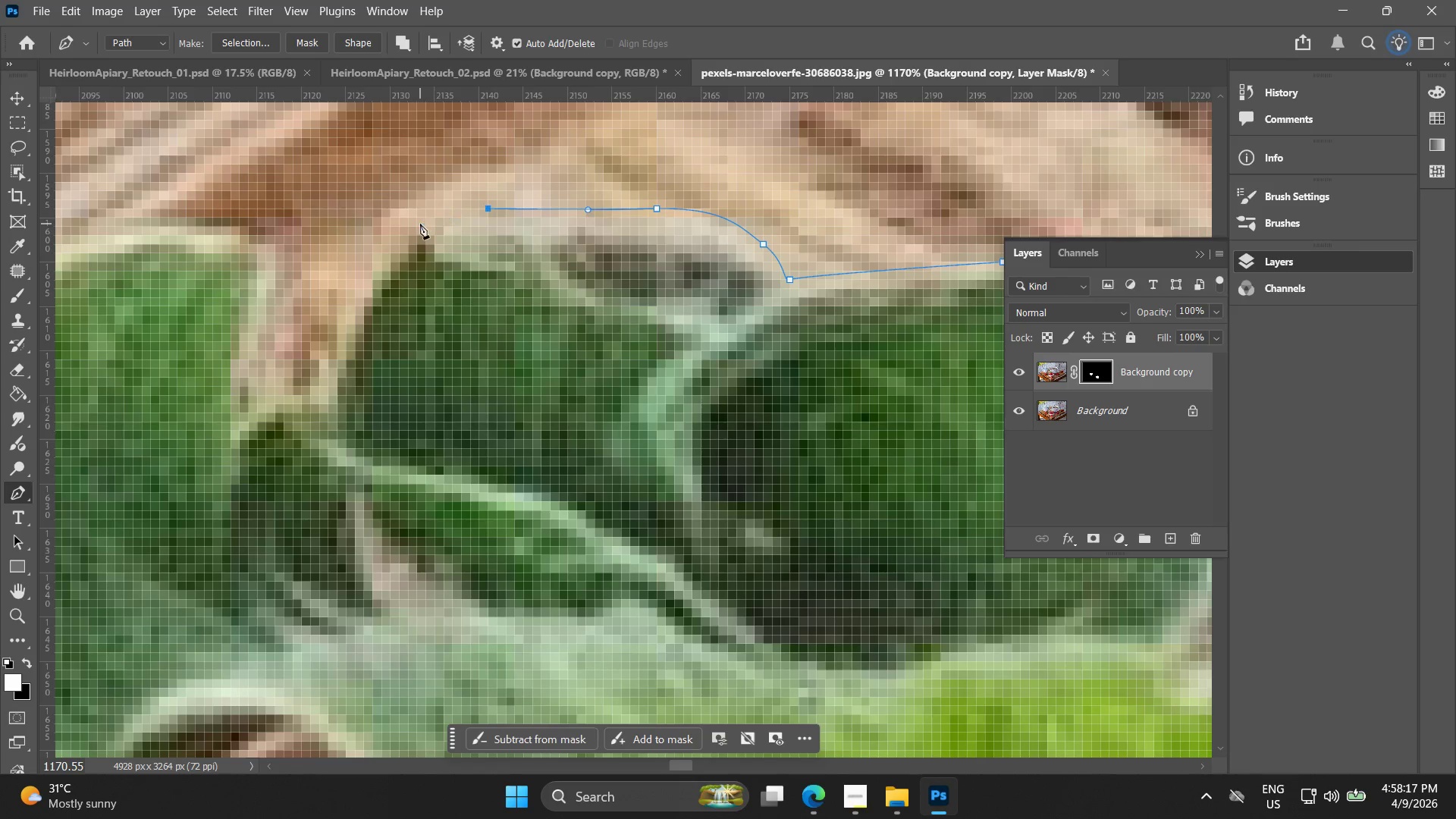 
left_click([419, 223])
 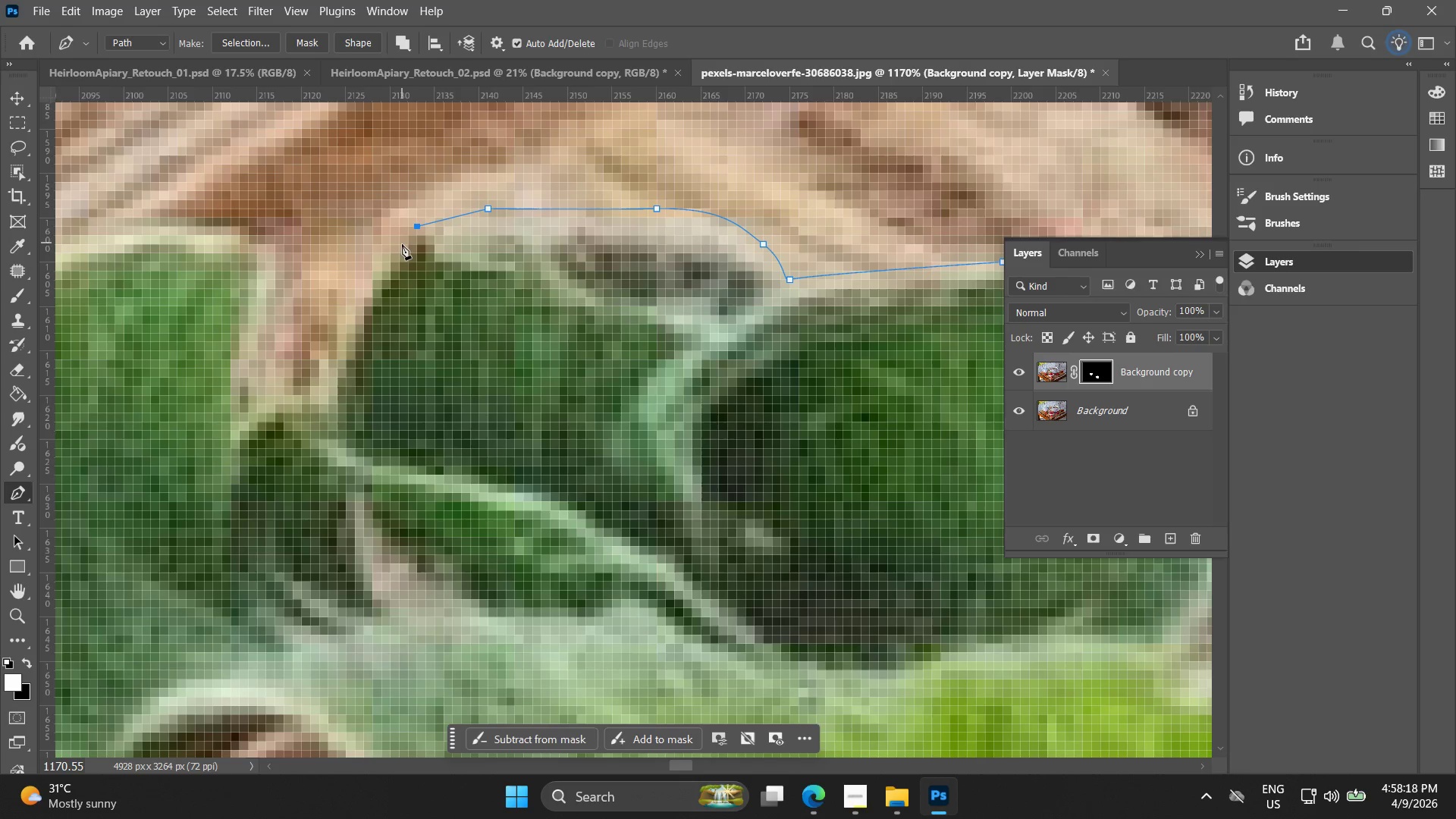 
left_click_drag(start_coordinate=[398, 249], to_coordinate=[381, 270])
 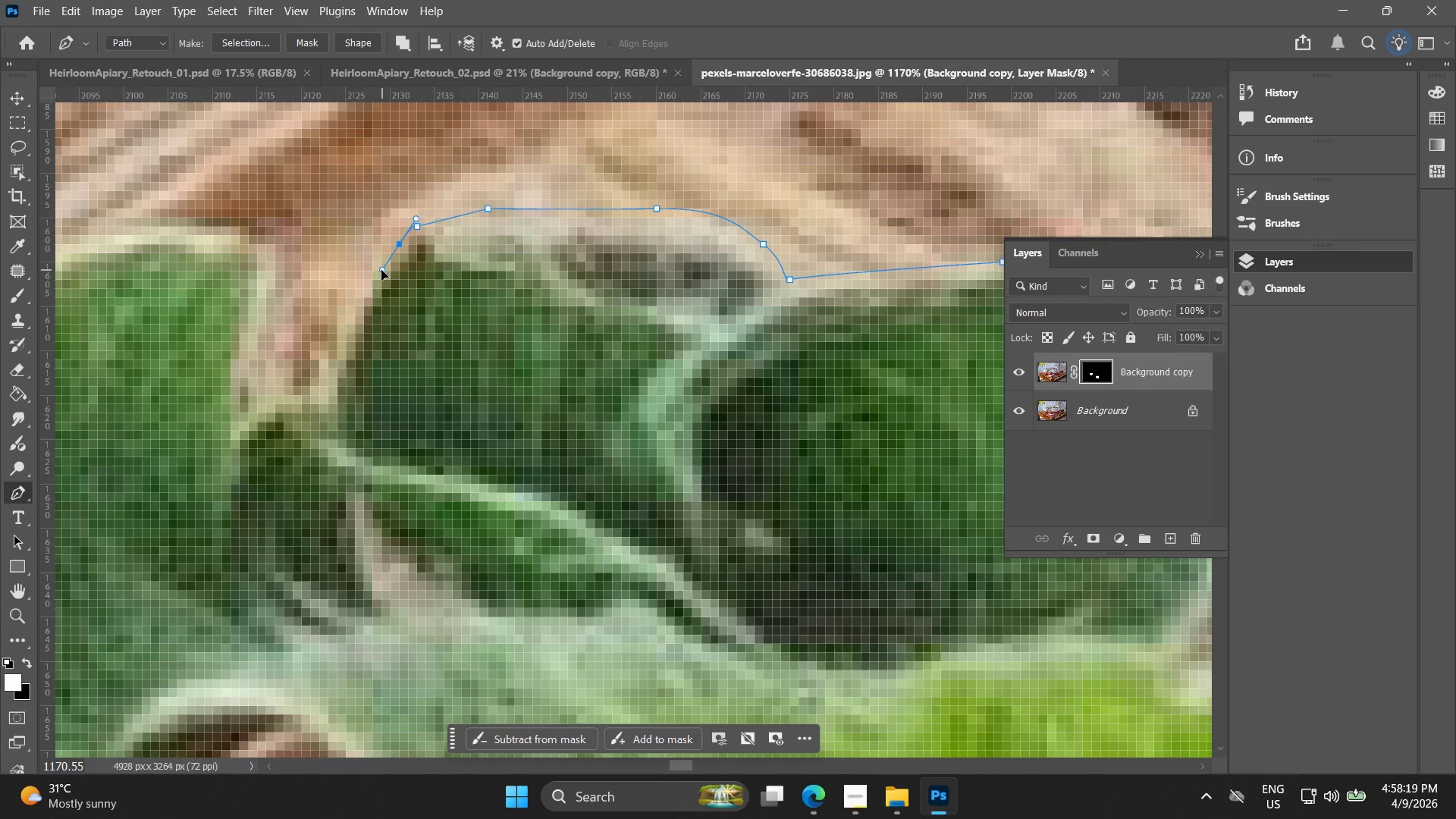 
key(Control+ControlLeft)
 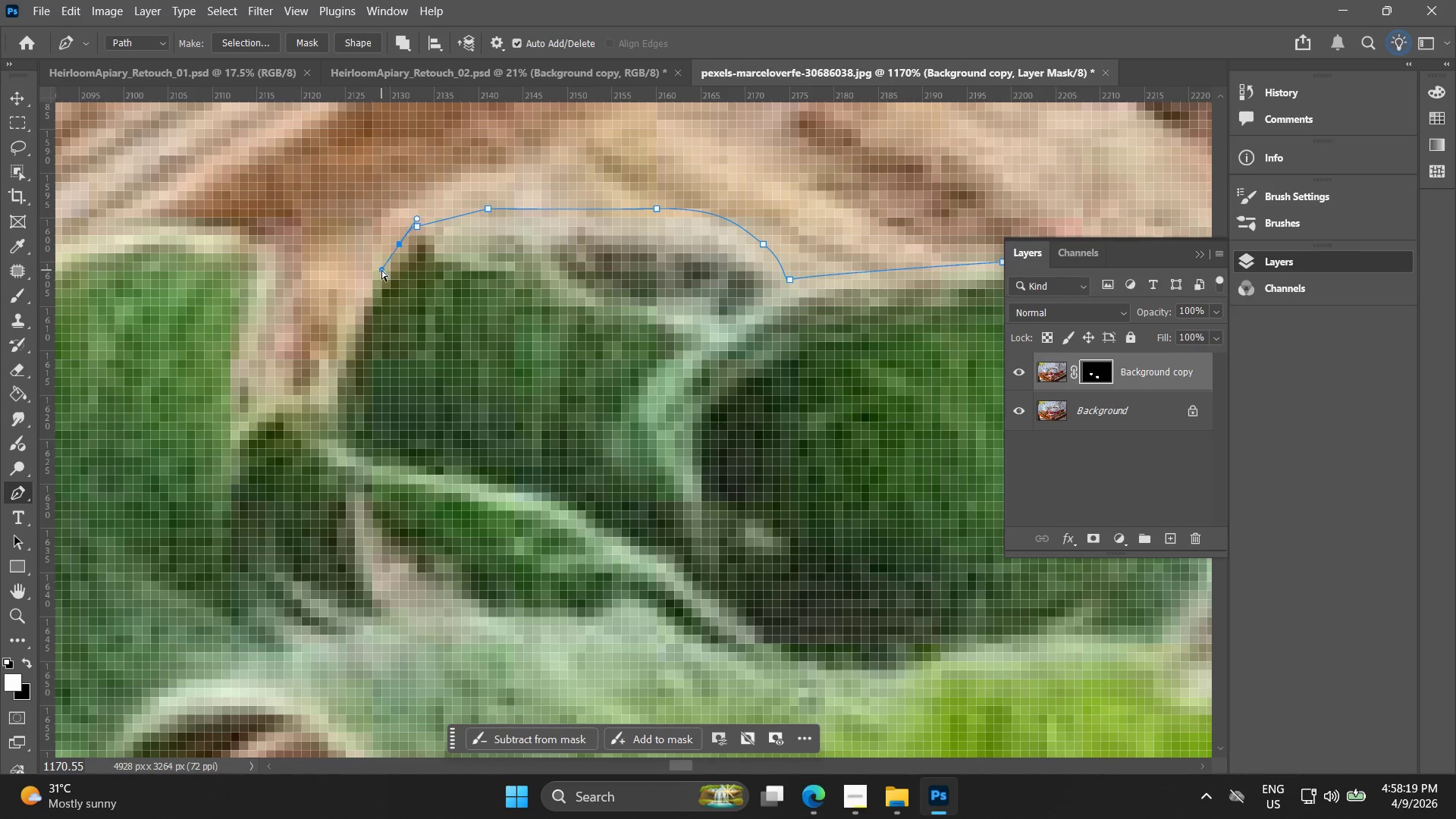 
key(Control+Z)
 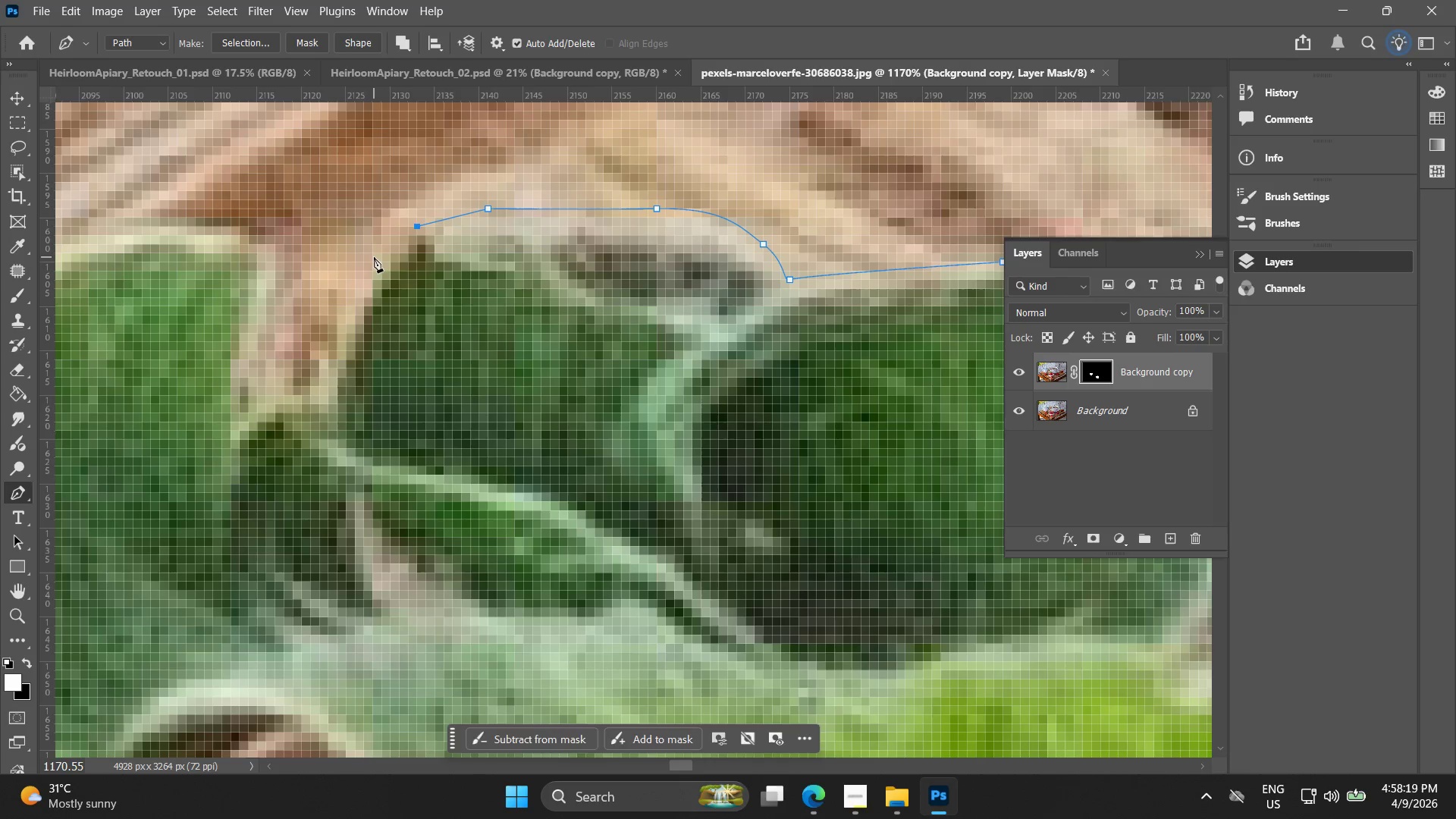 
left_click_drag(start_coordinate=[374, 256], to_coordinate=[358, 287])
 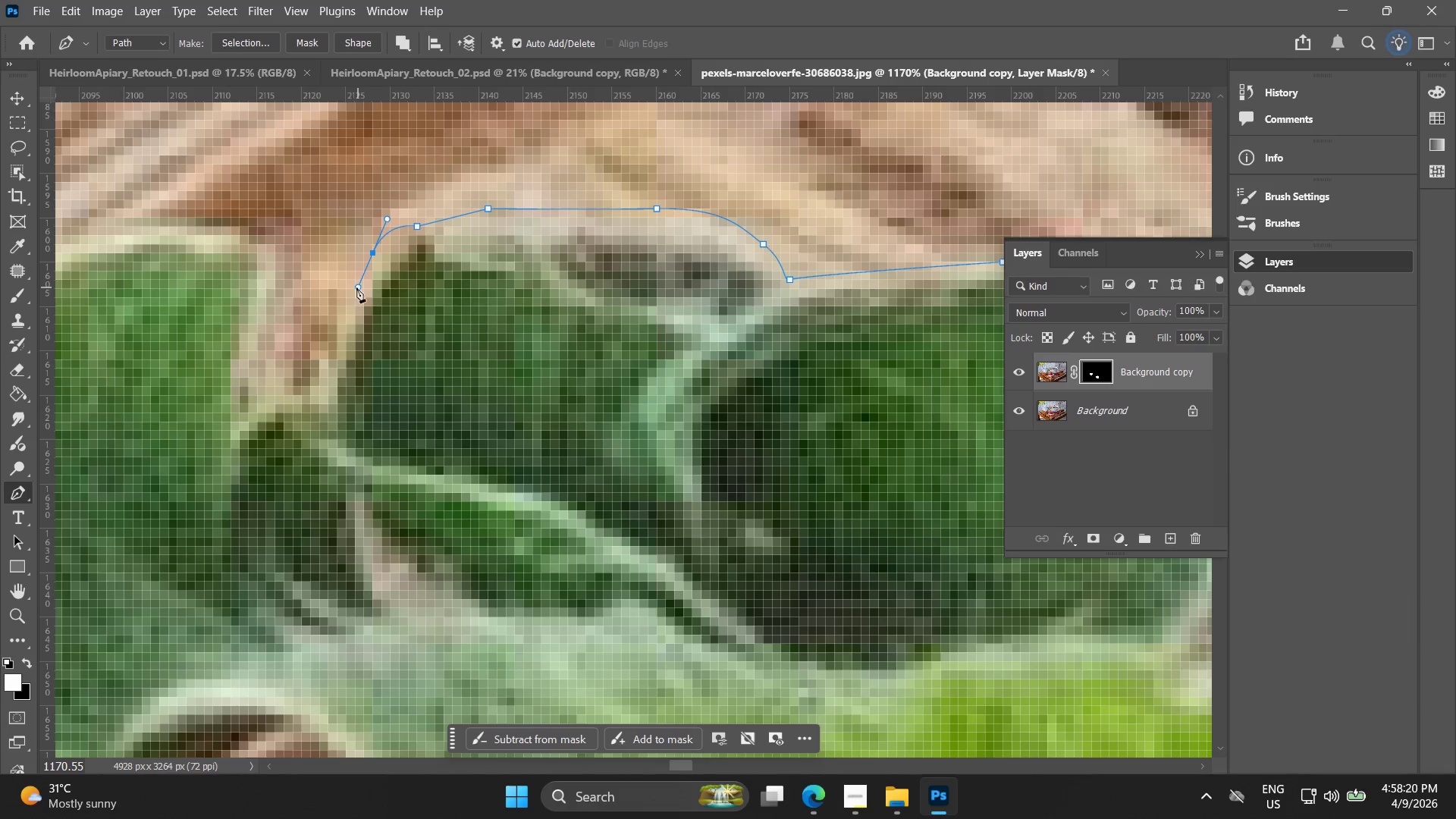 
key(Control+ControlLeft)
 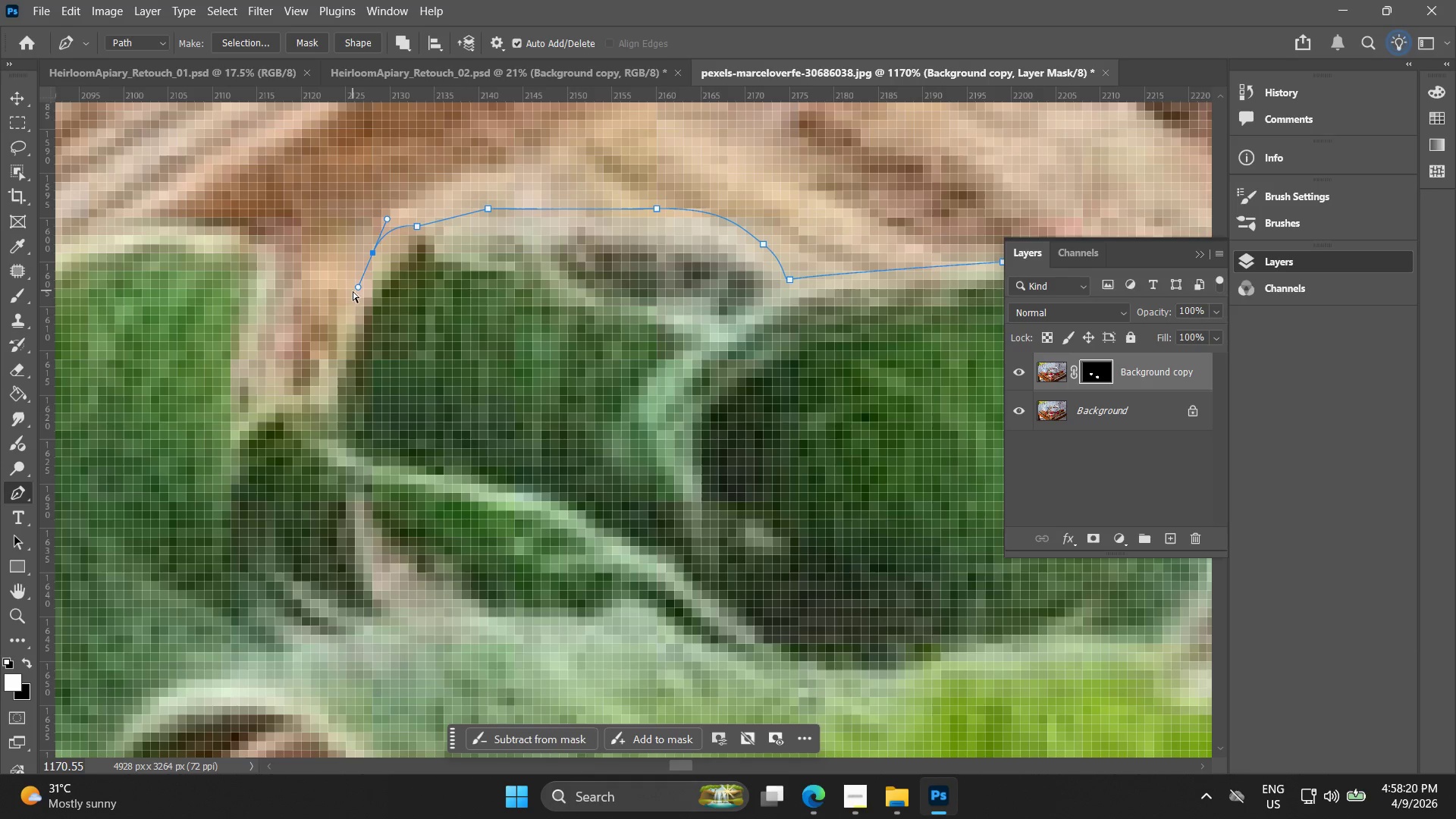 
key(Control+Z)
 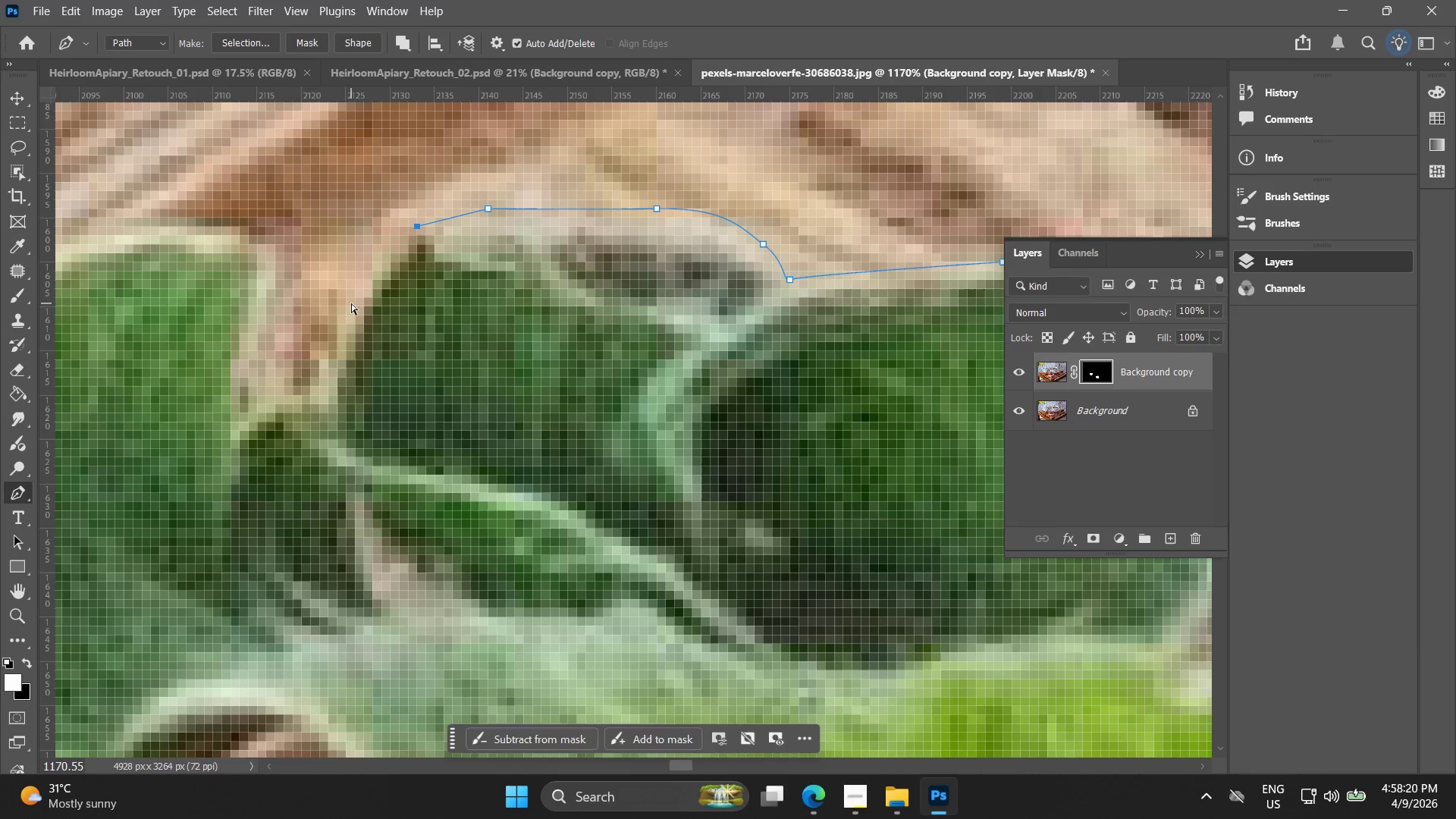 
left_click_drag(start_coordinate=[351, 303], to_coordinate=[328, 366])
 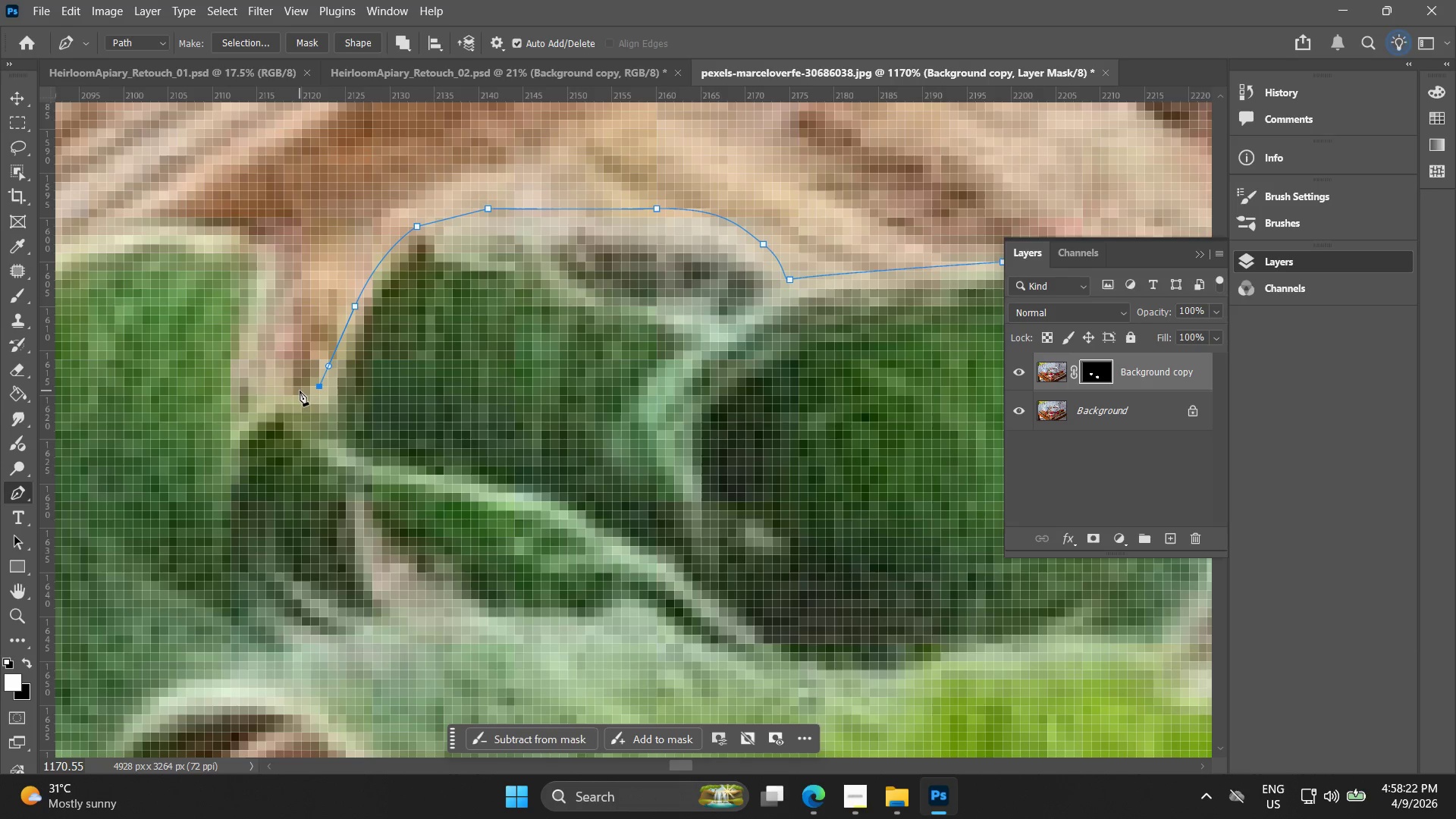 
left_click_drag(start_coordinate=[288, 393], to_coordinate=[284, 394])
 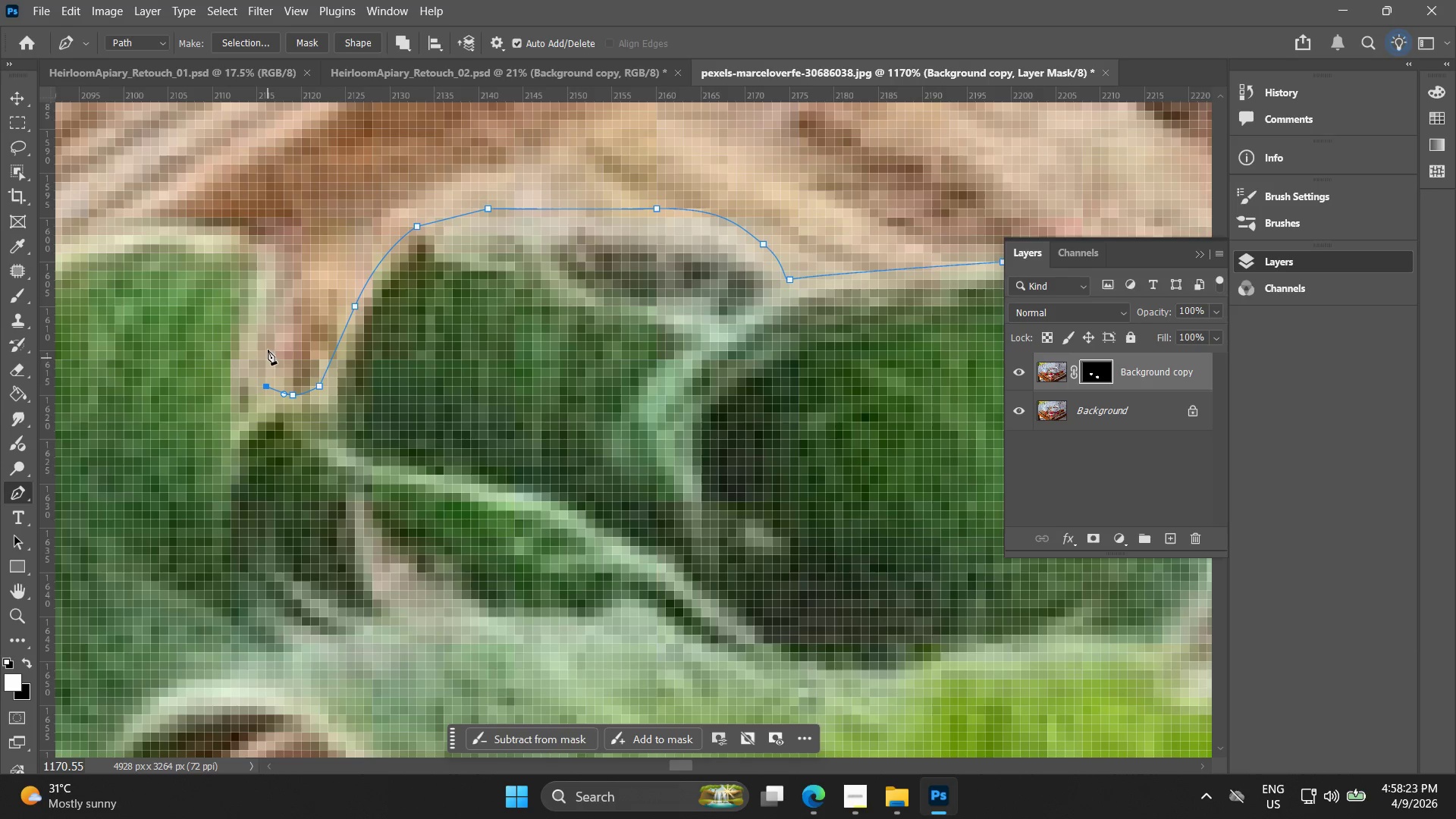 
double_click([269, 337])
 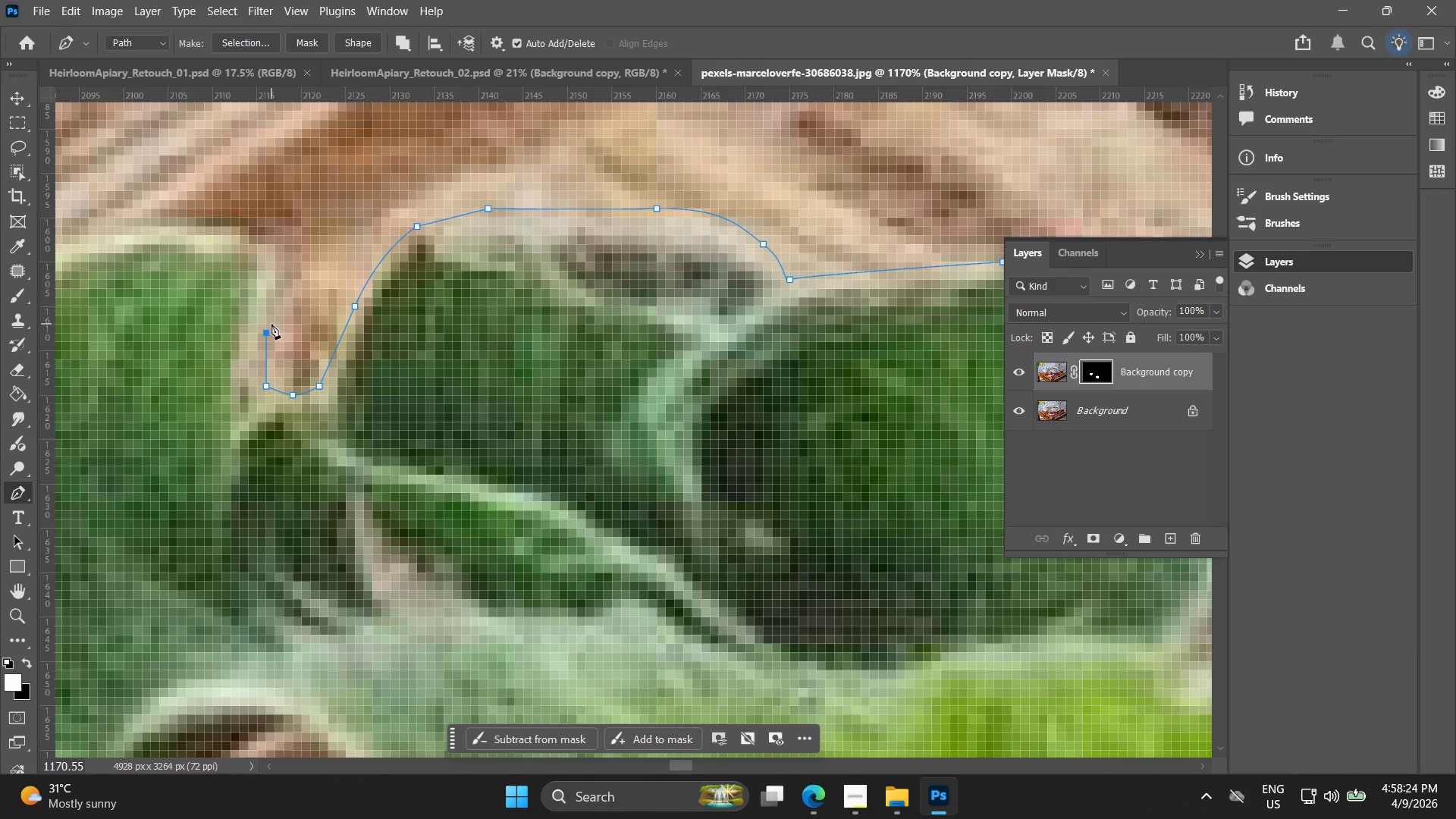 
key(Control+Z)
 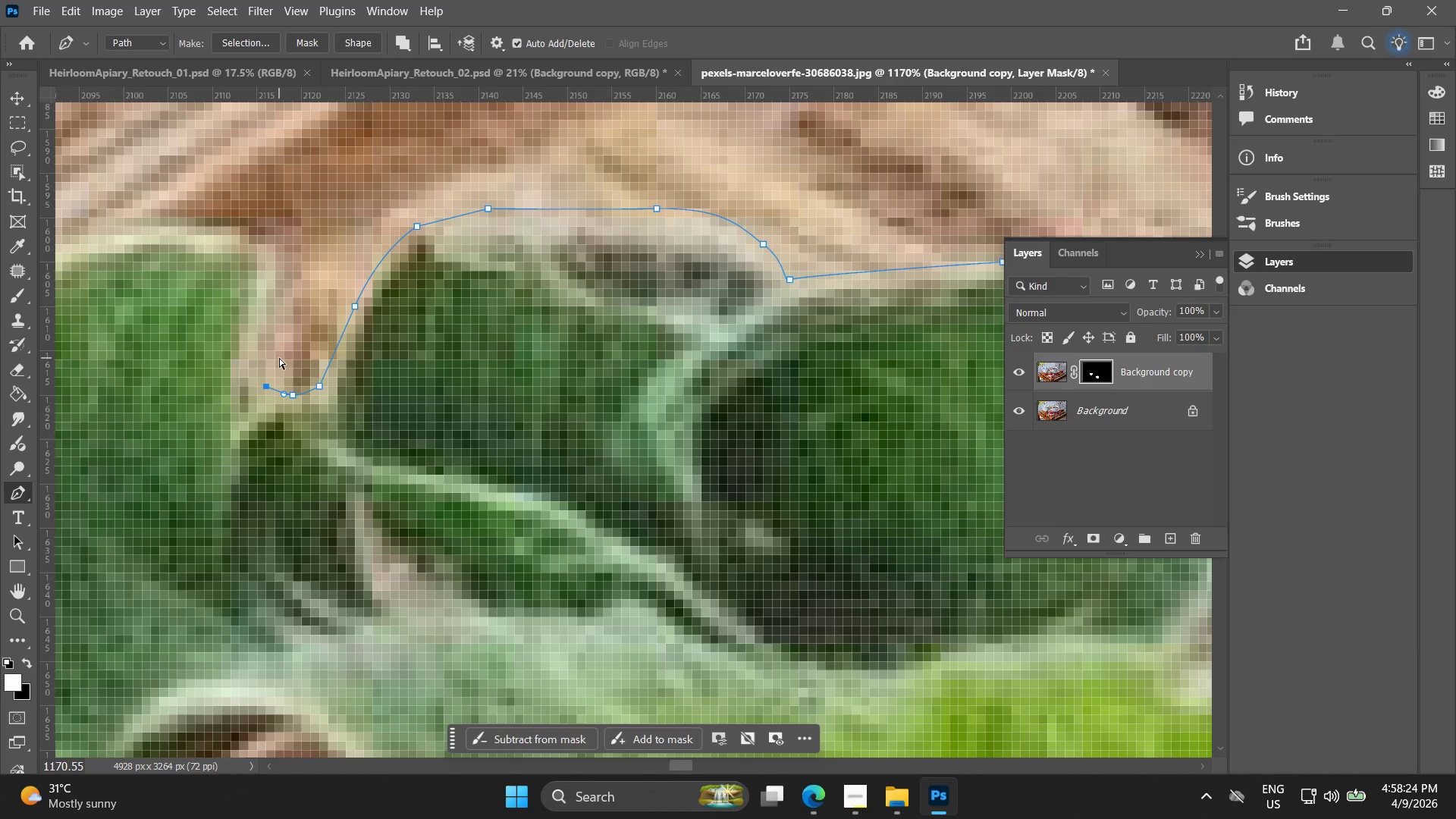 
left_click([278, 356])
 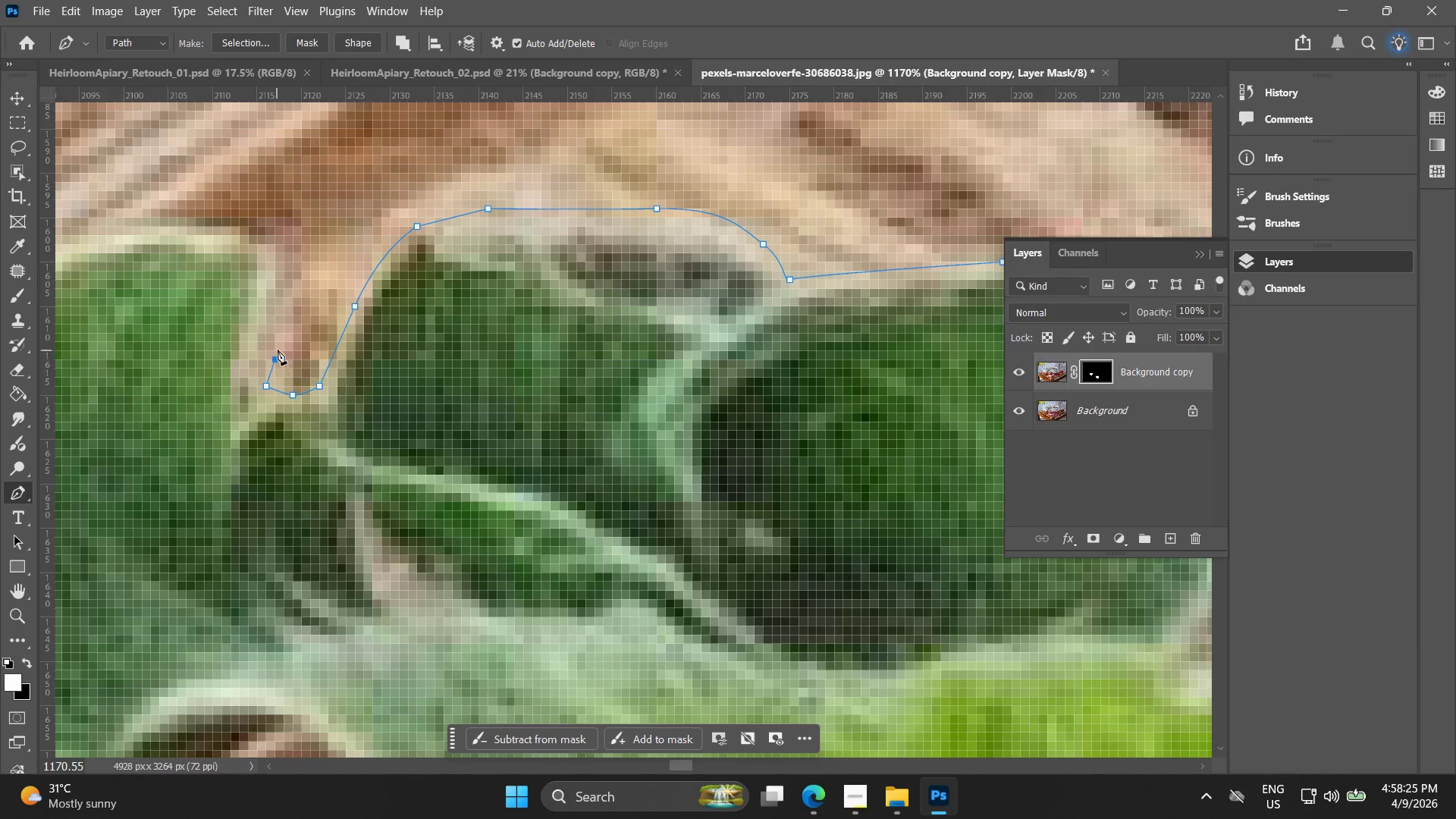 
key(Control+Z)
 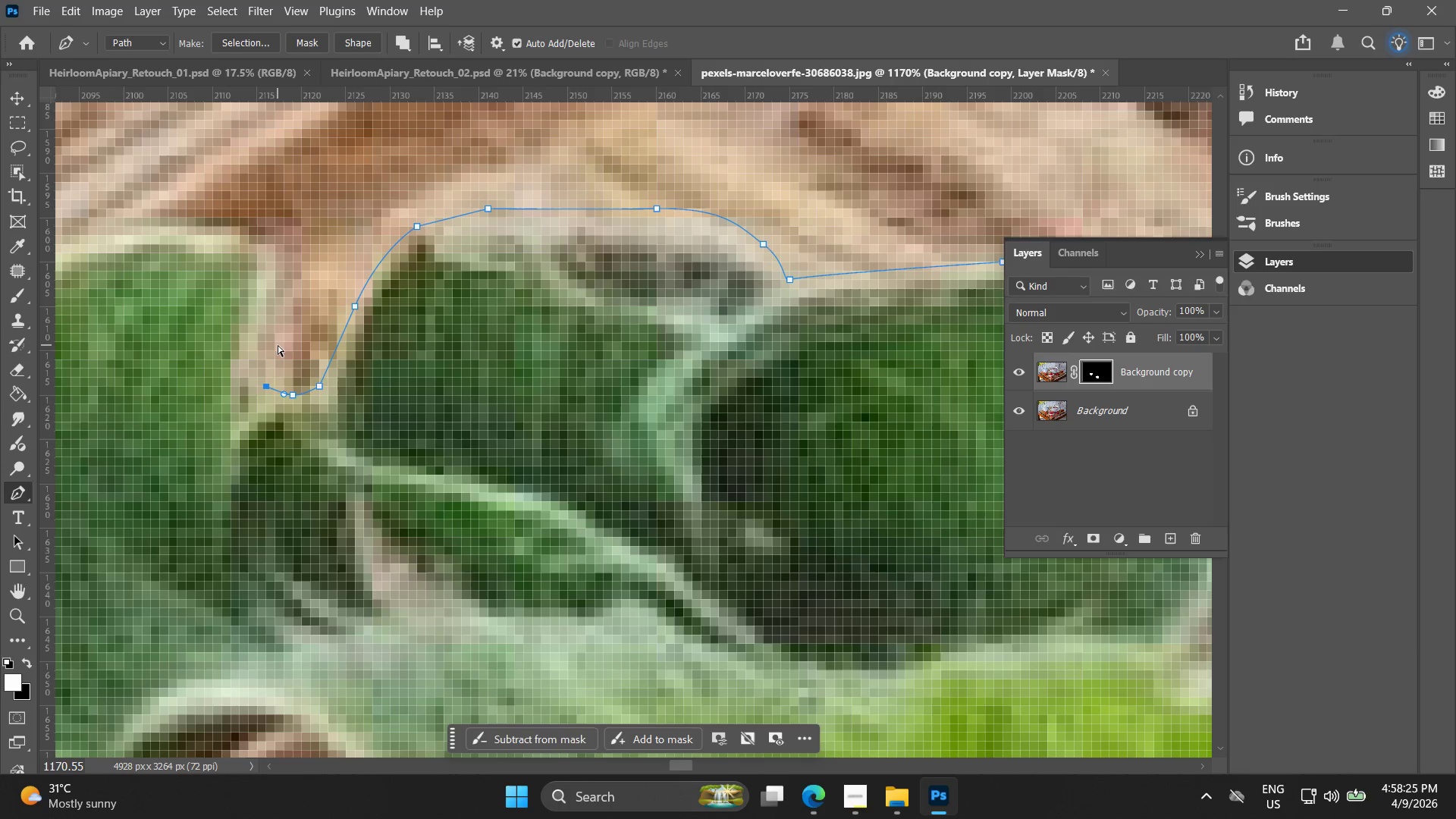 
key(Control+Z)
 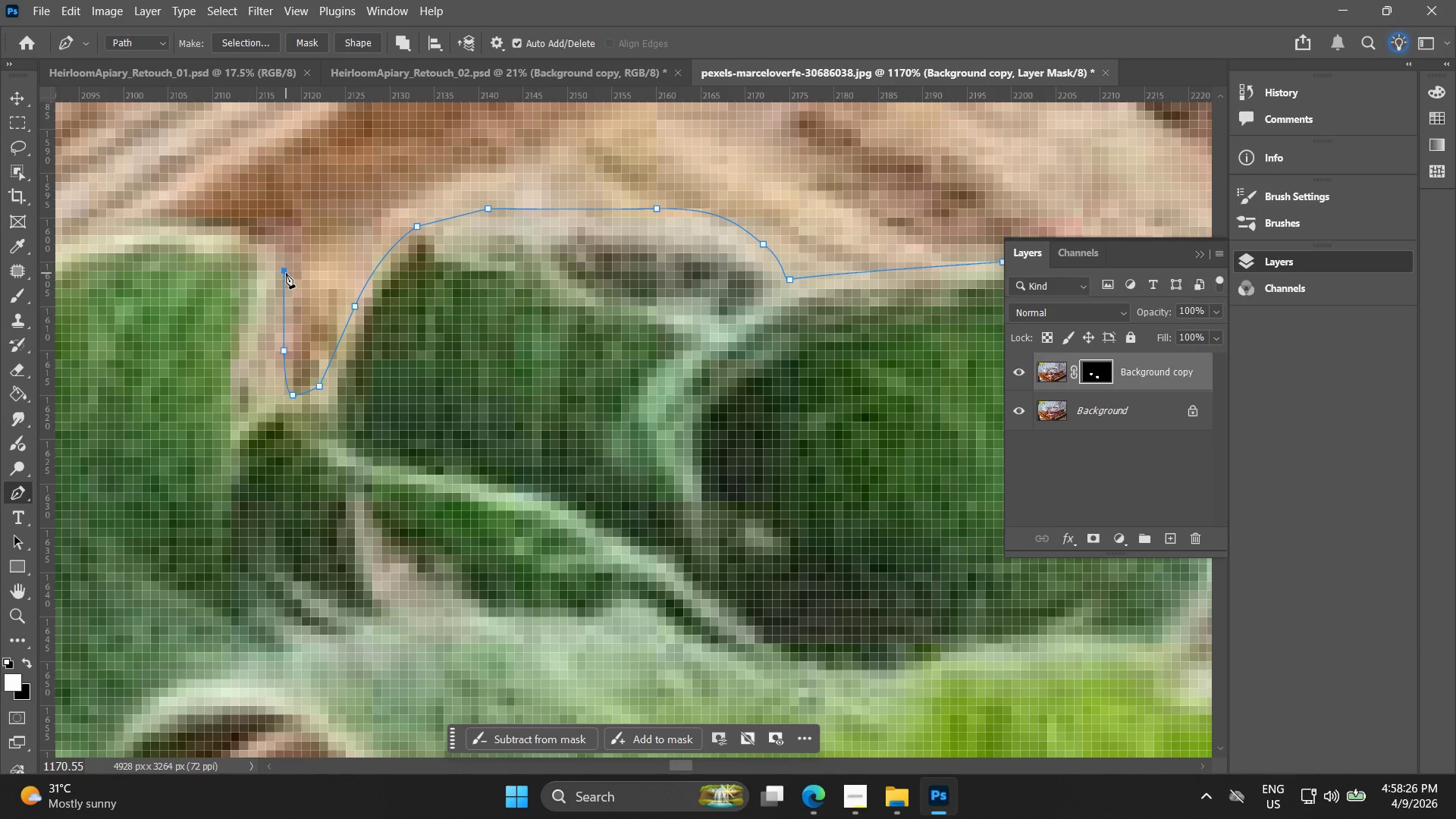 
double_click([292, 238])
 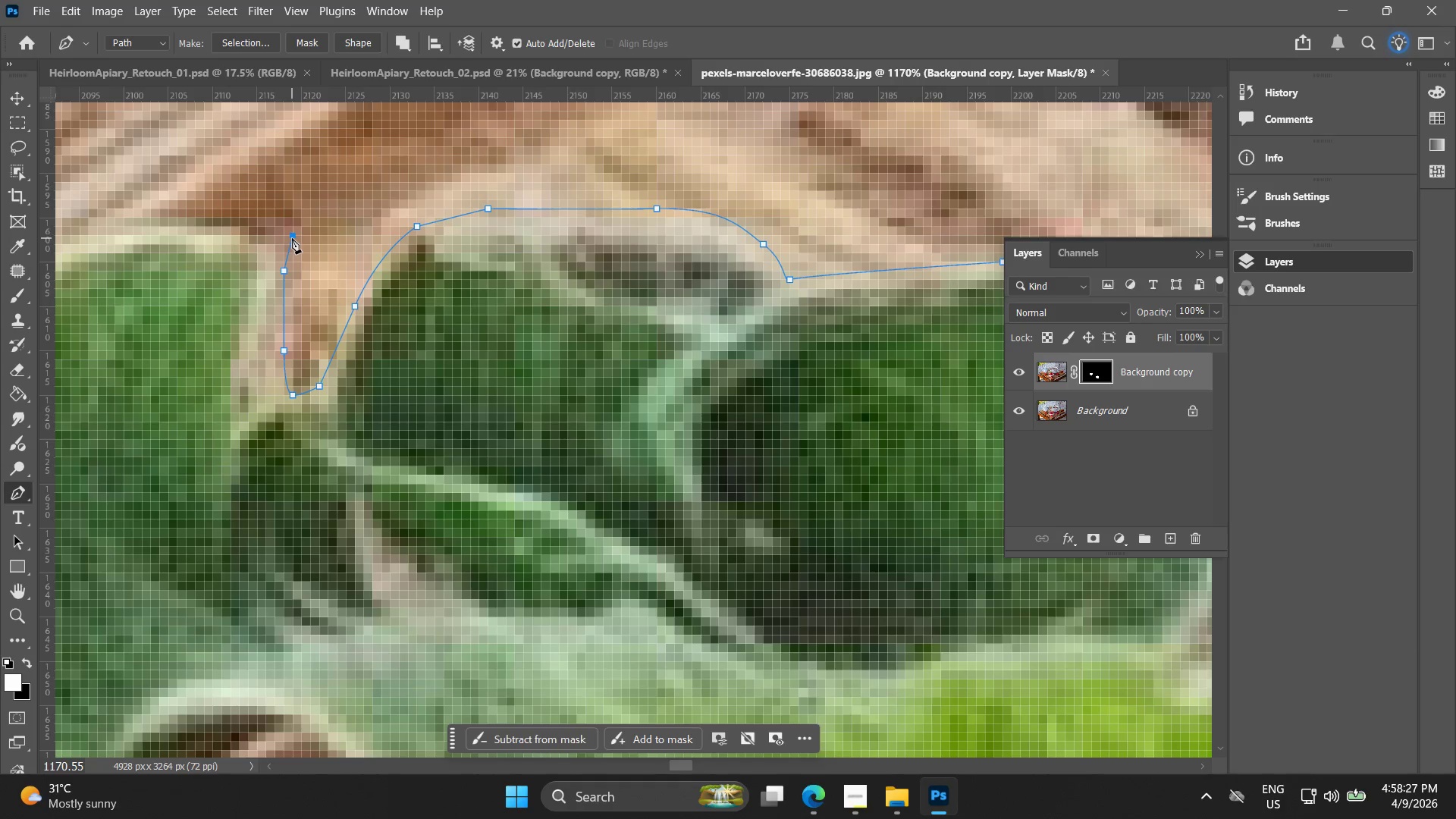 
hold_key(key=Space, duration=0.58)
 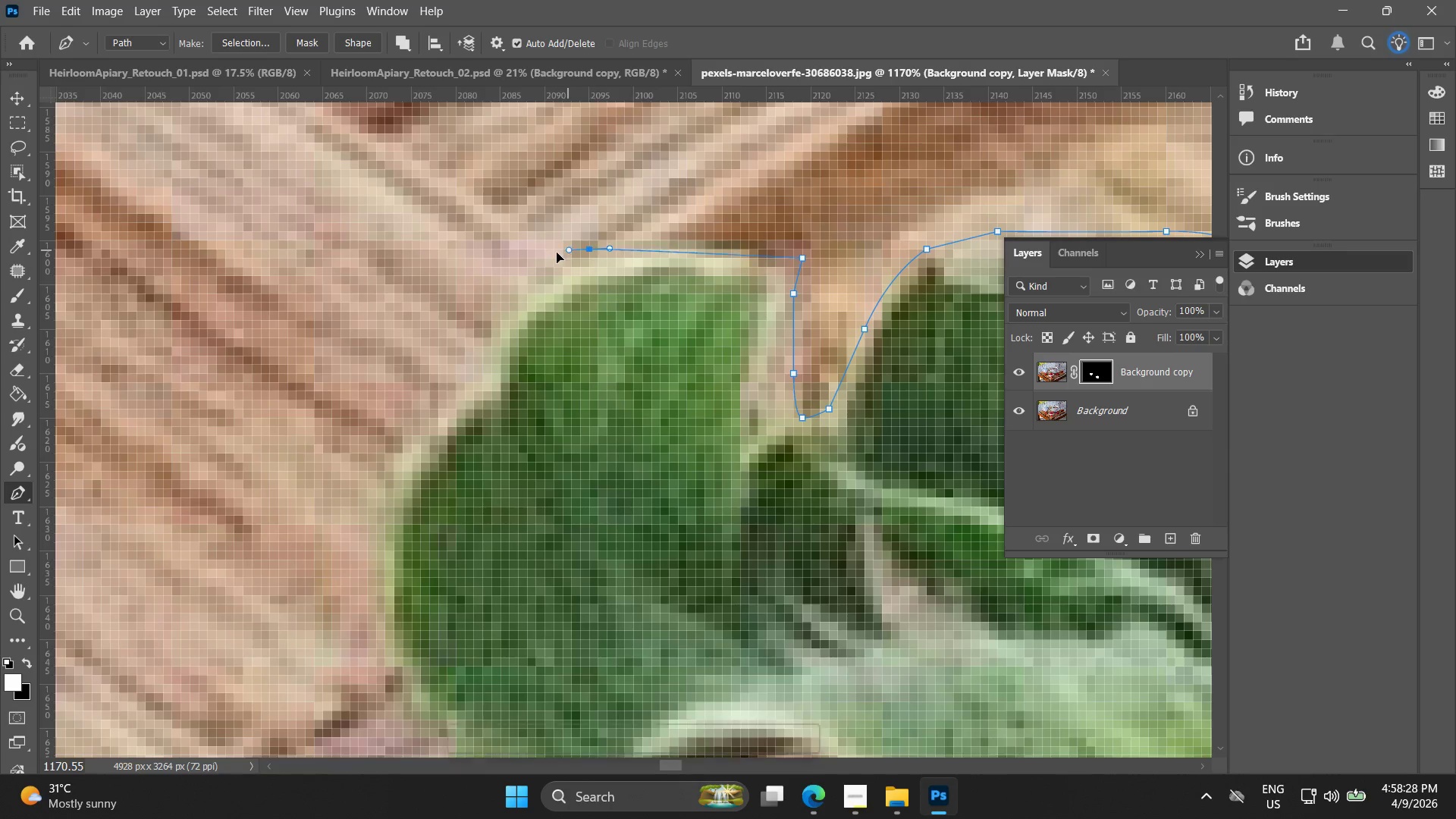 
left_click_drag(start_coordinate=[228, 224], to_coordinate=[737, 246])
 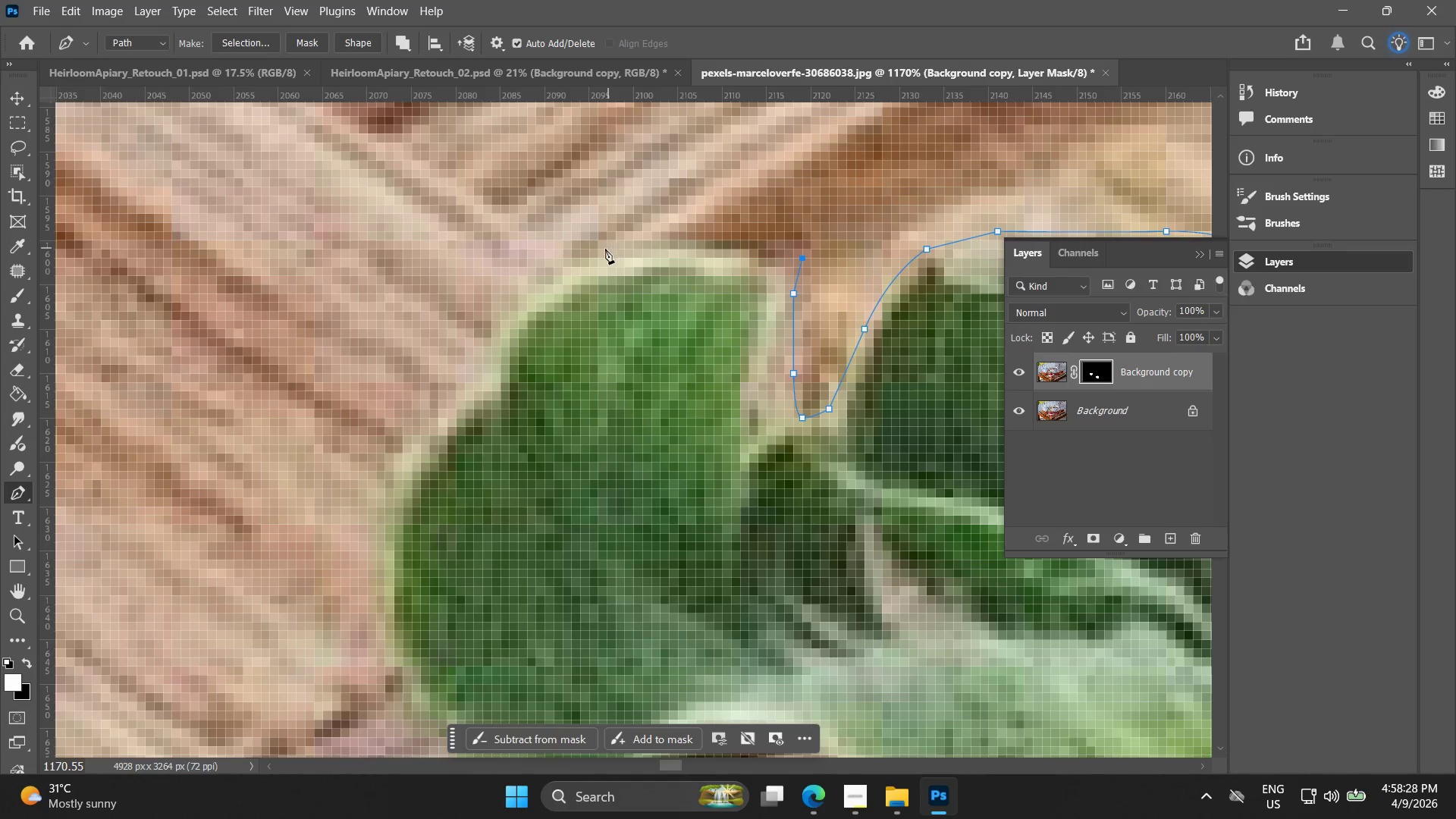 
left_click_drag(start_coordinate=[591, 250], to_coordinate=[532, 271])
 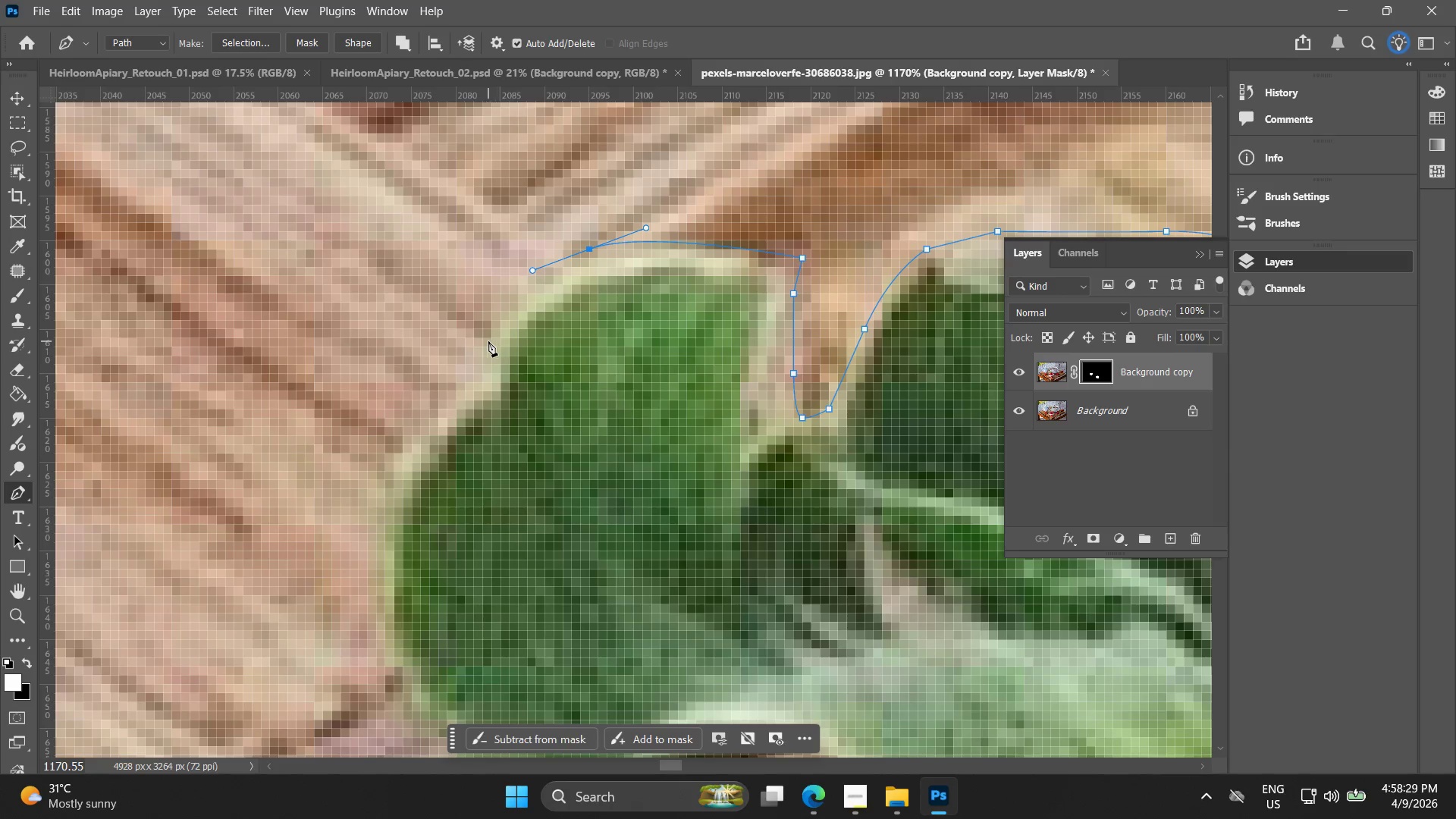 
left_click_drag(start_coordinate=[482, 347], to_coordinate=[476, 368])
 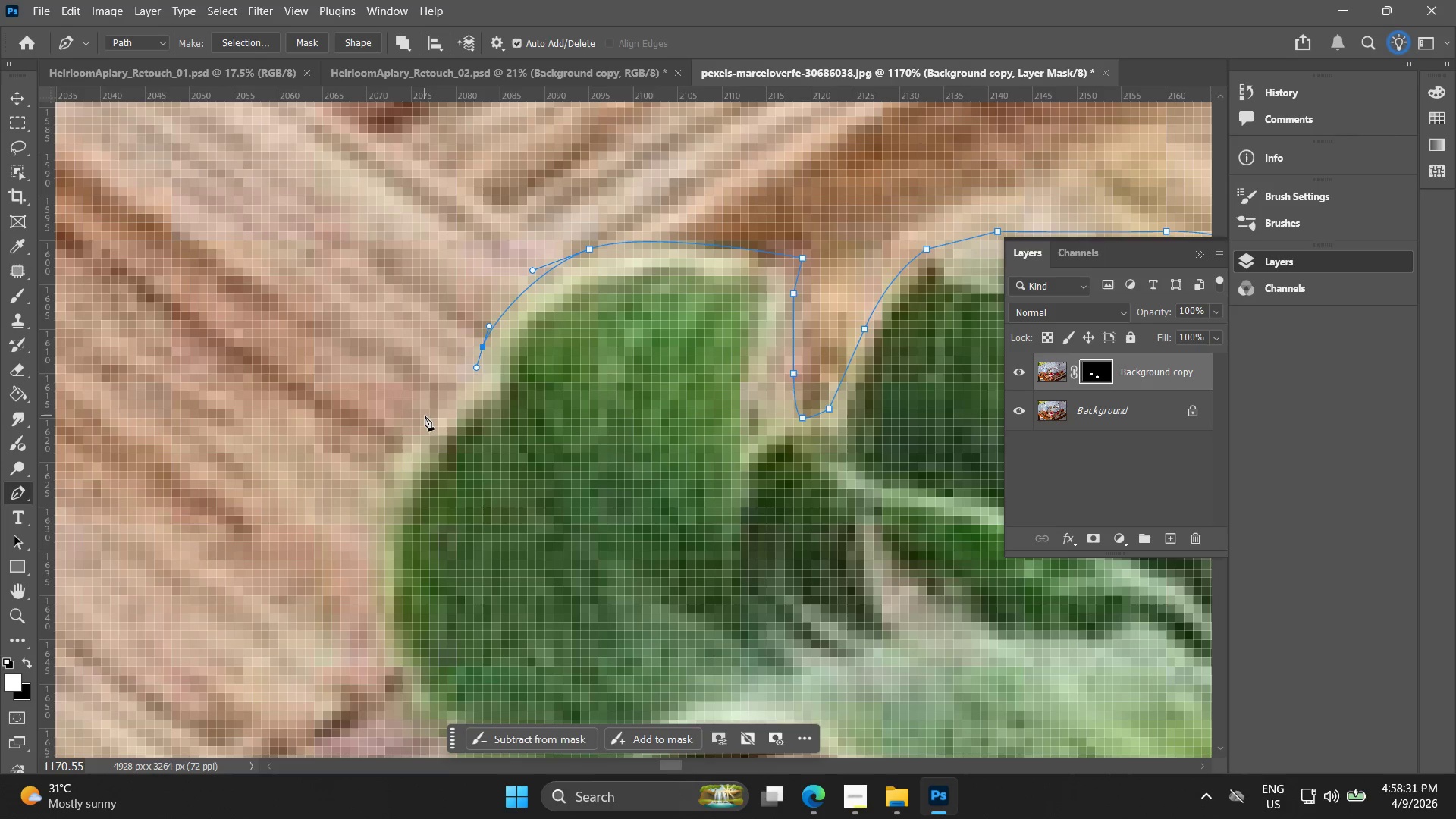 
left_click_drag(start_coordinate=[425, 417], to_coordinate=[384, 447])
 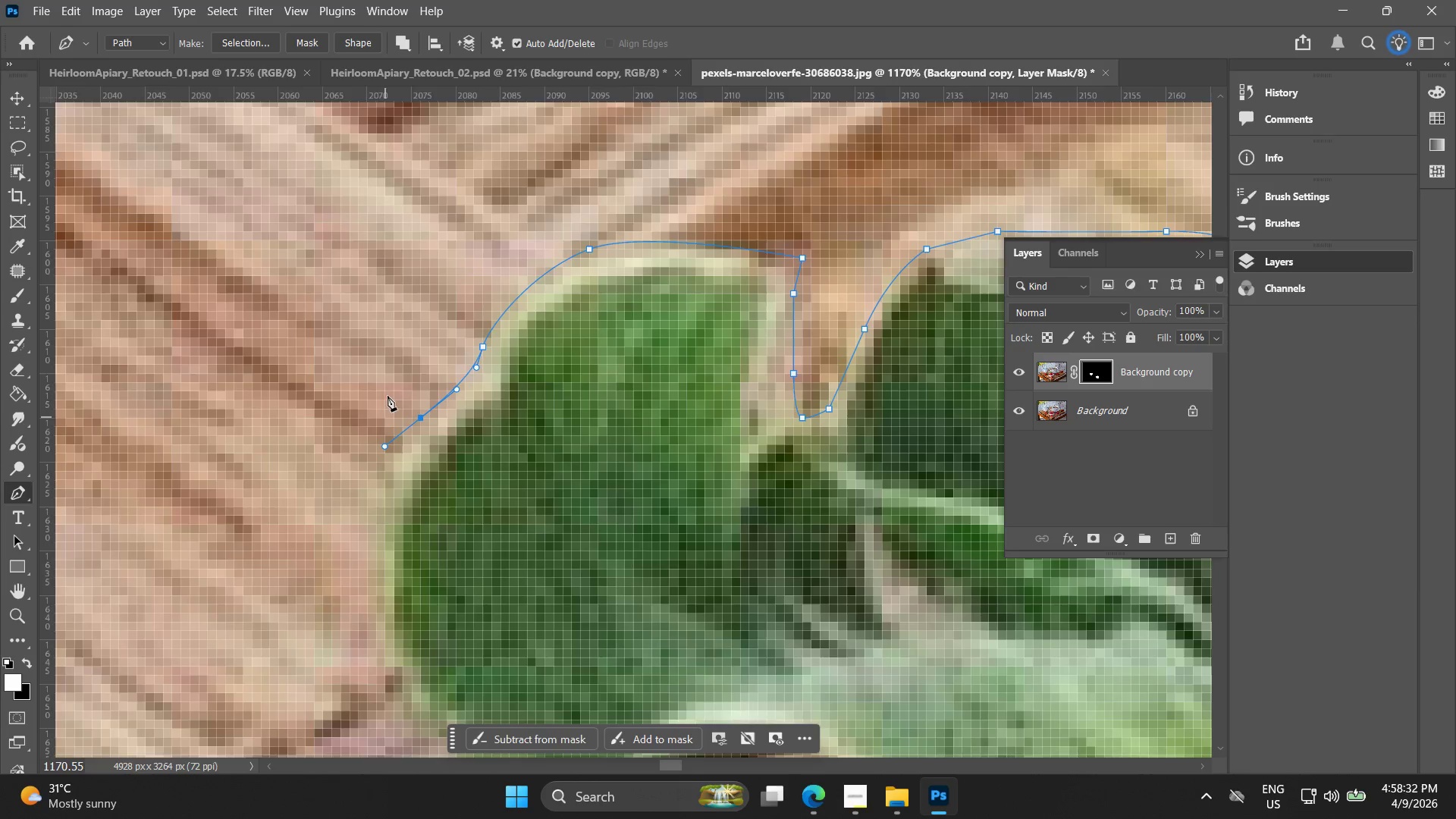 
hold_key(key=AltLeft, duration=1.5)
hold_key(key=AltLeft, duration=0.81)
scroll: coordinate [365, 362], scroll_direction: down, amount: 8.0
 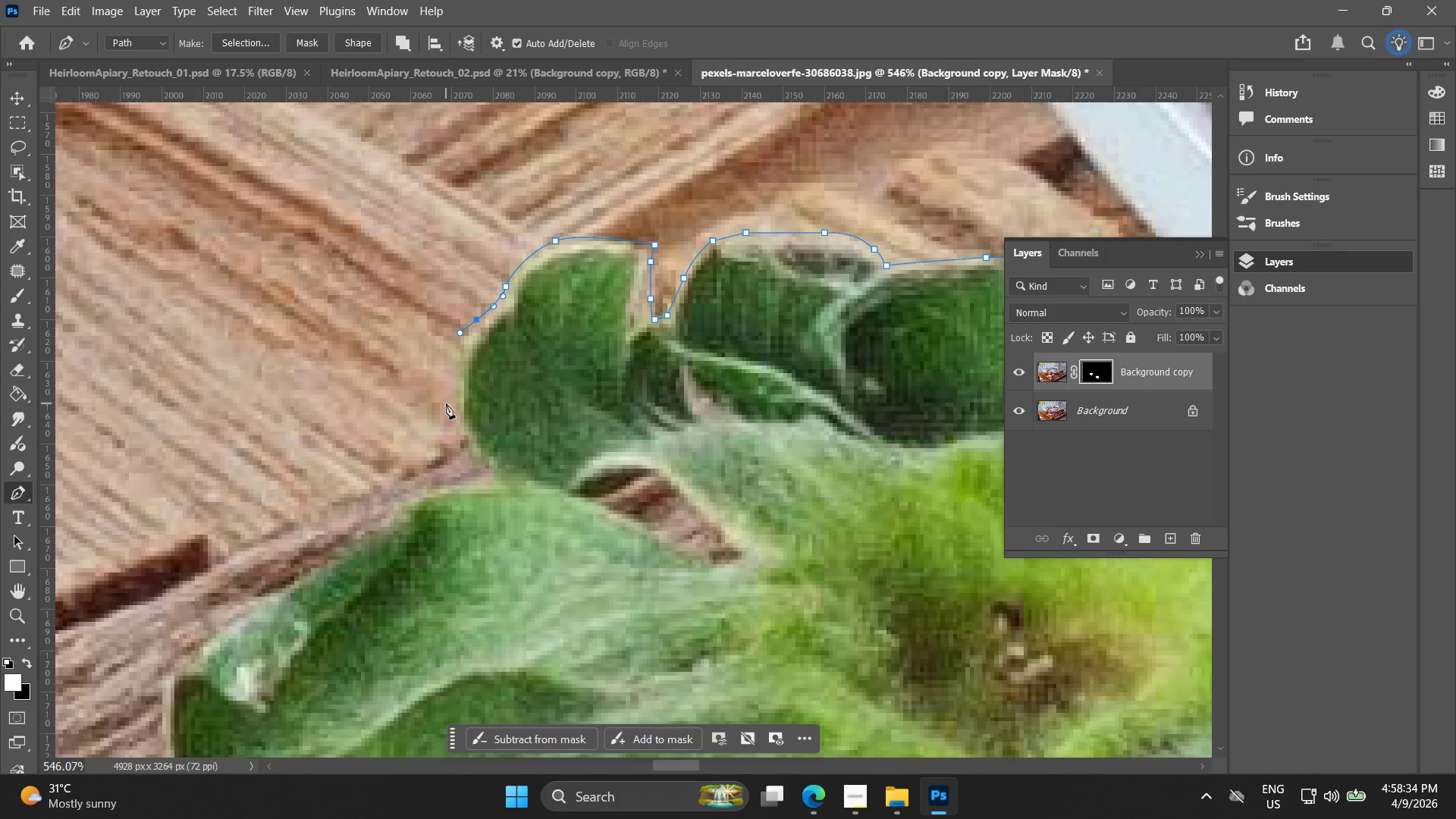 
left_click_drag(start_coordinate=[446, 406], to_coordinate=[451, 420])
 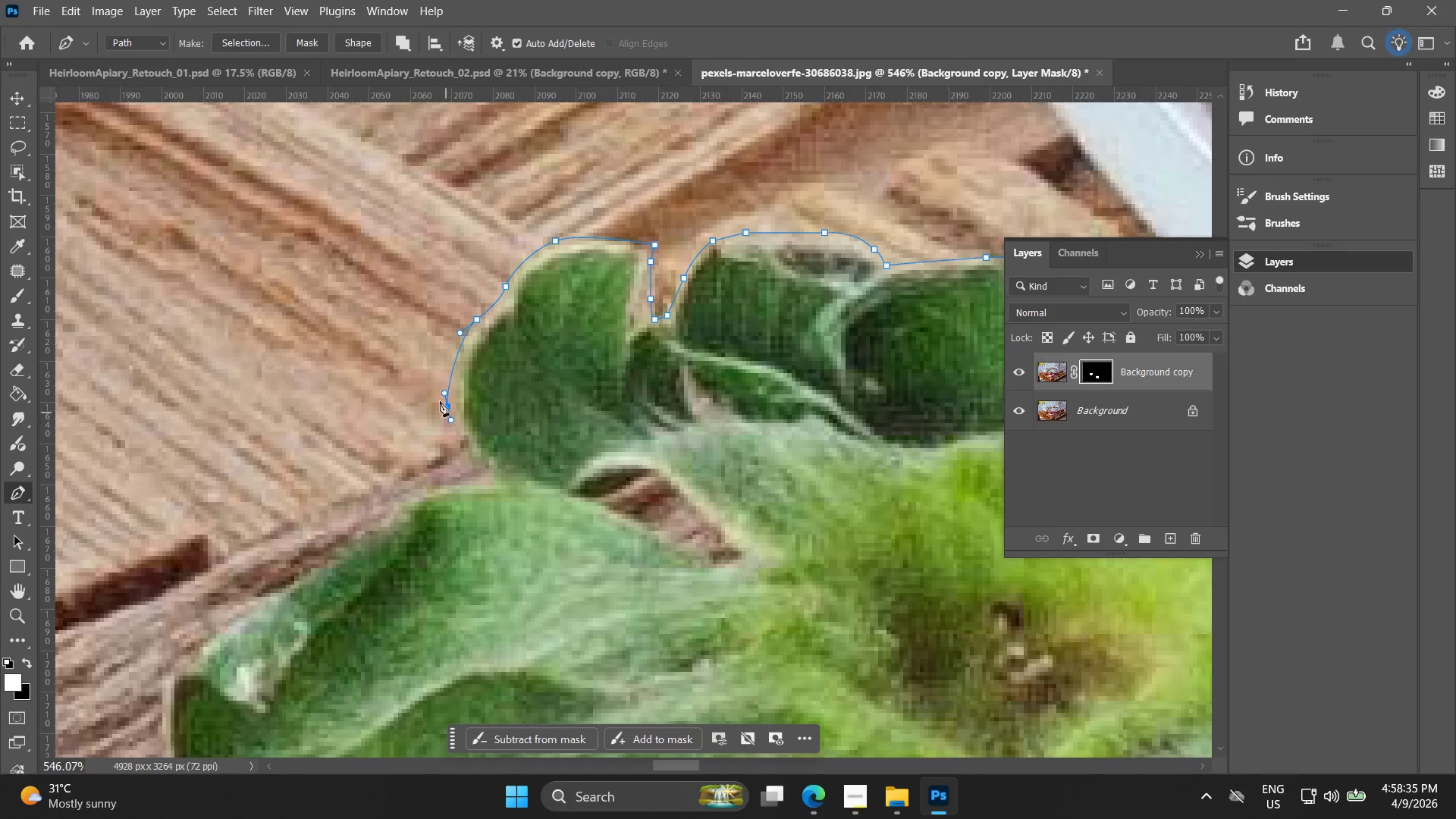 
hold_key(key=AltLeft, duration=1.5)
scroll: coordinate [431, 359], scroll_direction: down, amount: 18.0
 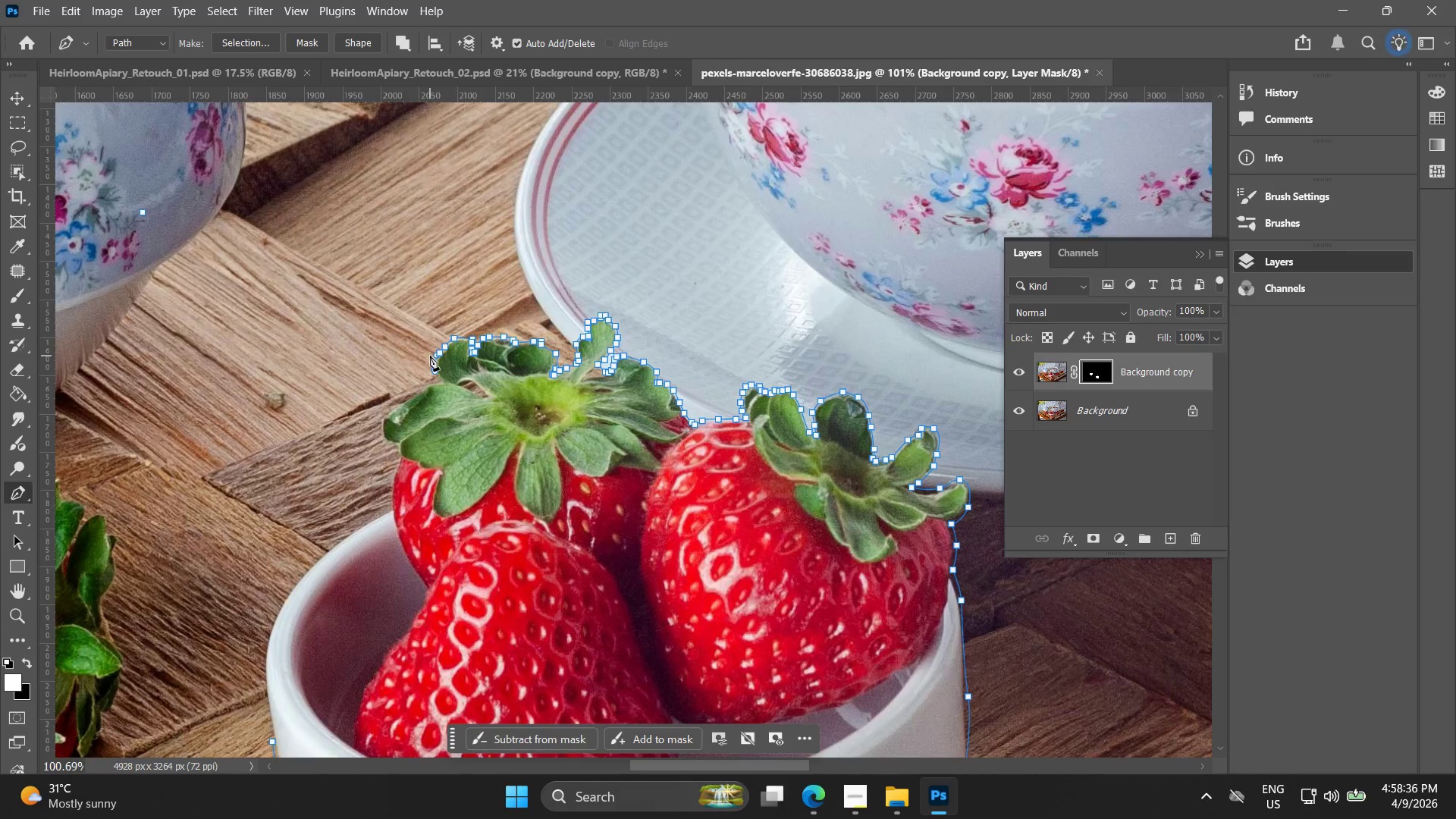 
key(Alt+AltLeft)
 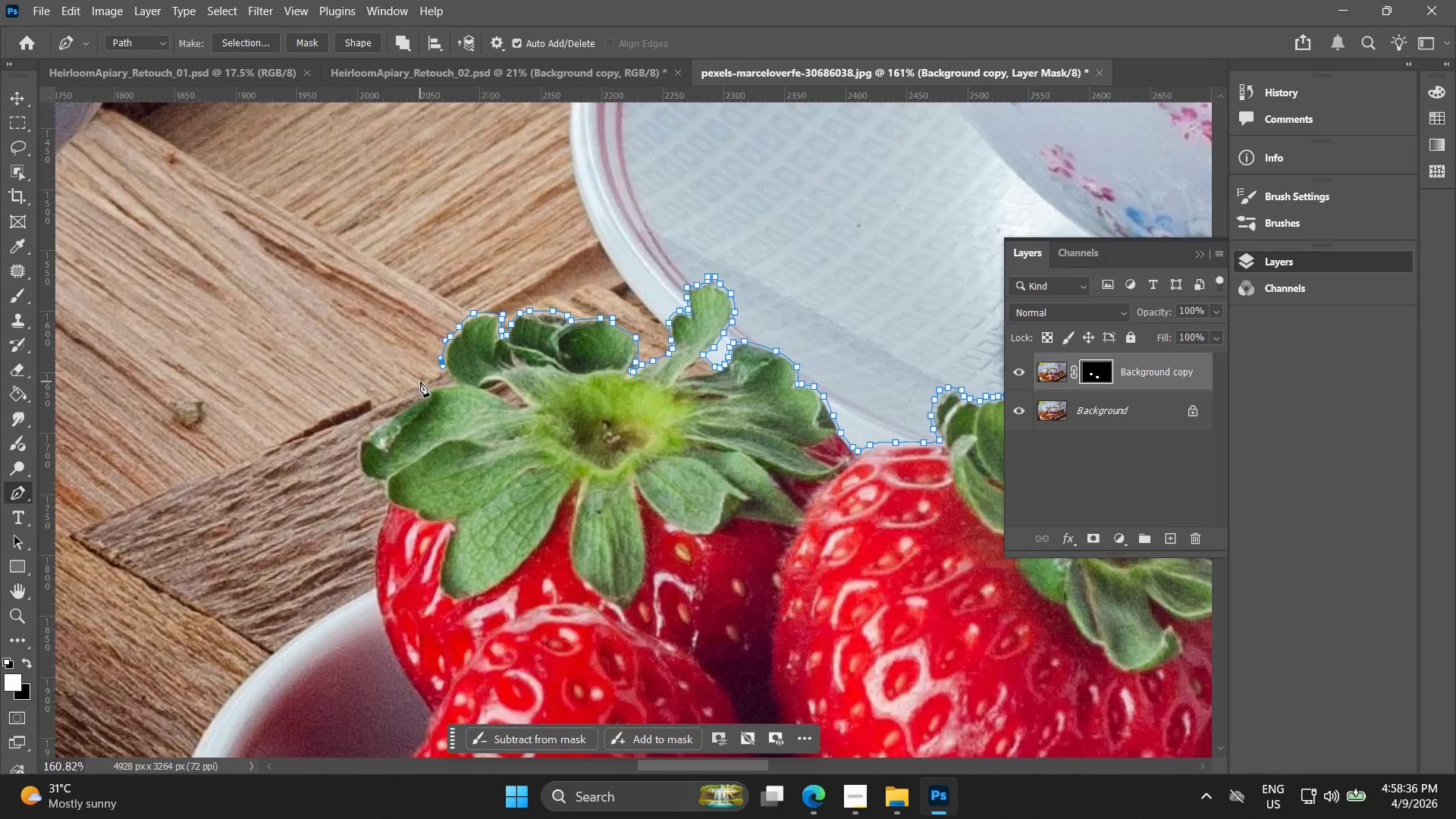 
key(Alt+AltLeft)
 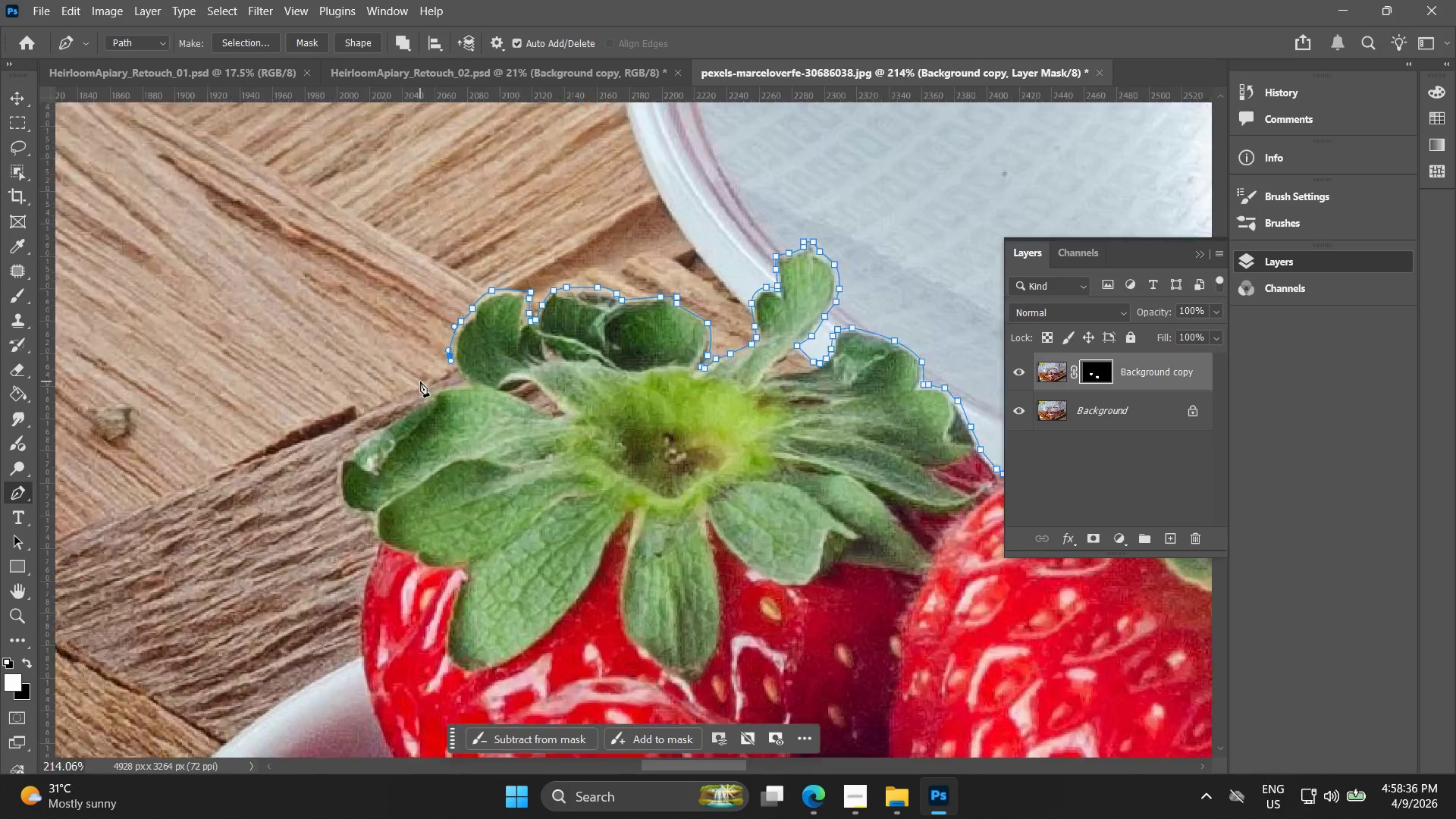 
key(Alt+AltLeft)
 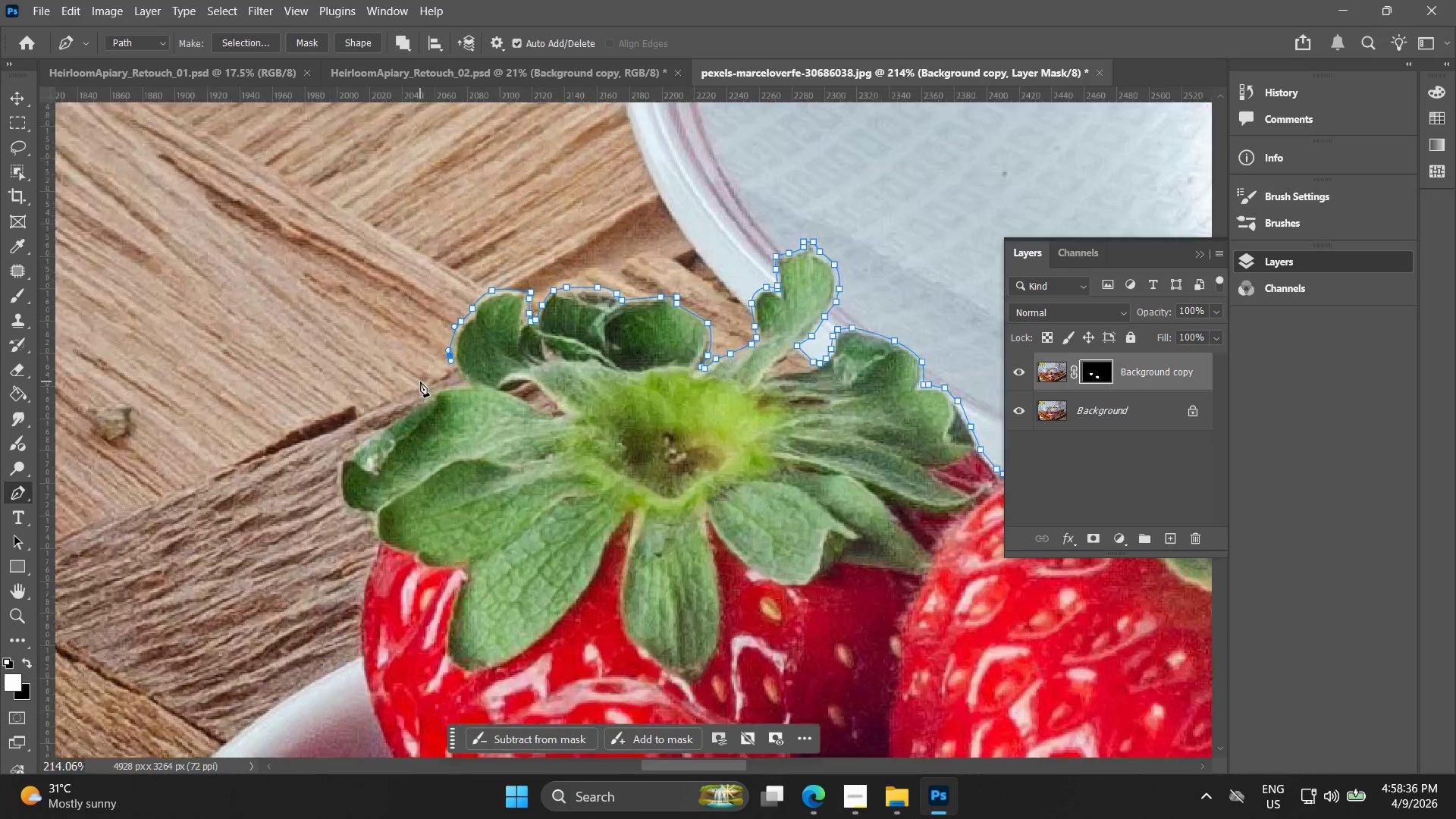 
key(Alt+AltLeft)
 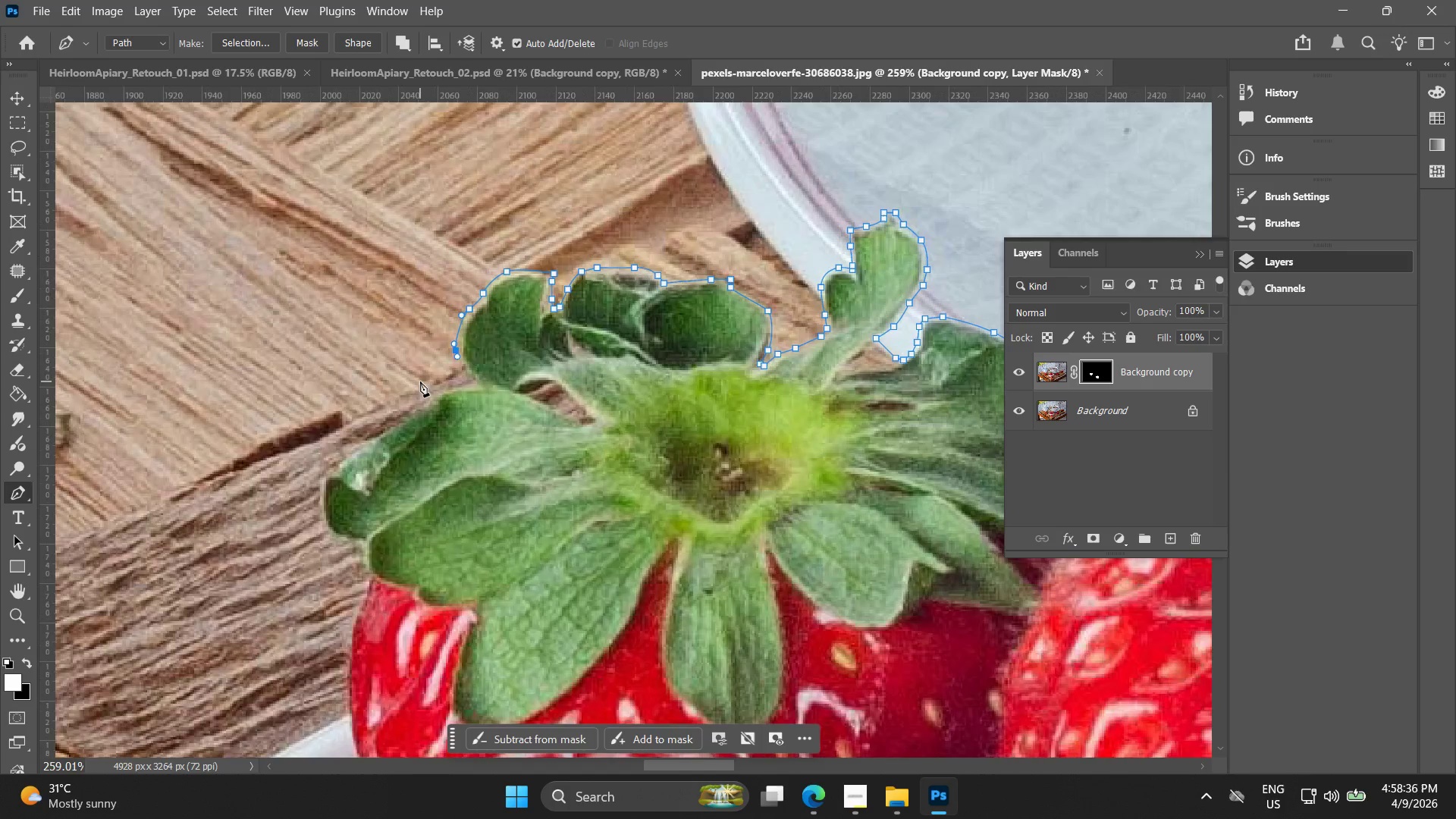 
key(Alt+AltLeft)
 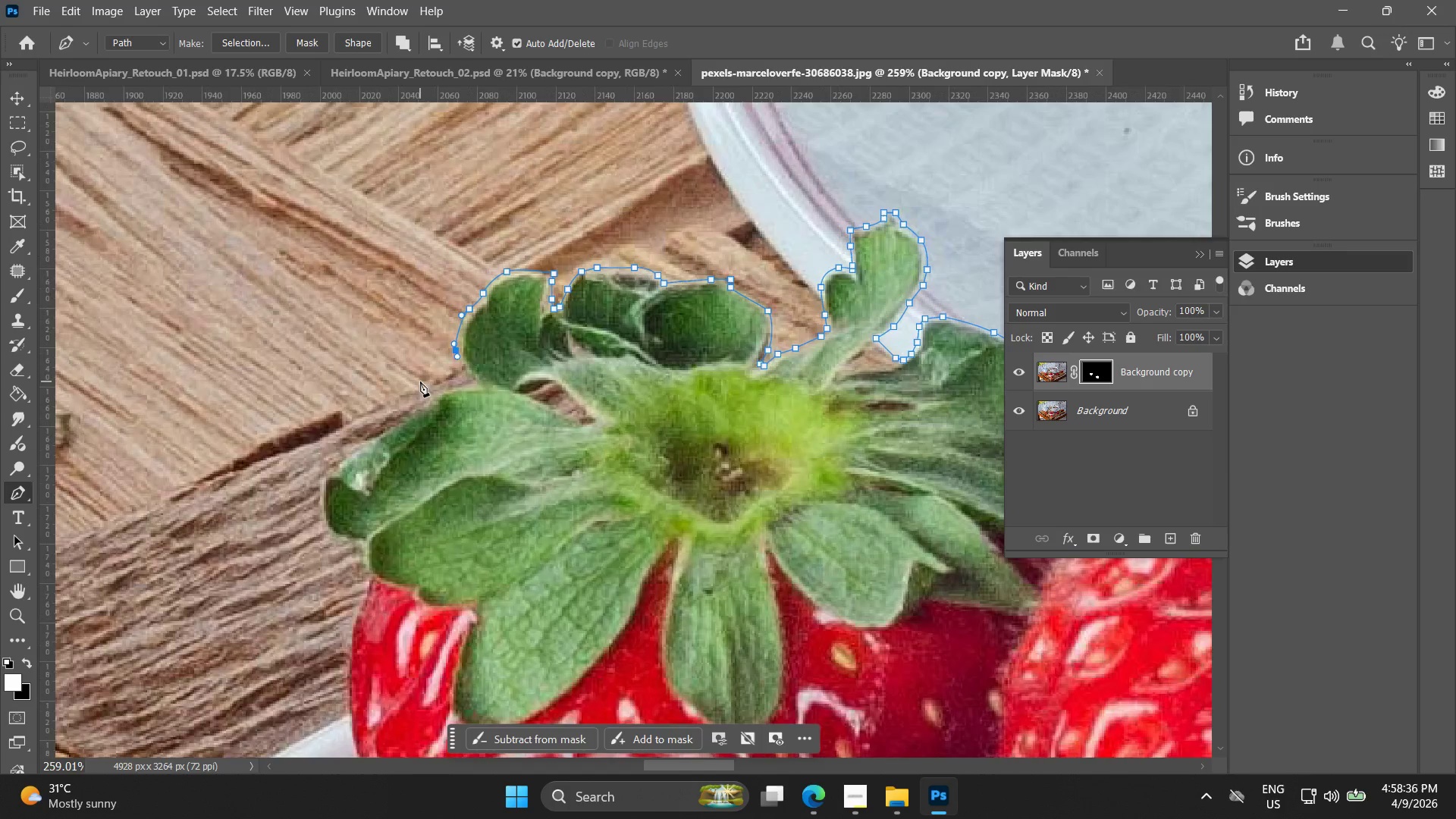 
key(Alt+AltLeft)
 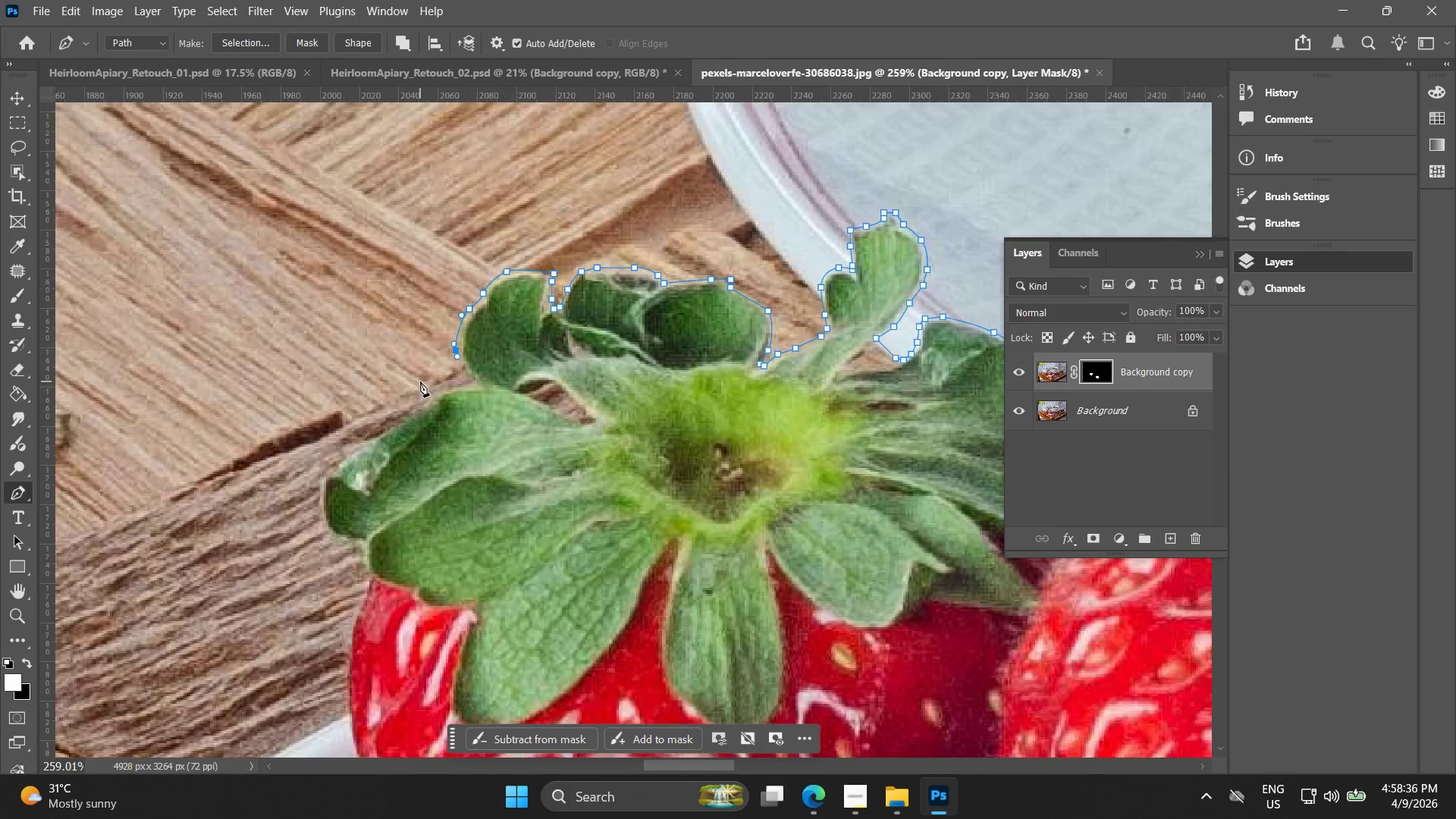 
key(Alt+AltLeft)
 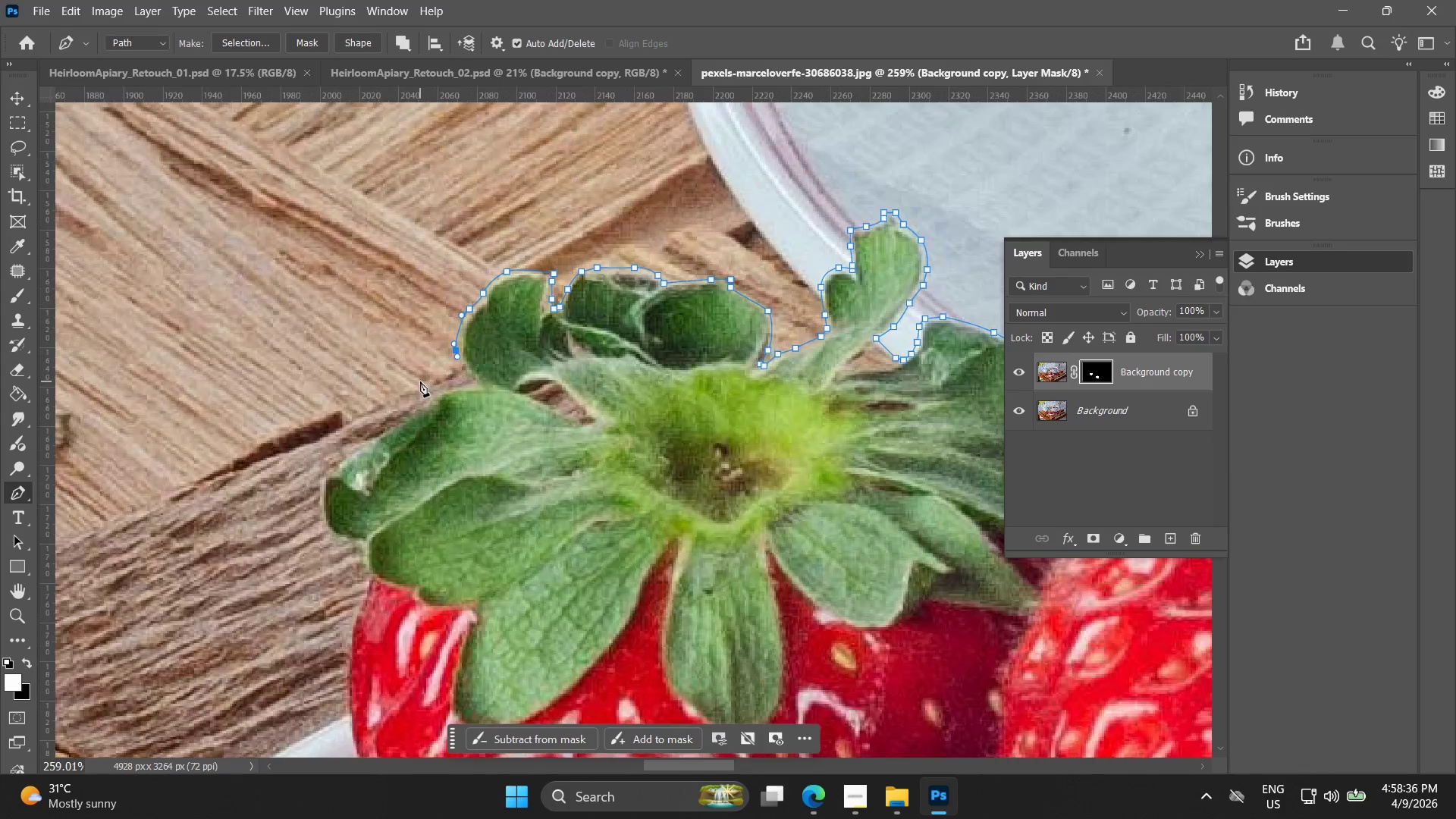 
key(Alt+AltLeft)
 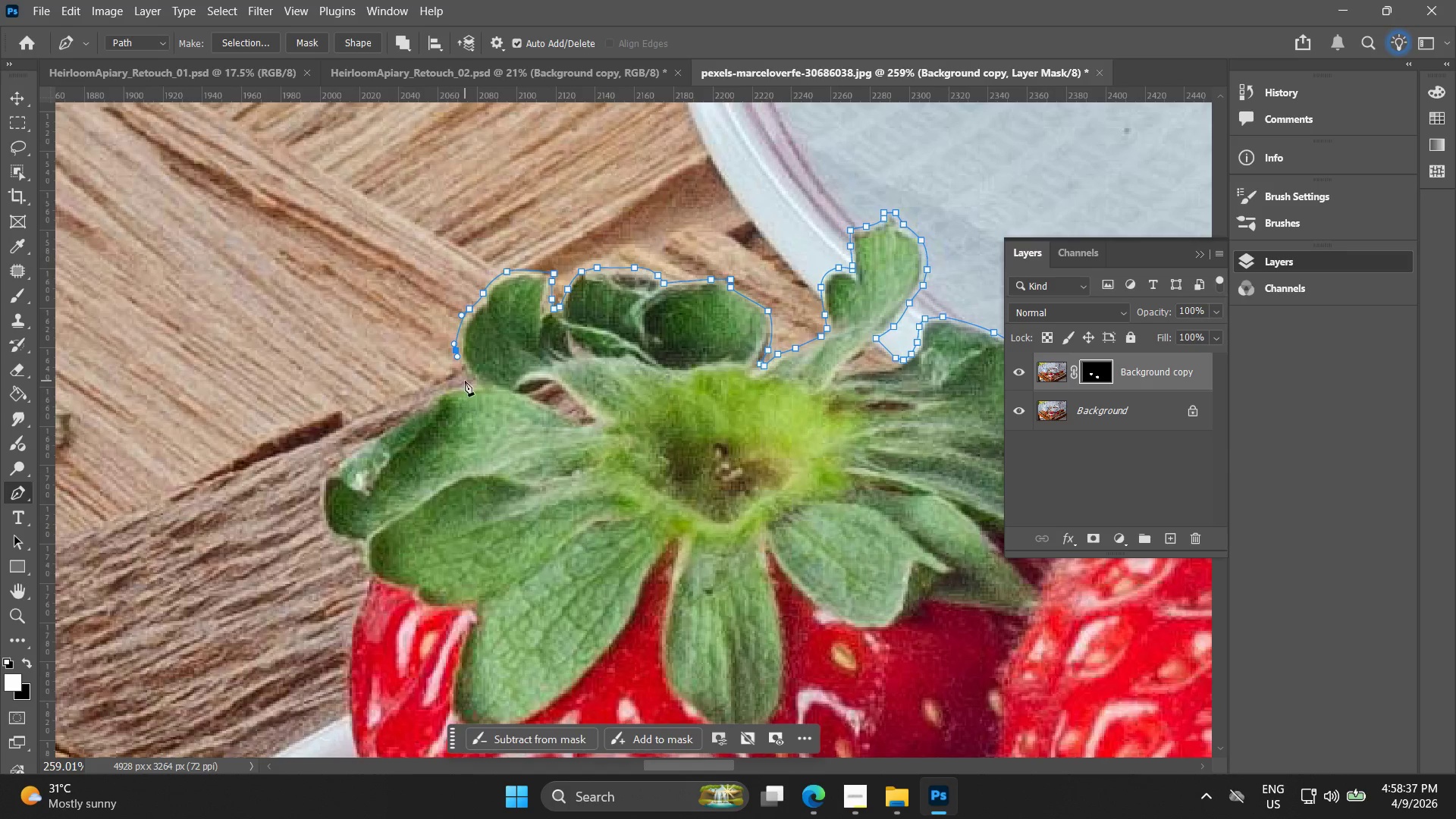 
scroll: coordinate [420, 381], scroll_direction: up, amount: 9.0
 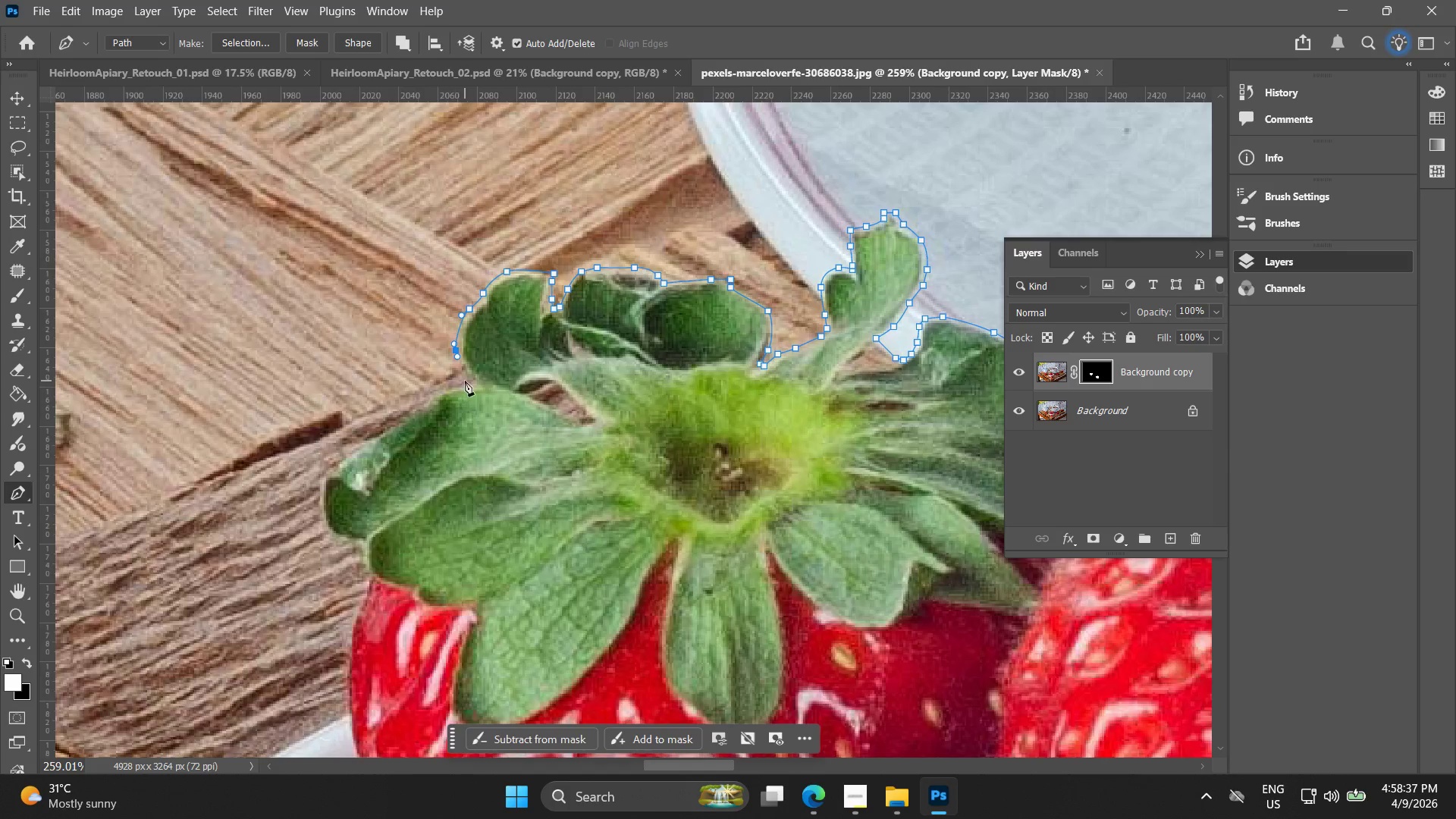 
left_click([466, 380])
 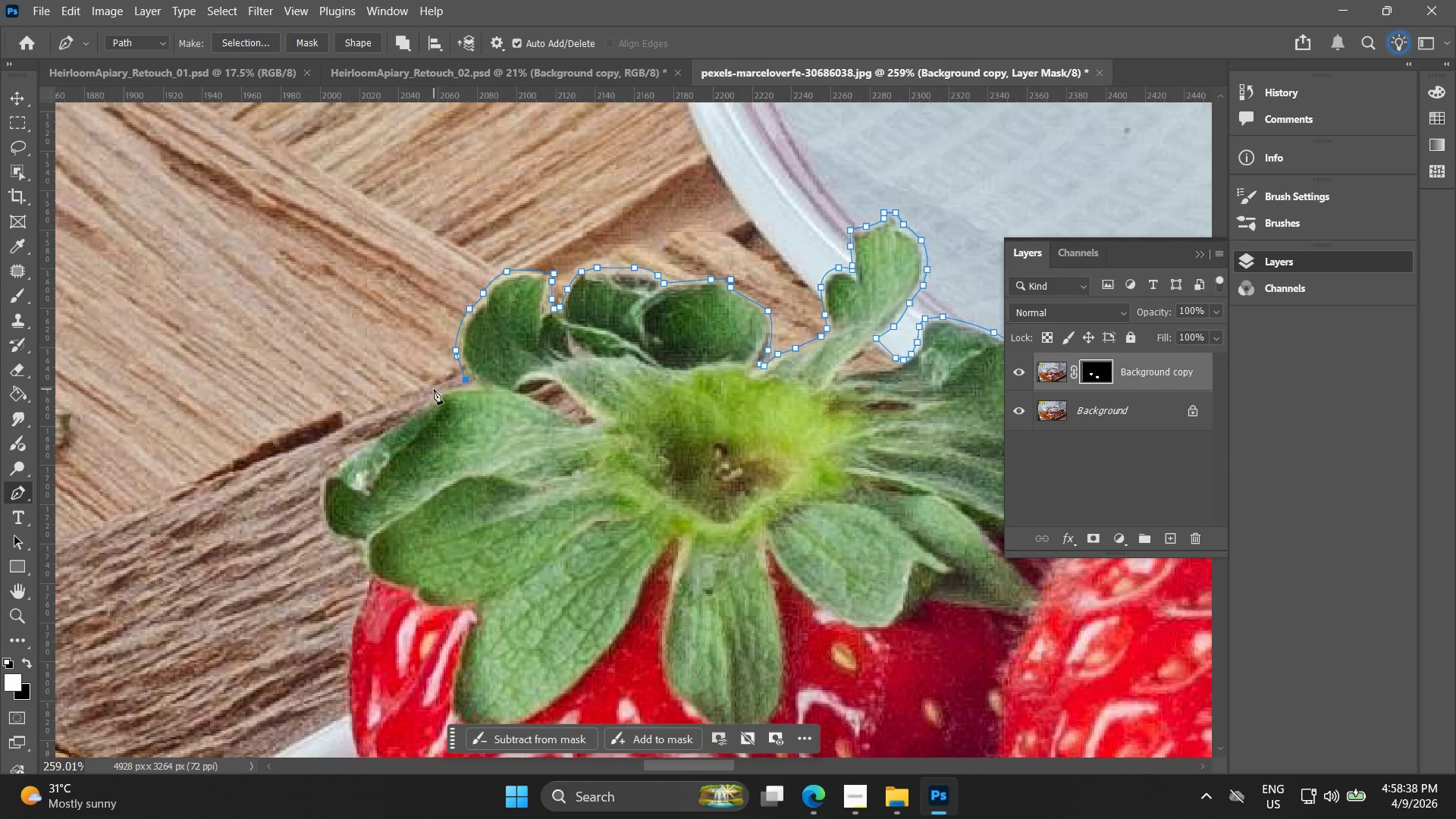 
left_click_drag(start_coordinate=[427, 393], to_coordinate=[412, 405])
 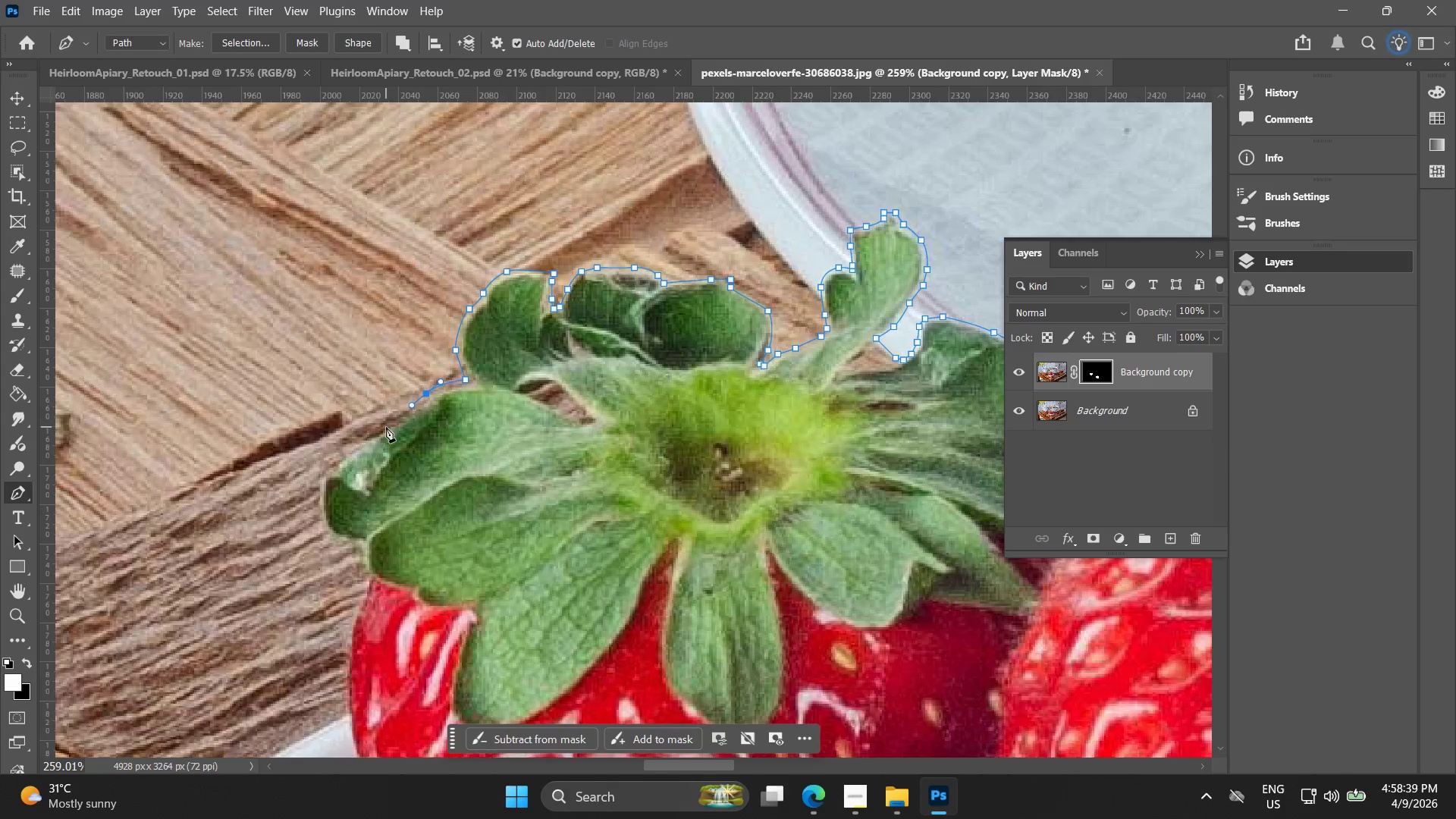 
left_click_drag(start_coordinate=[385, 427], to_coordinate=[368, 436])
 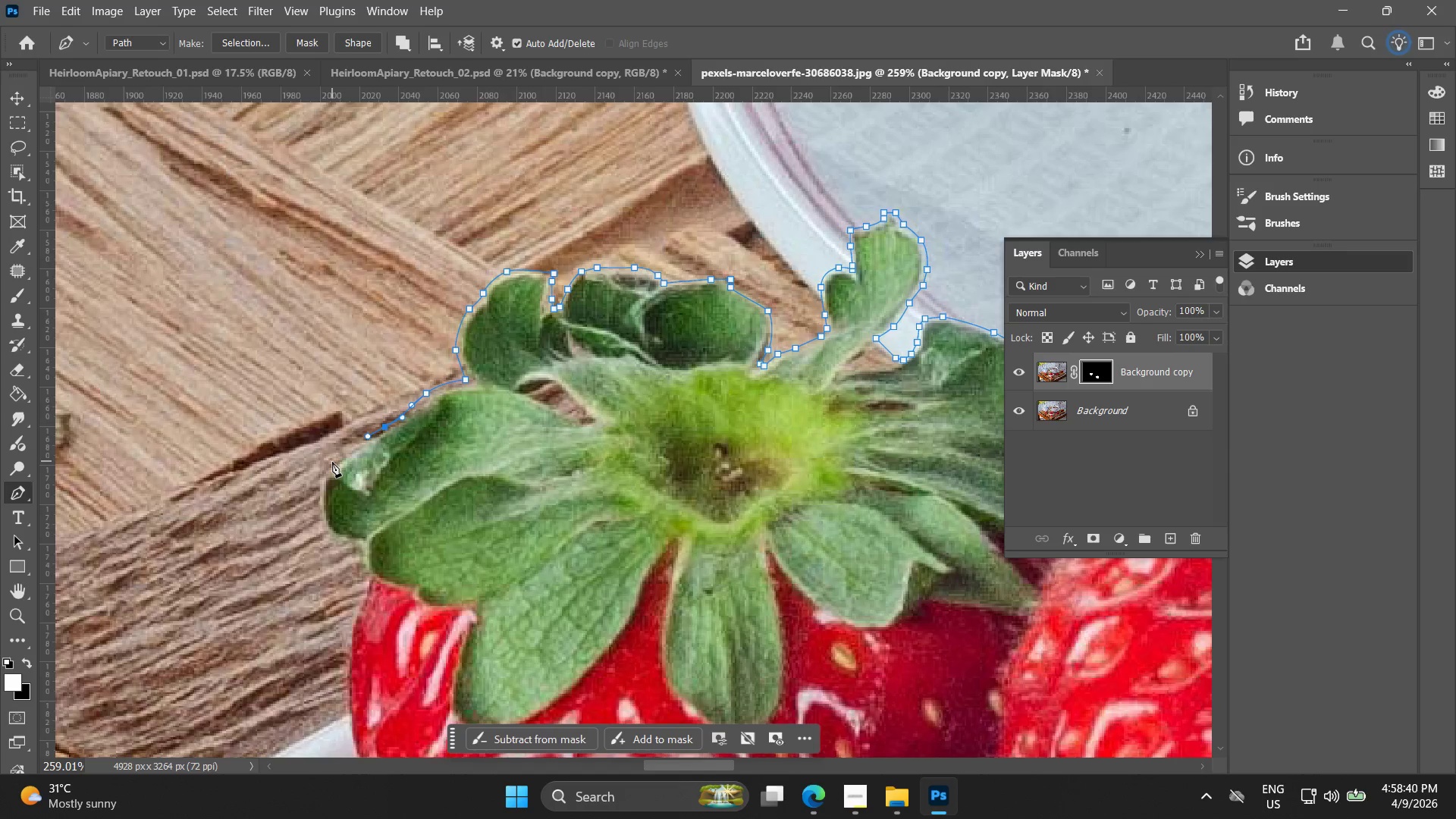 
left_click([331, 462])
 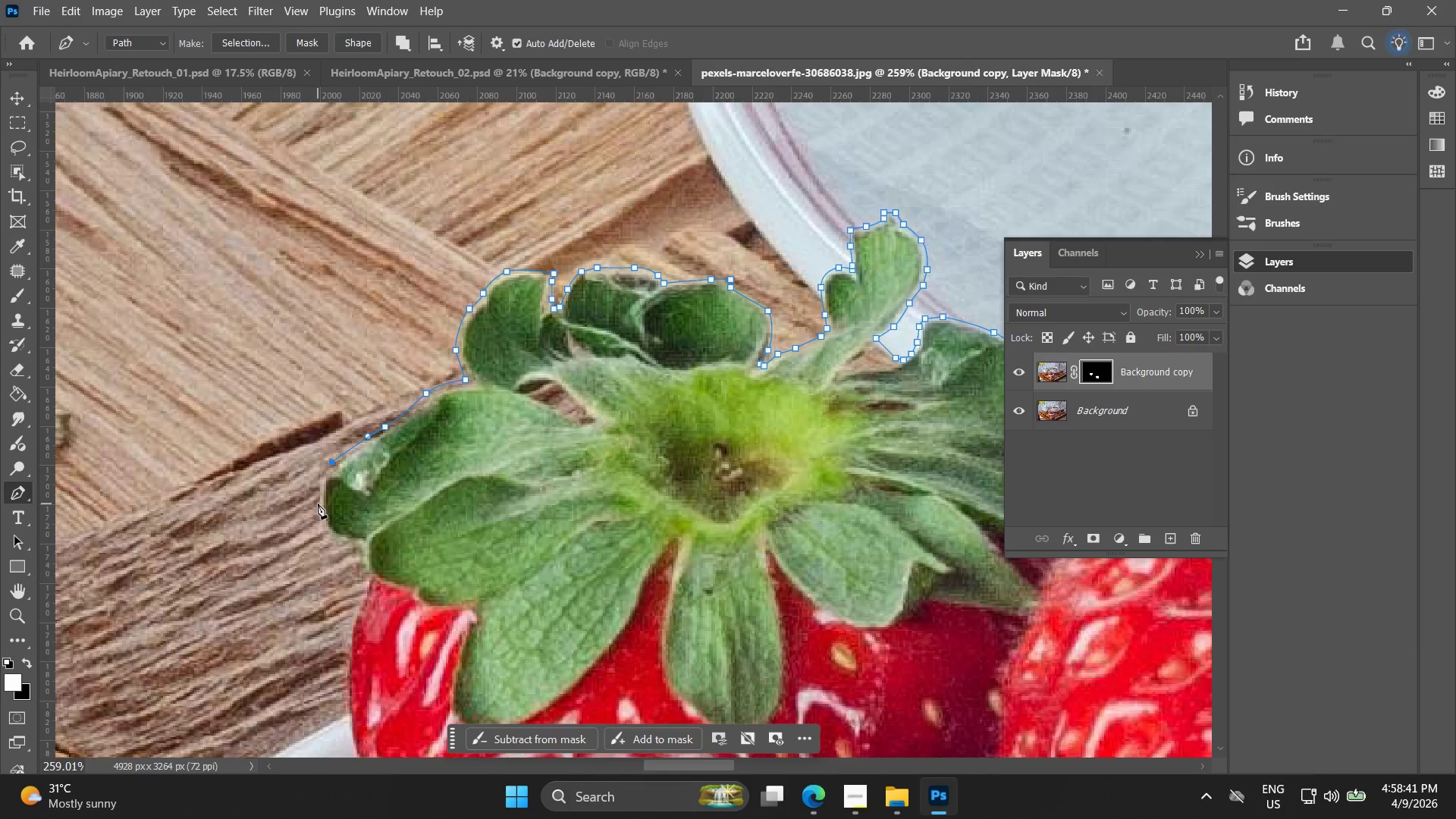 
left_click_drag(start_coordinate=[307, 500], to_coordinate=[307, 522])
 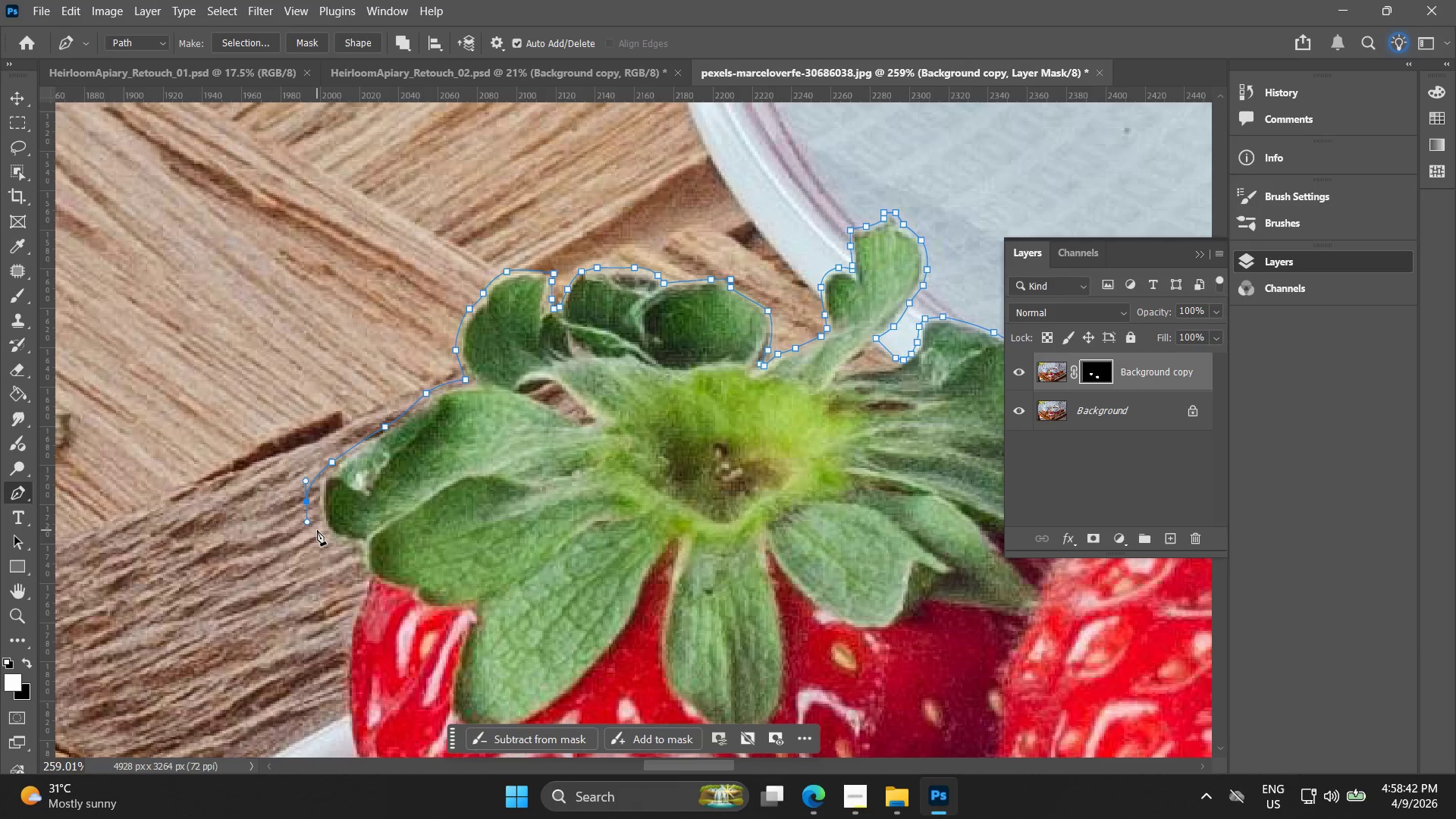 
key(Control+ControlLeft)
 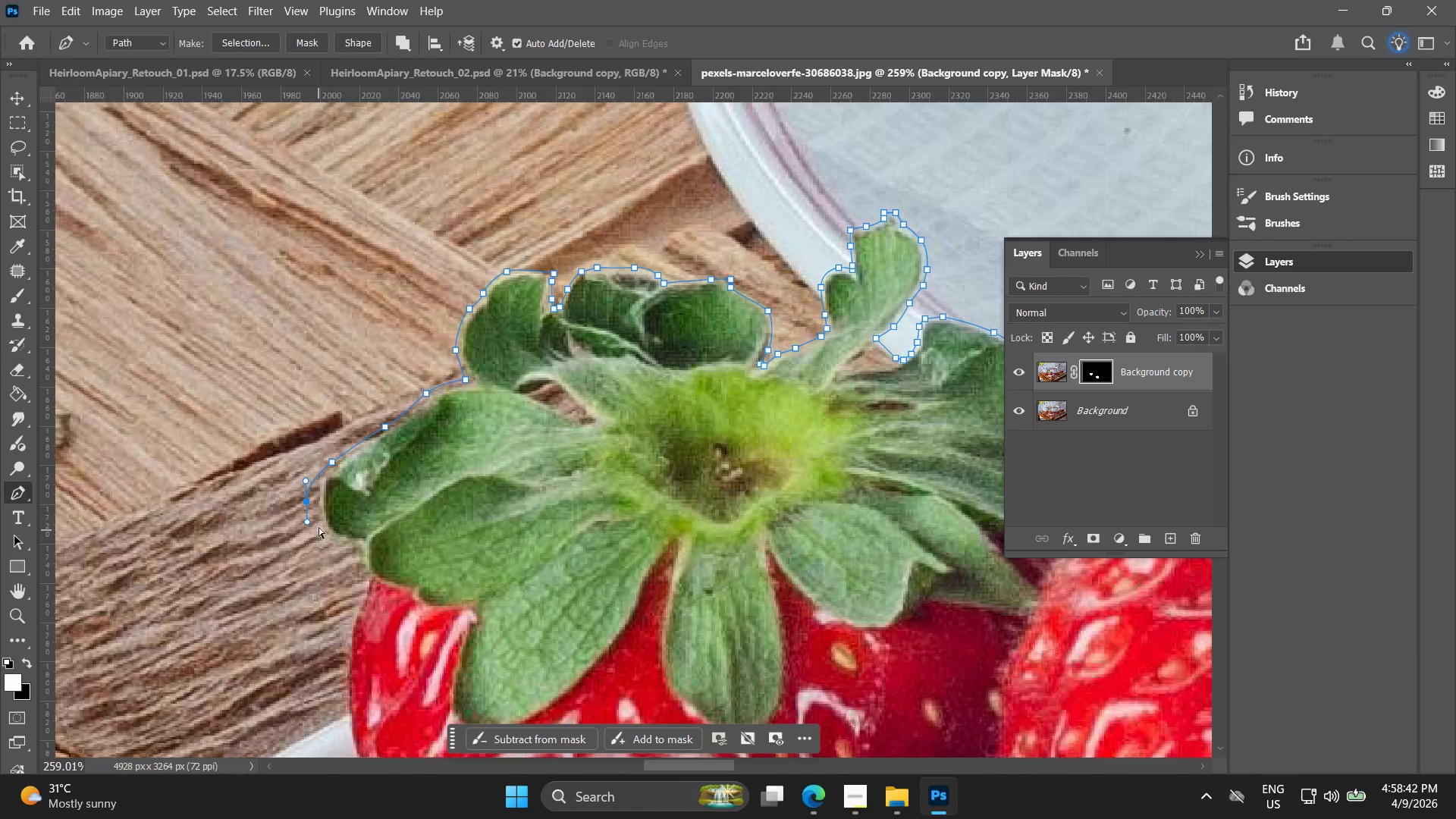 
key(Control+Z)
 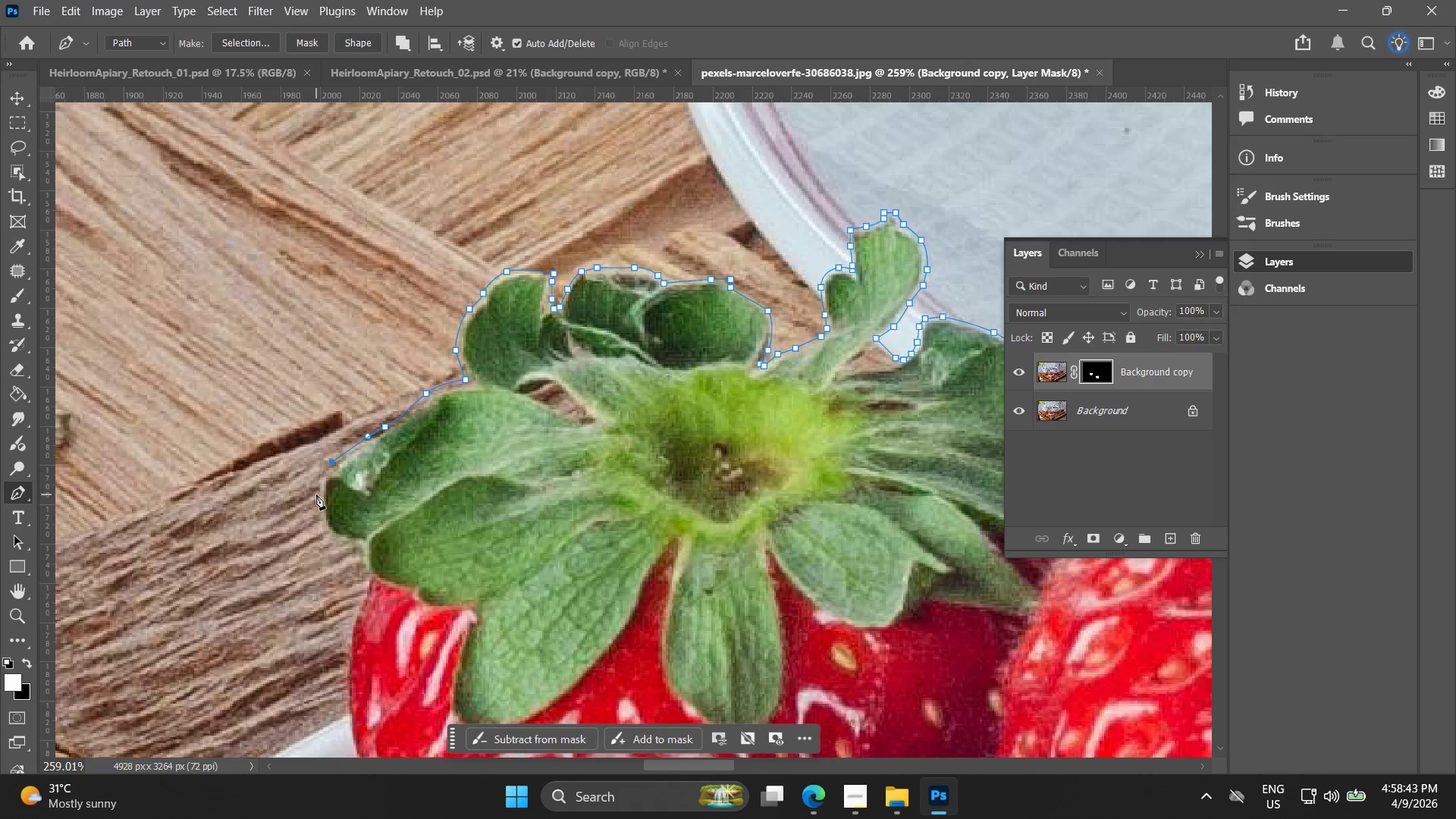 
left_click_drag(start_coordinate=[316, 495], to_coordinate=[320, 540])
 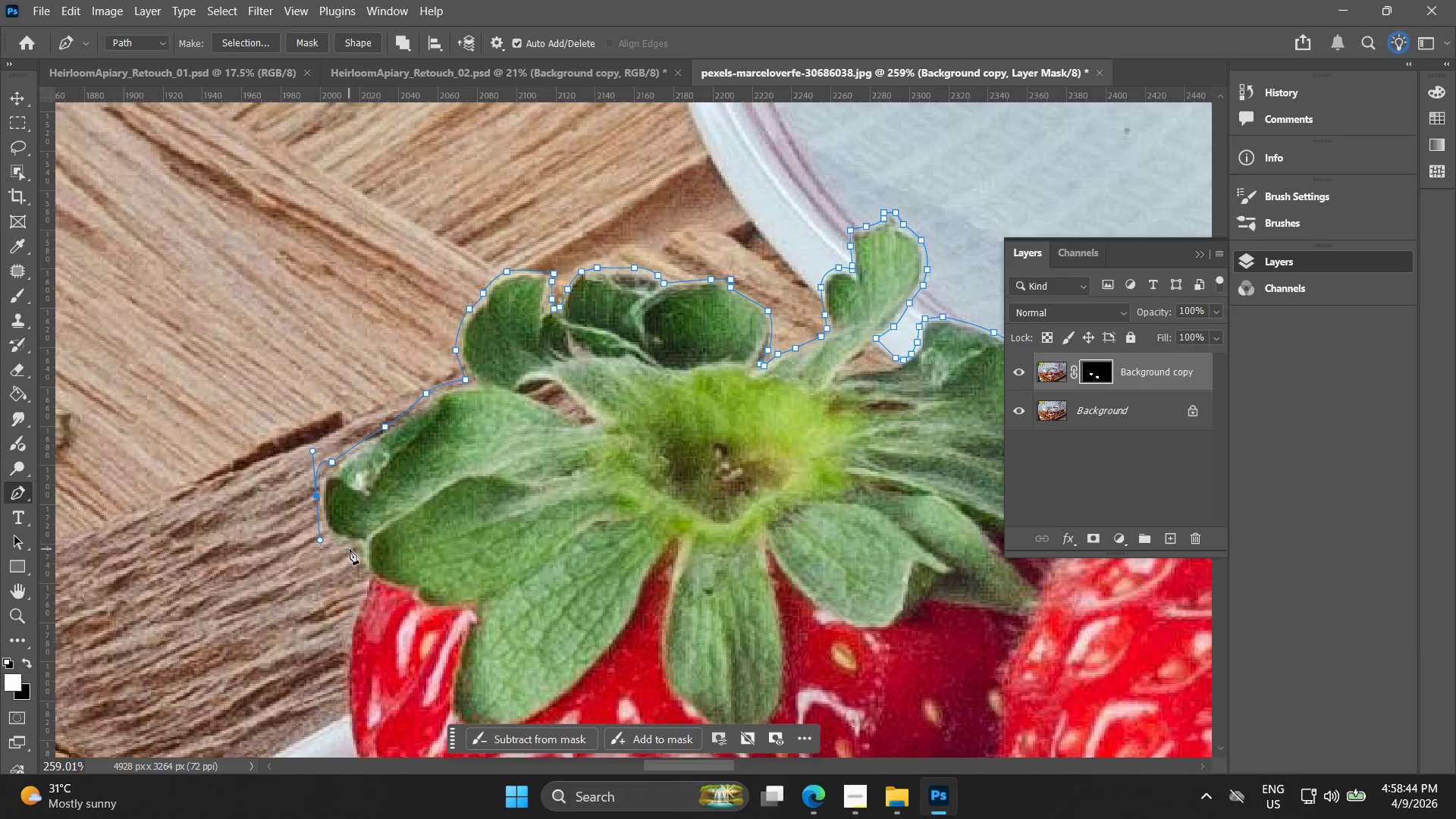 
left_click([350, 548])
 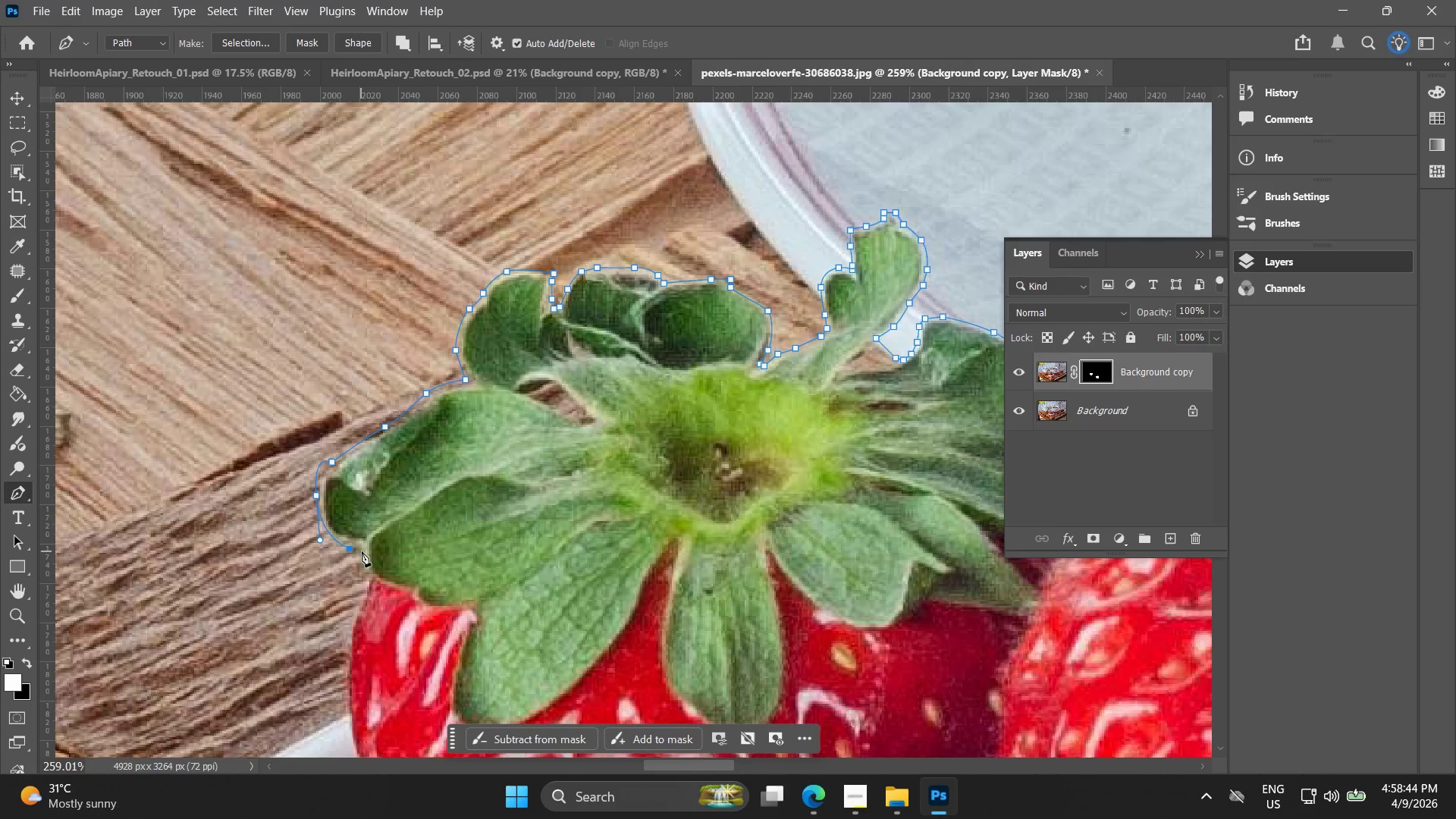 
hold_key(key=AltLeft, duration=0.59)
 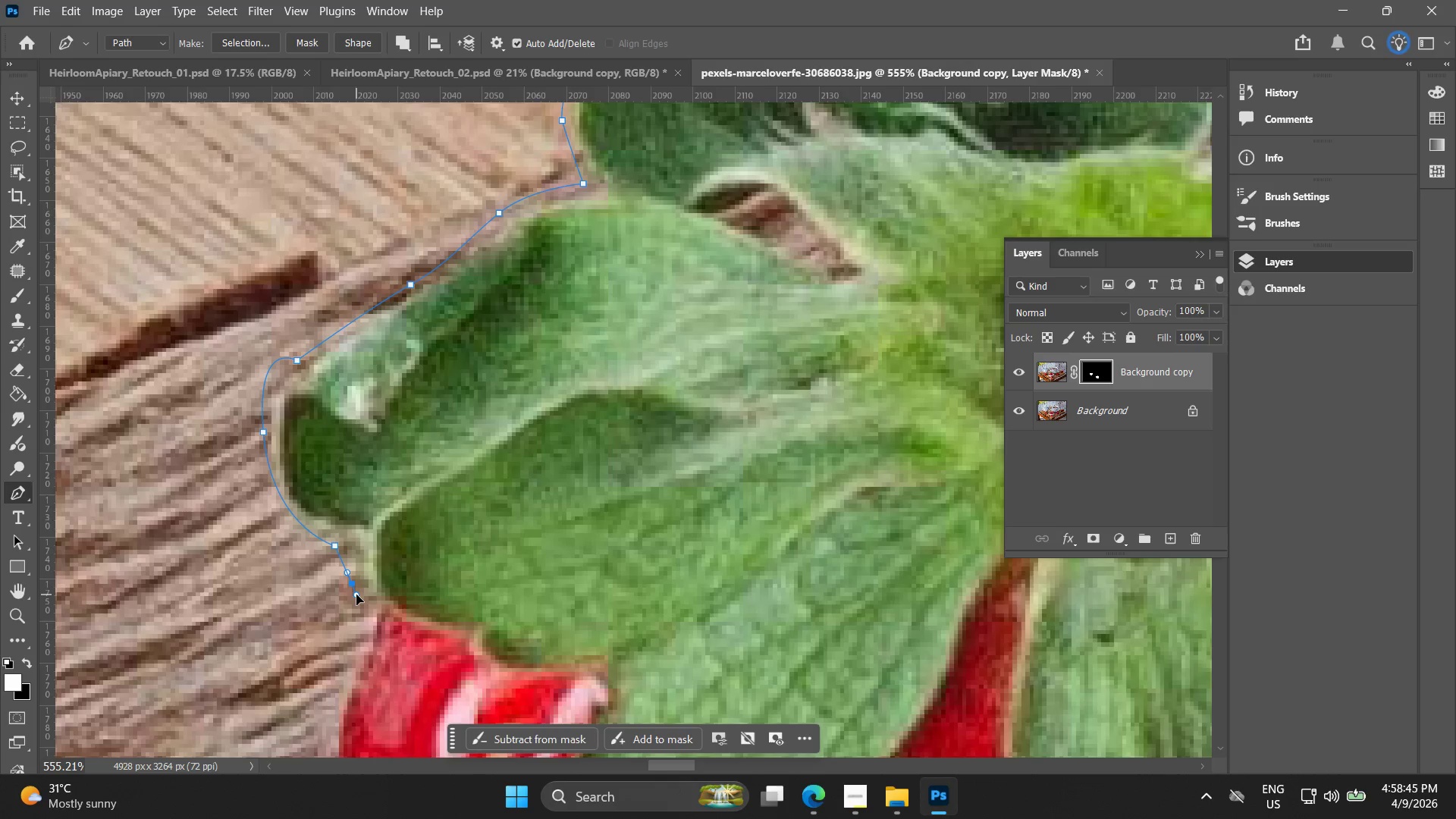 
left_click_drag(start_coordinate=[353, 584], to_coordinate=[357, 595])
 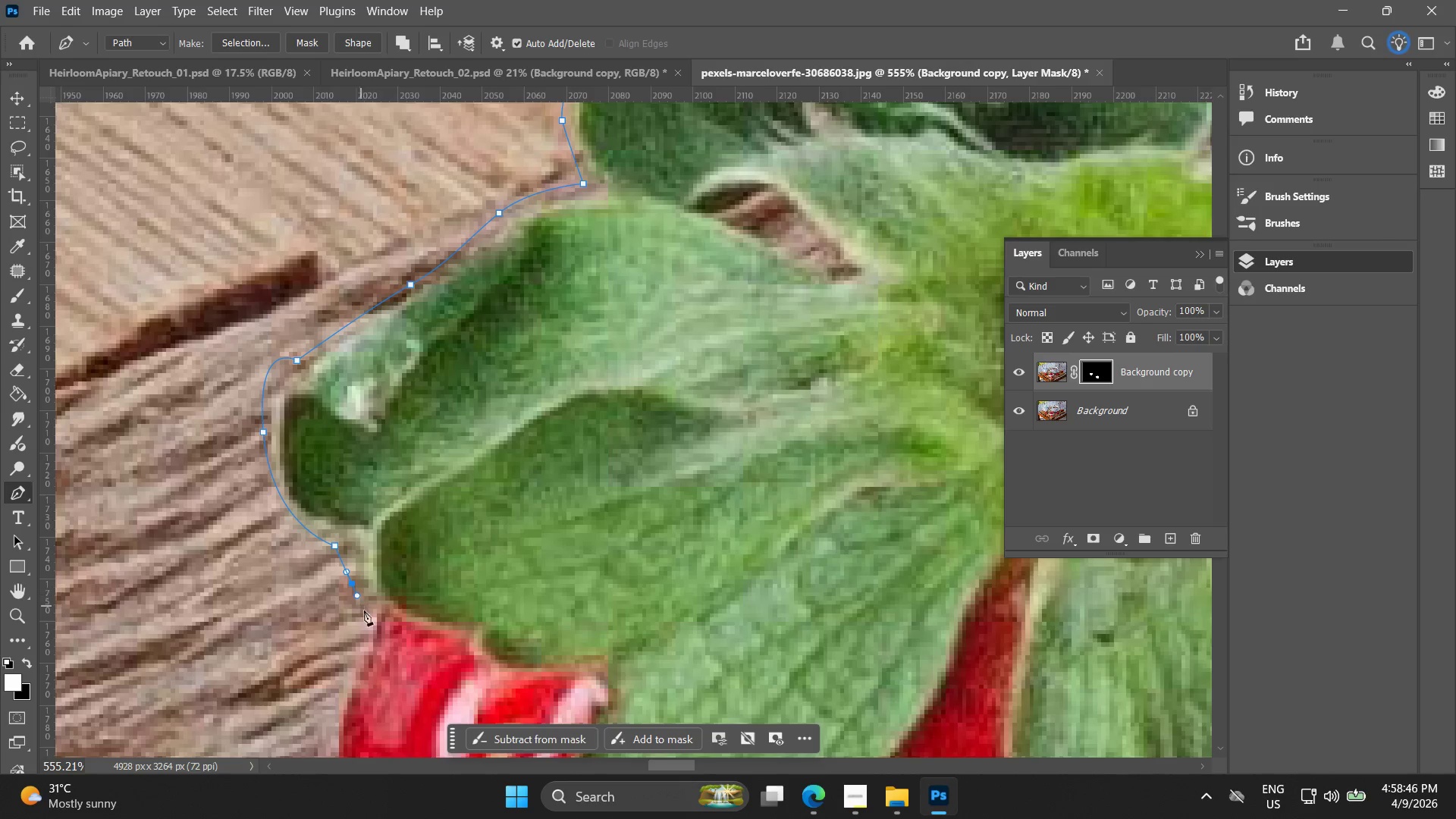 
scroll: coordinate [359, 550], scroll_direction: up, amount: 8.0
 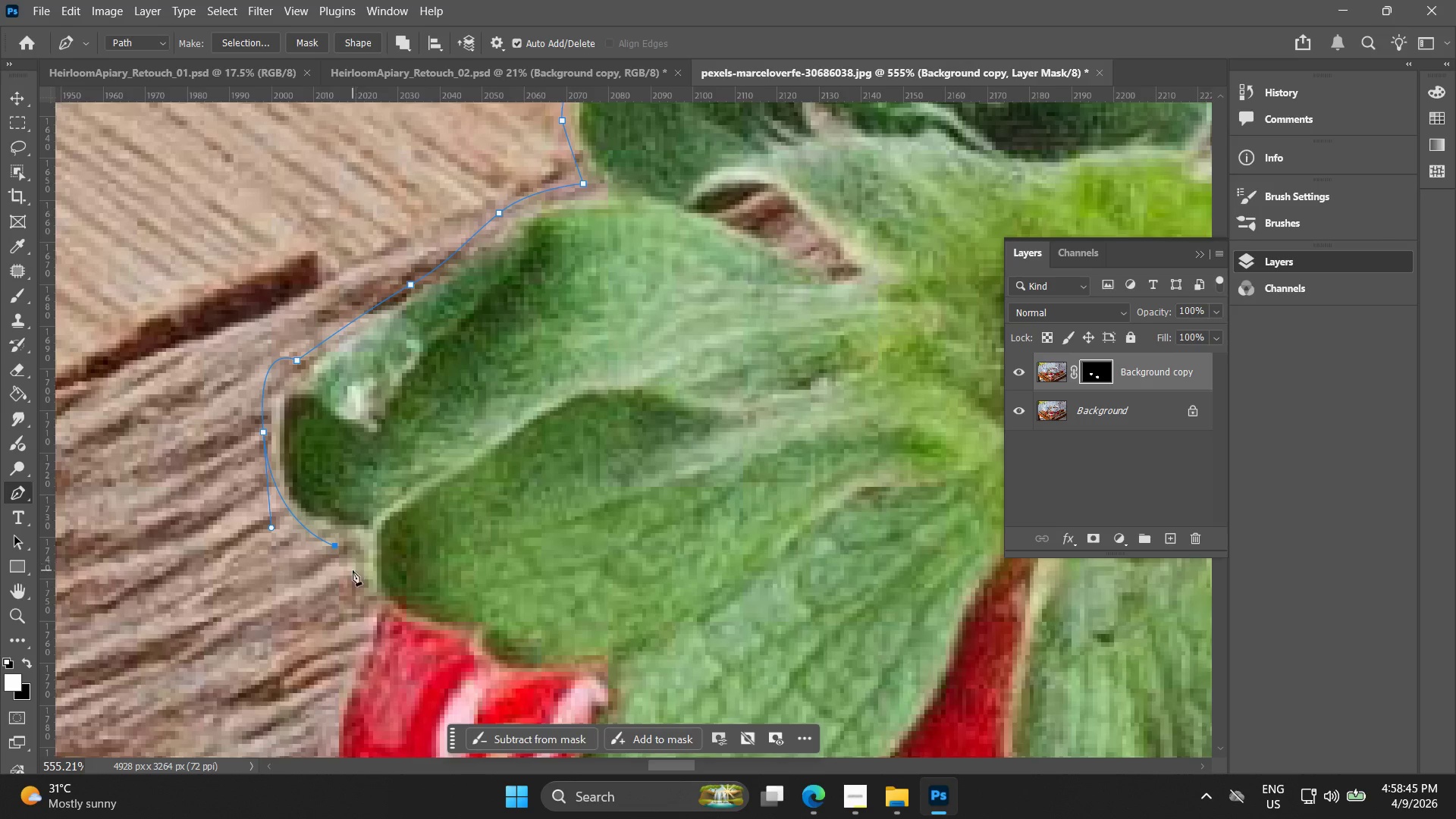 
hold_key(key=Space, duration=0.45)
 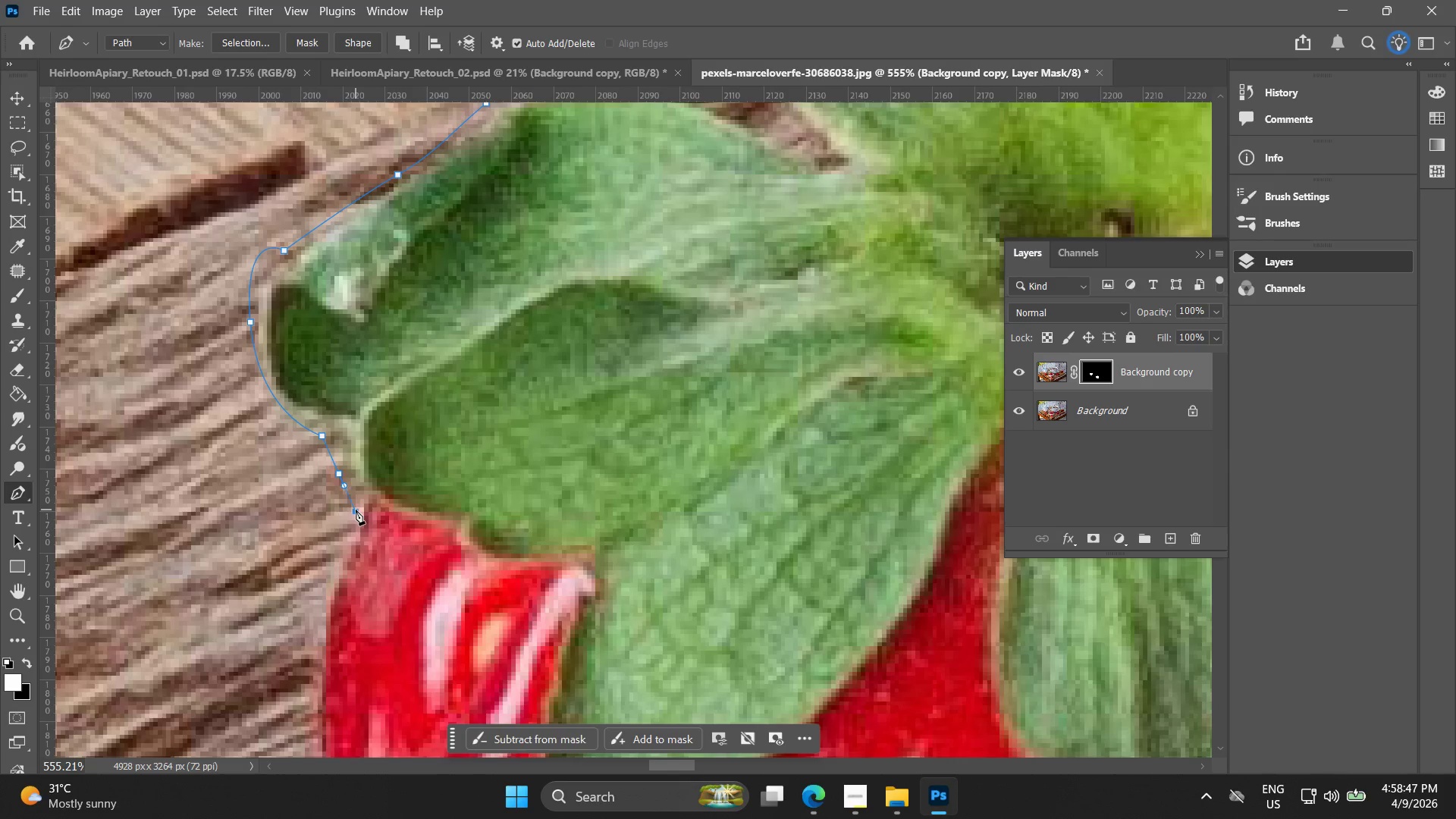 
left_click_drag(start_coordinate=[372, 613], to_coordinate=[359, 504])
 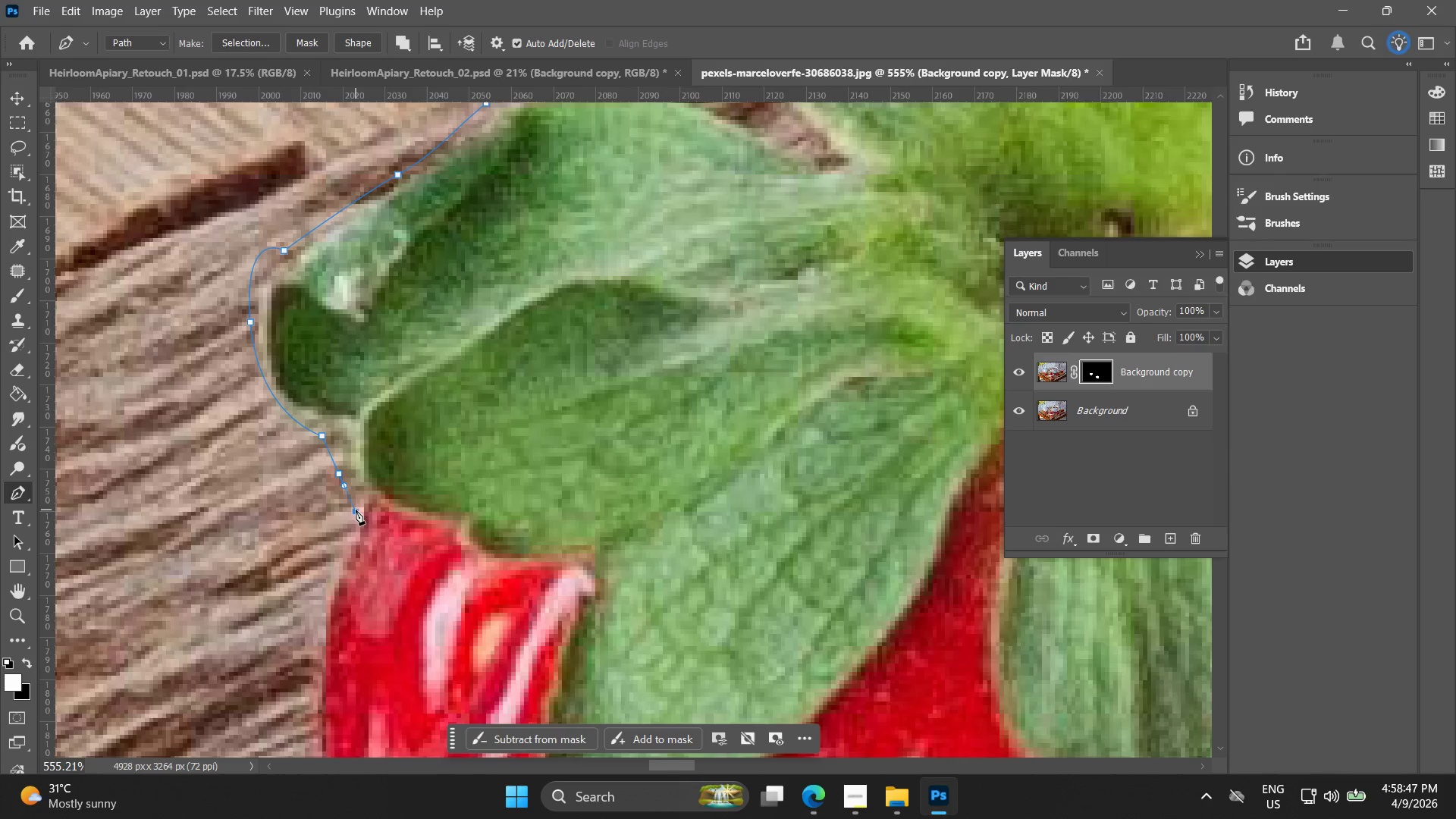 
hold_key(key=Space, duration=0.52)
 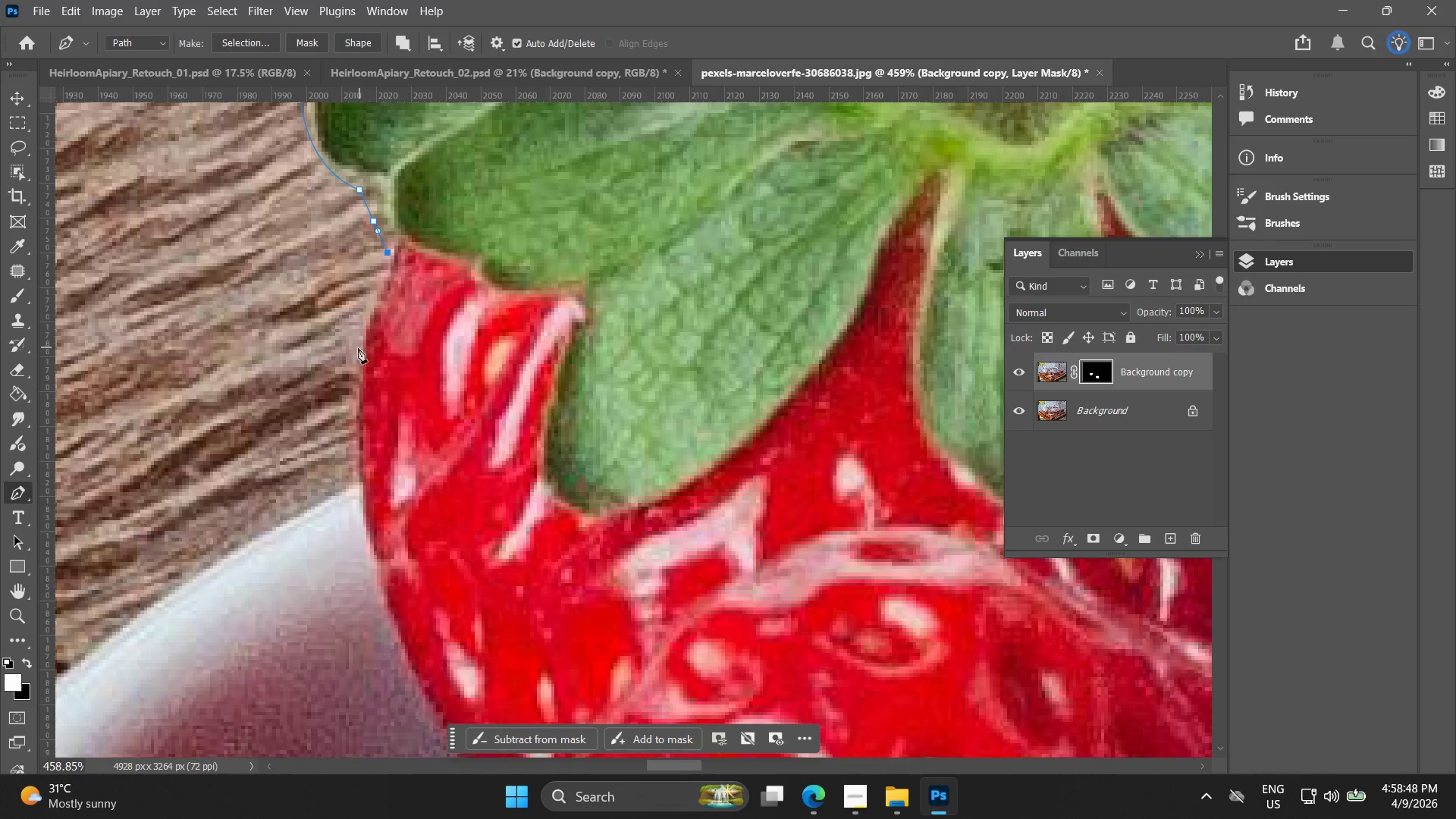 
left_click_drag(start_coordinate=[356, 545], to_coordinate=[393, 270])
 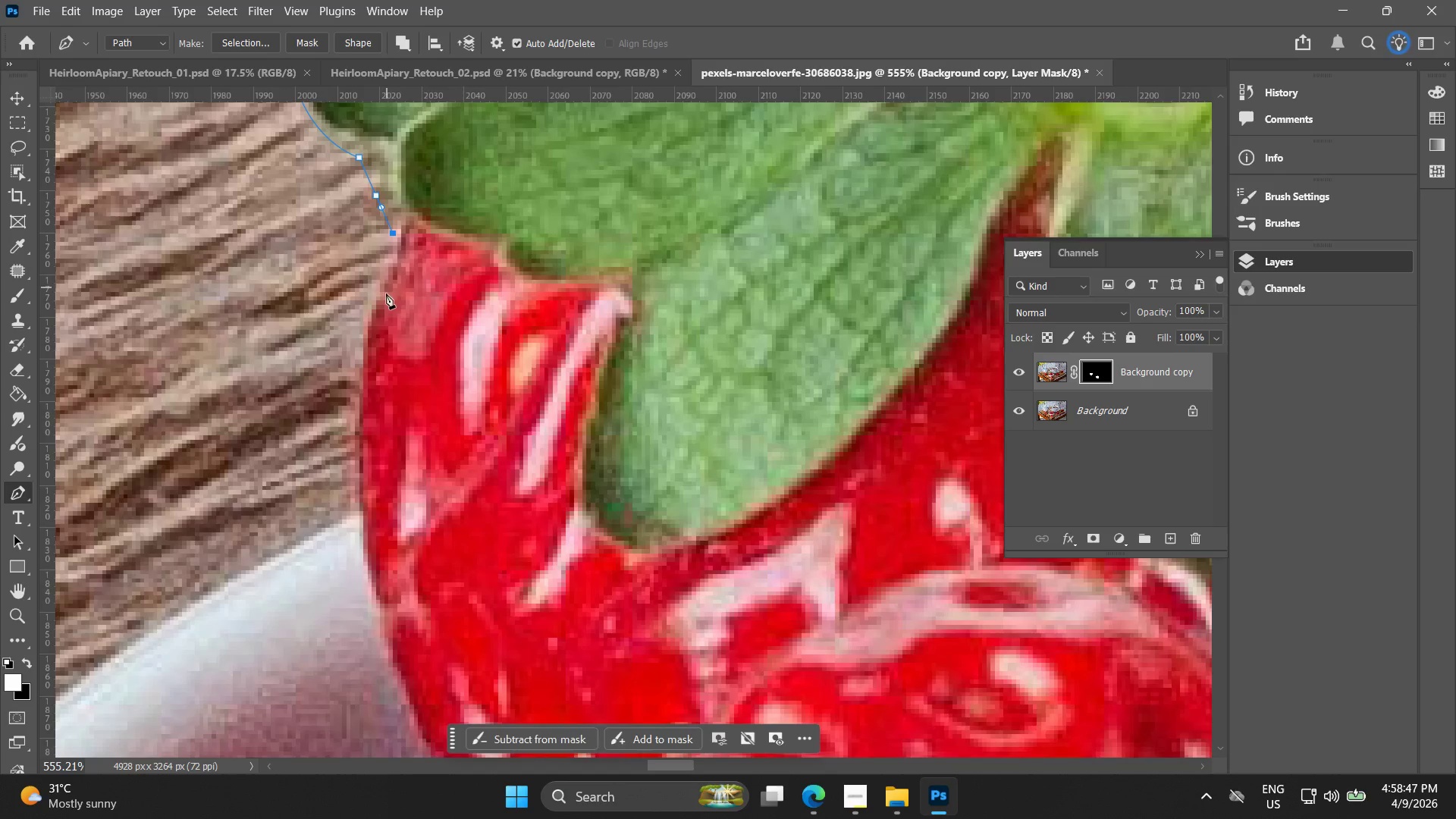 
hold_key(key=Space, duration=6.47)
 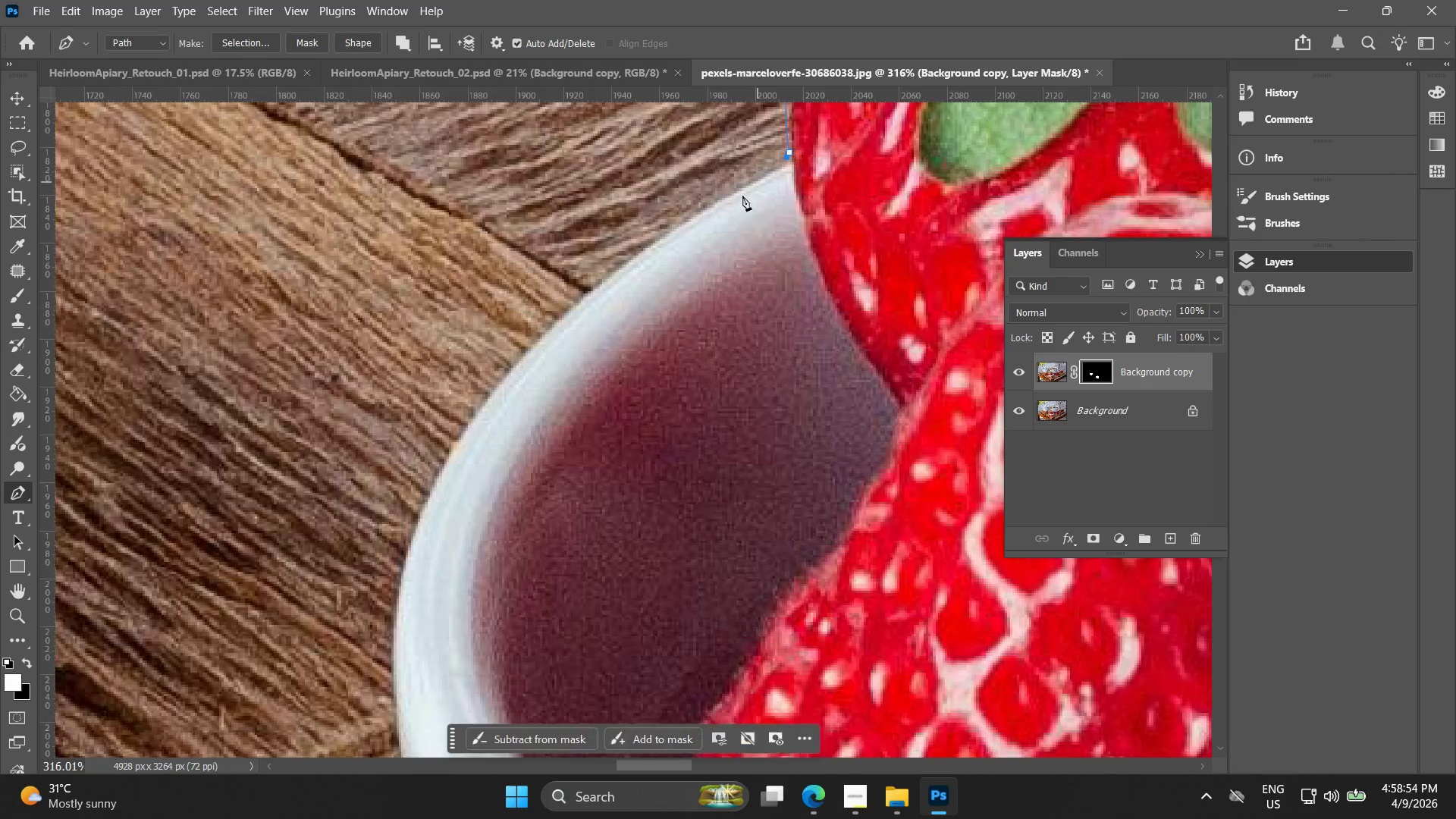 
key(Alt+AltLeft)
 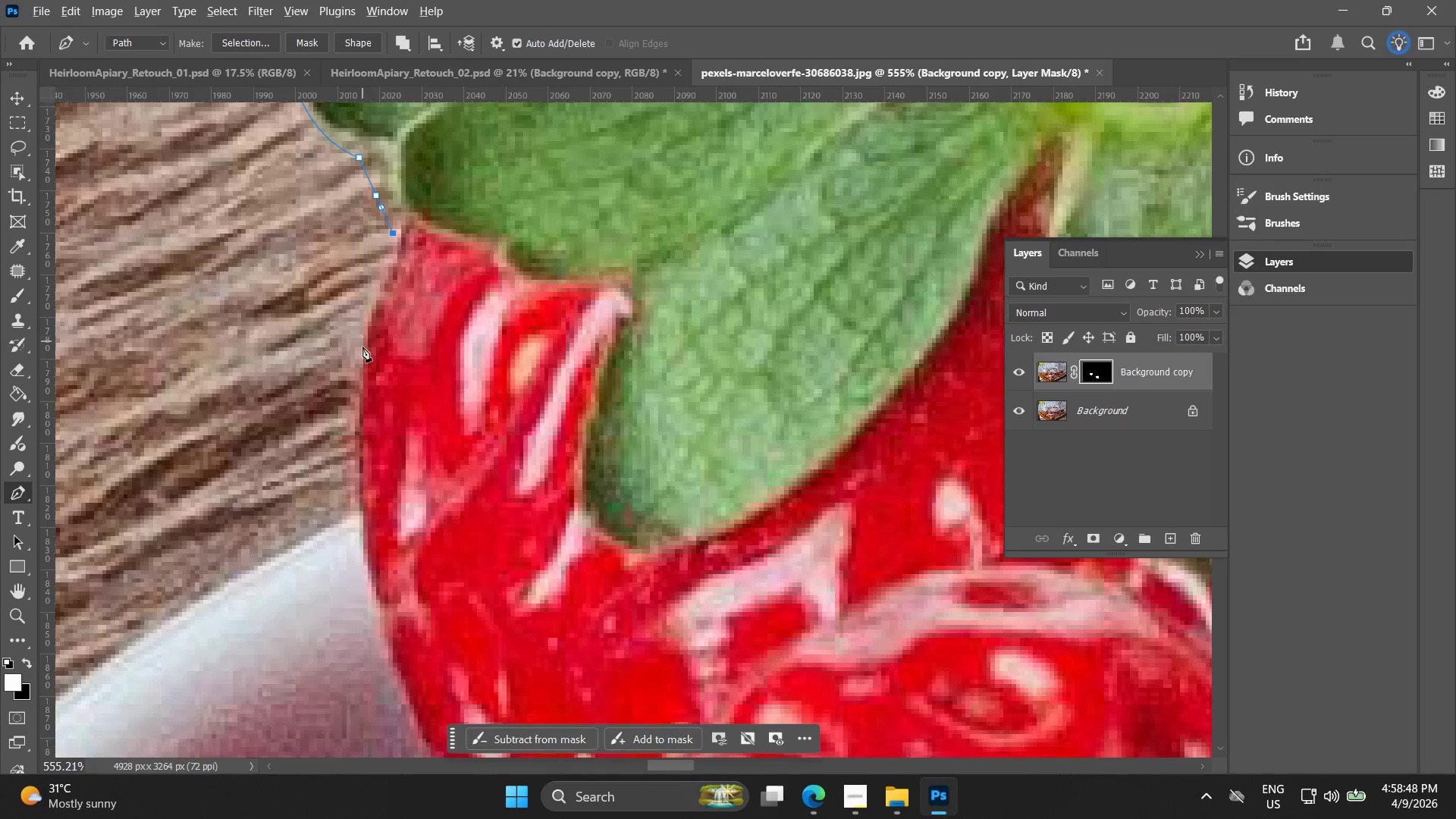 
scroll: coordinate [362, 347], scroll_direction: down, amount: 2.0
 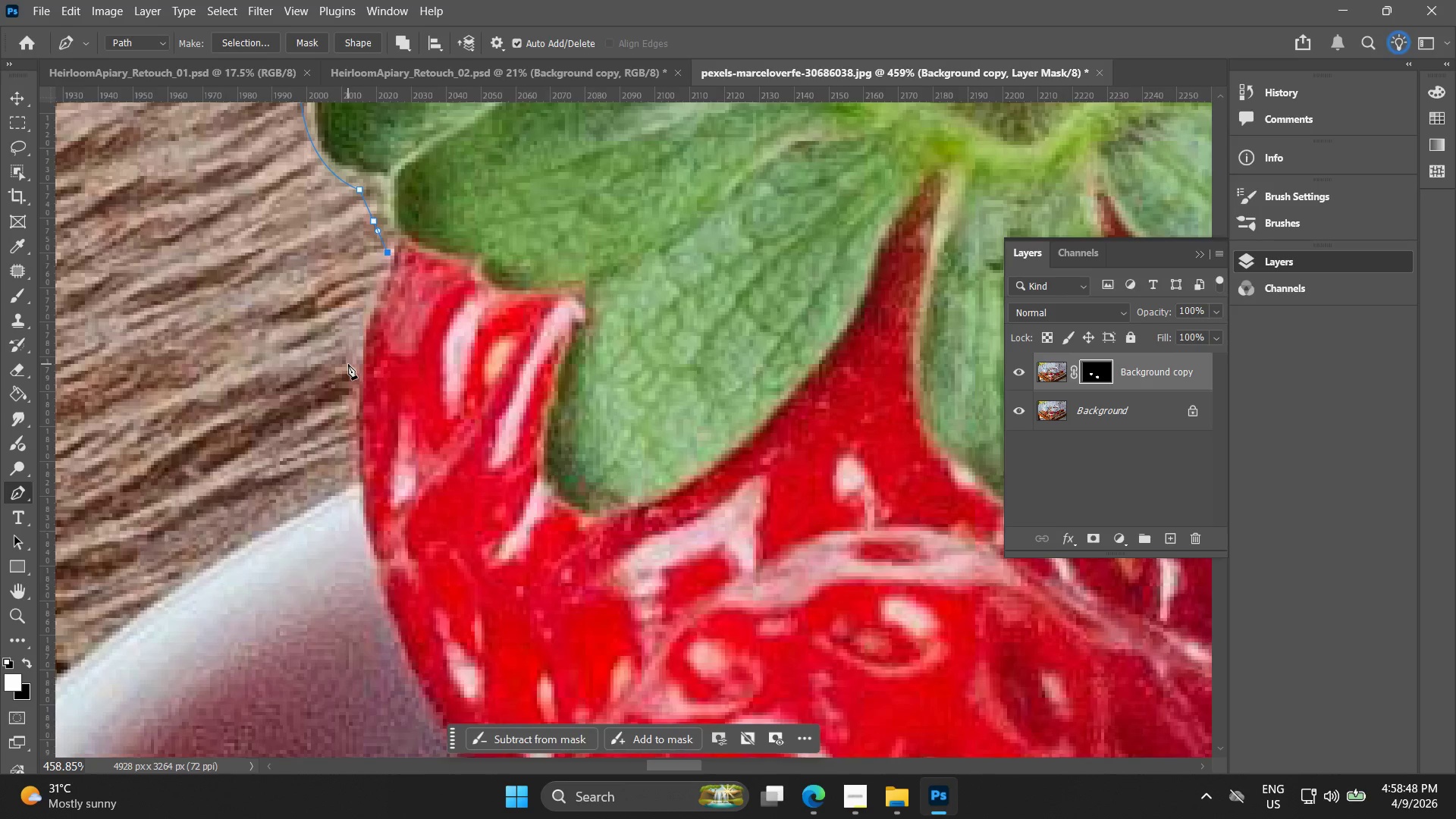 
left_click_drag(start_coordinate=[353, 365], to_coordinate=[347, 422])
 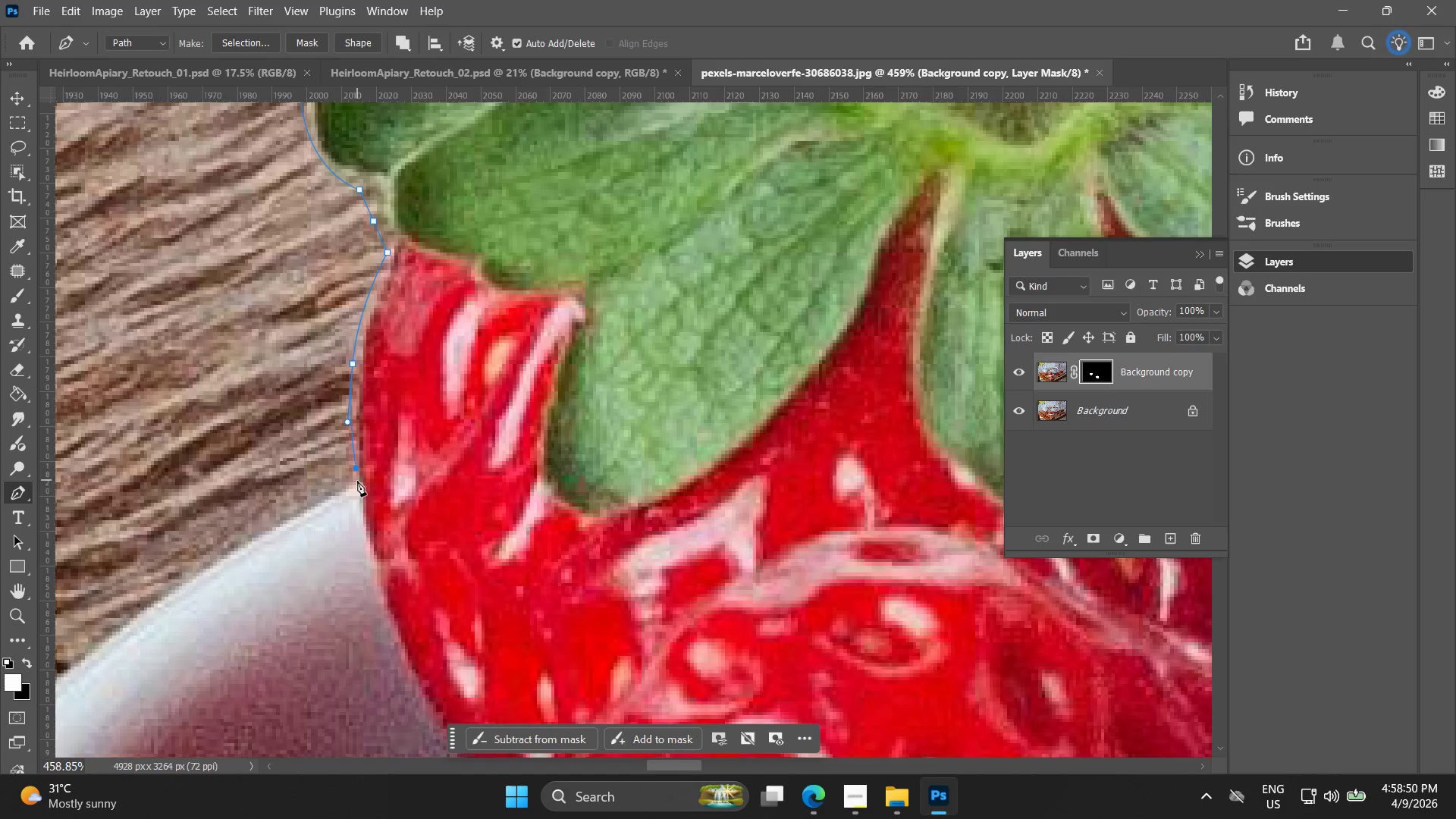 
left_click([357, 484])
 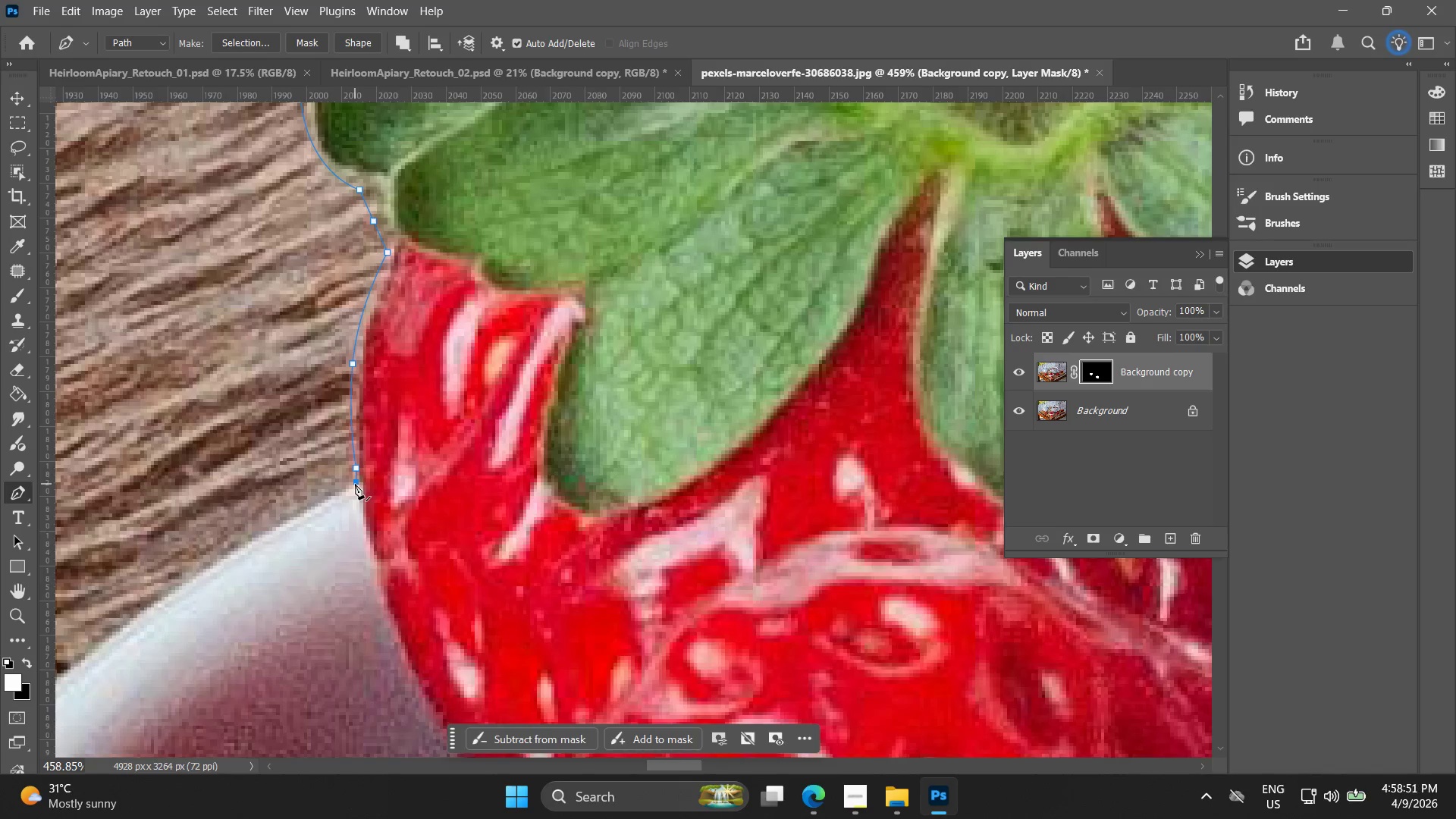 
key(Control+ControlLeft)
 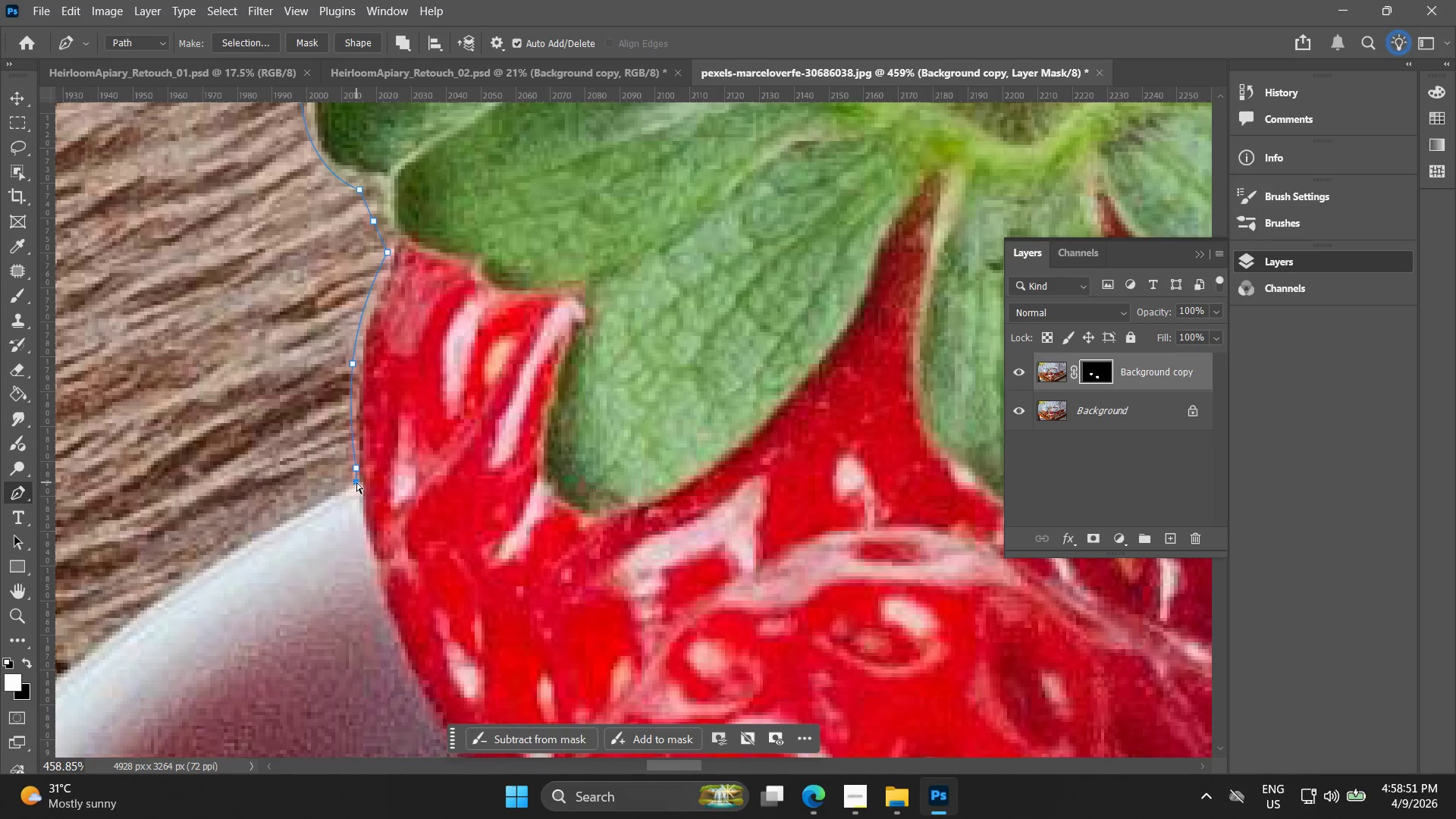 
key(Control+Z)
 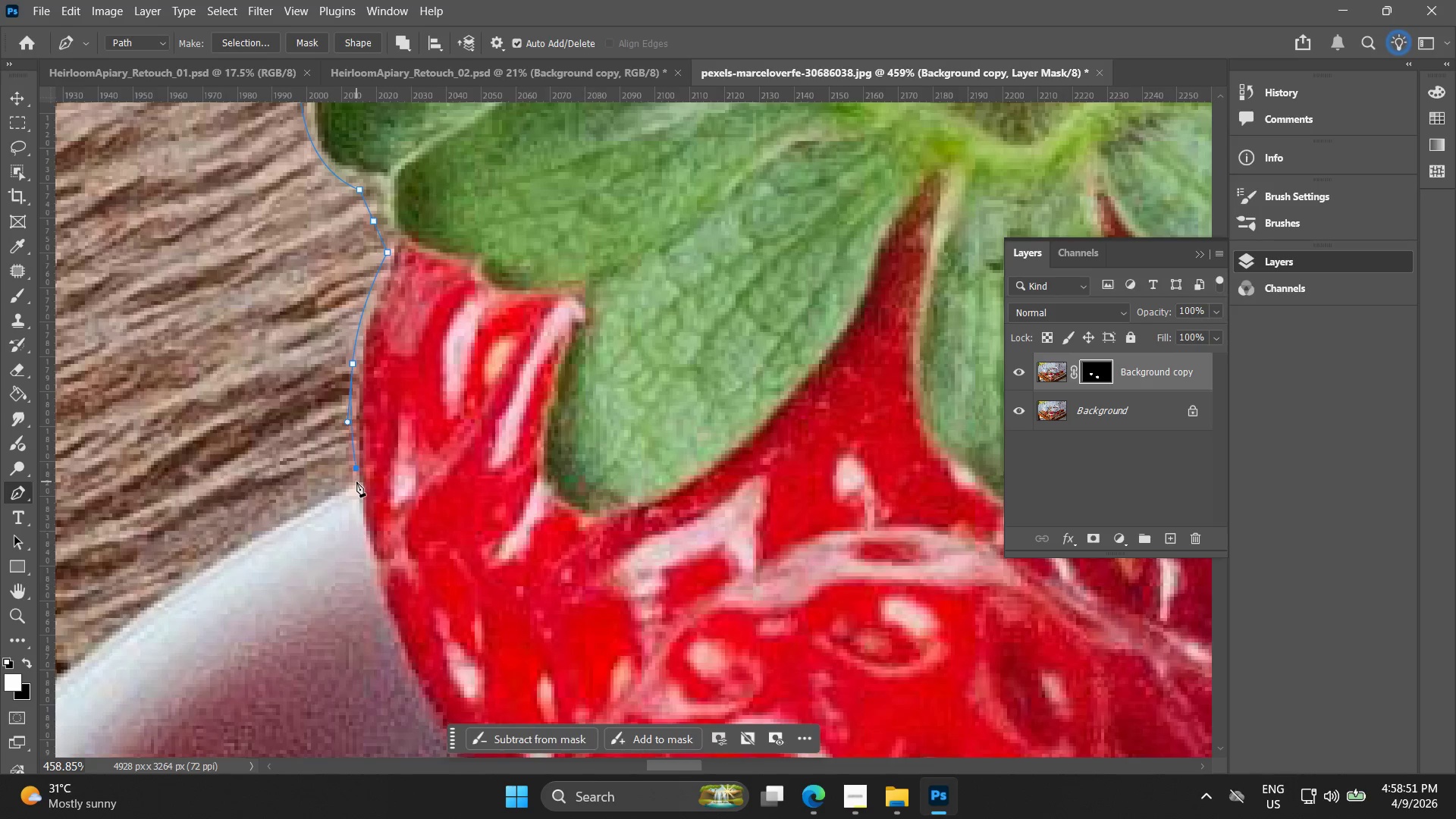 
left_click([356, 481])
 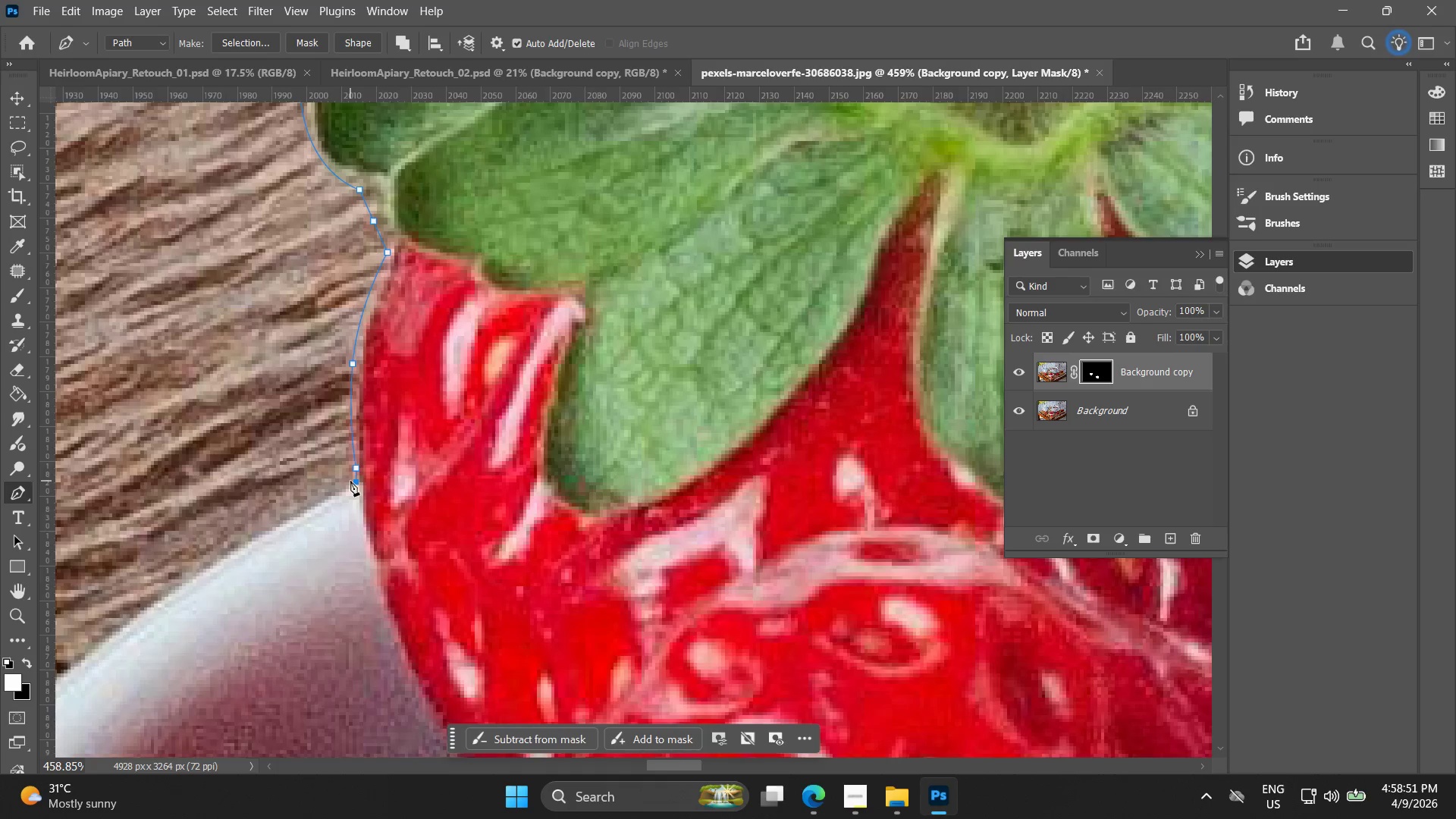 
key(Alt+AltLeft)
 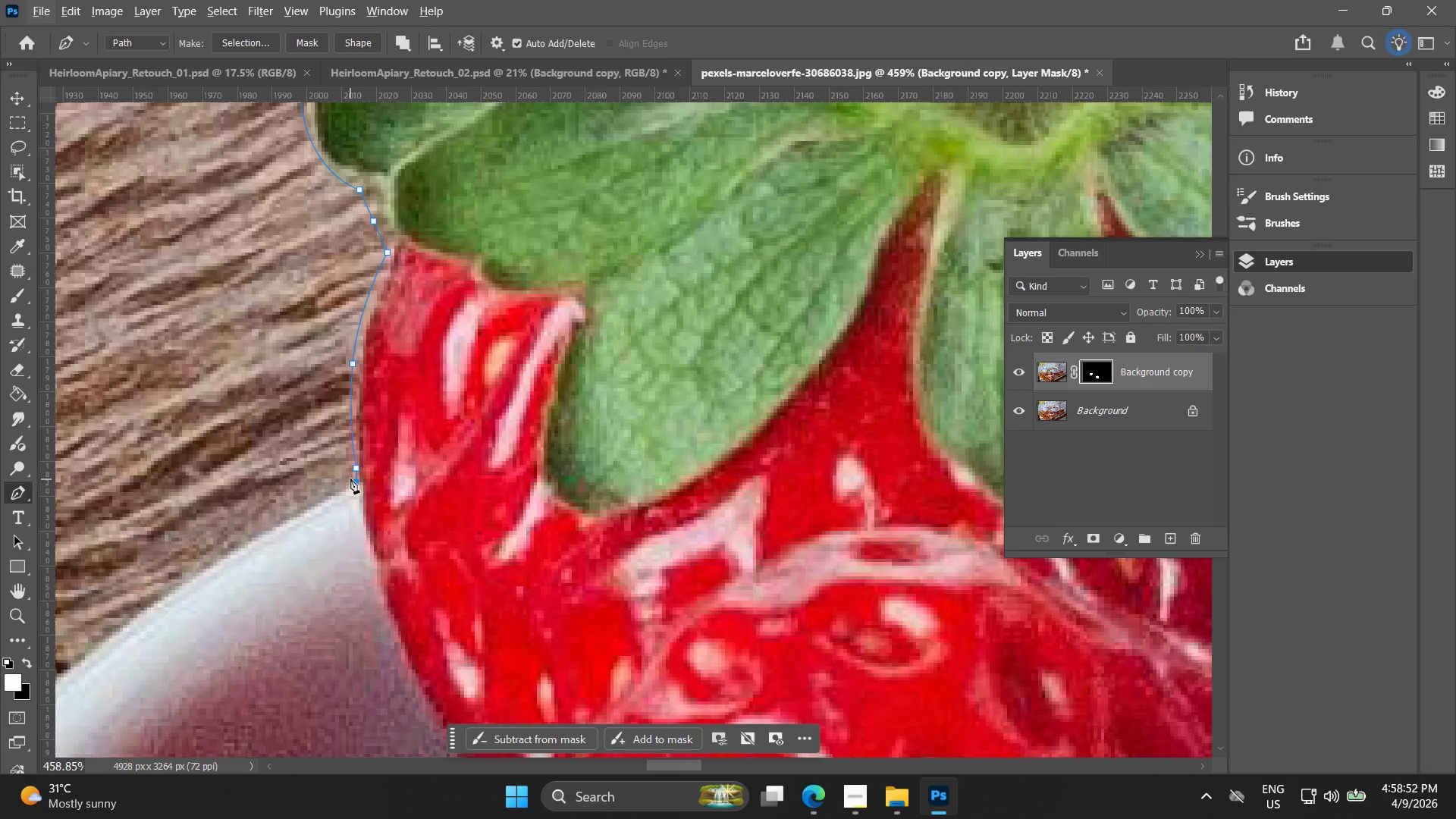 
key(Control+ControlLeft)
 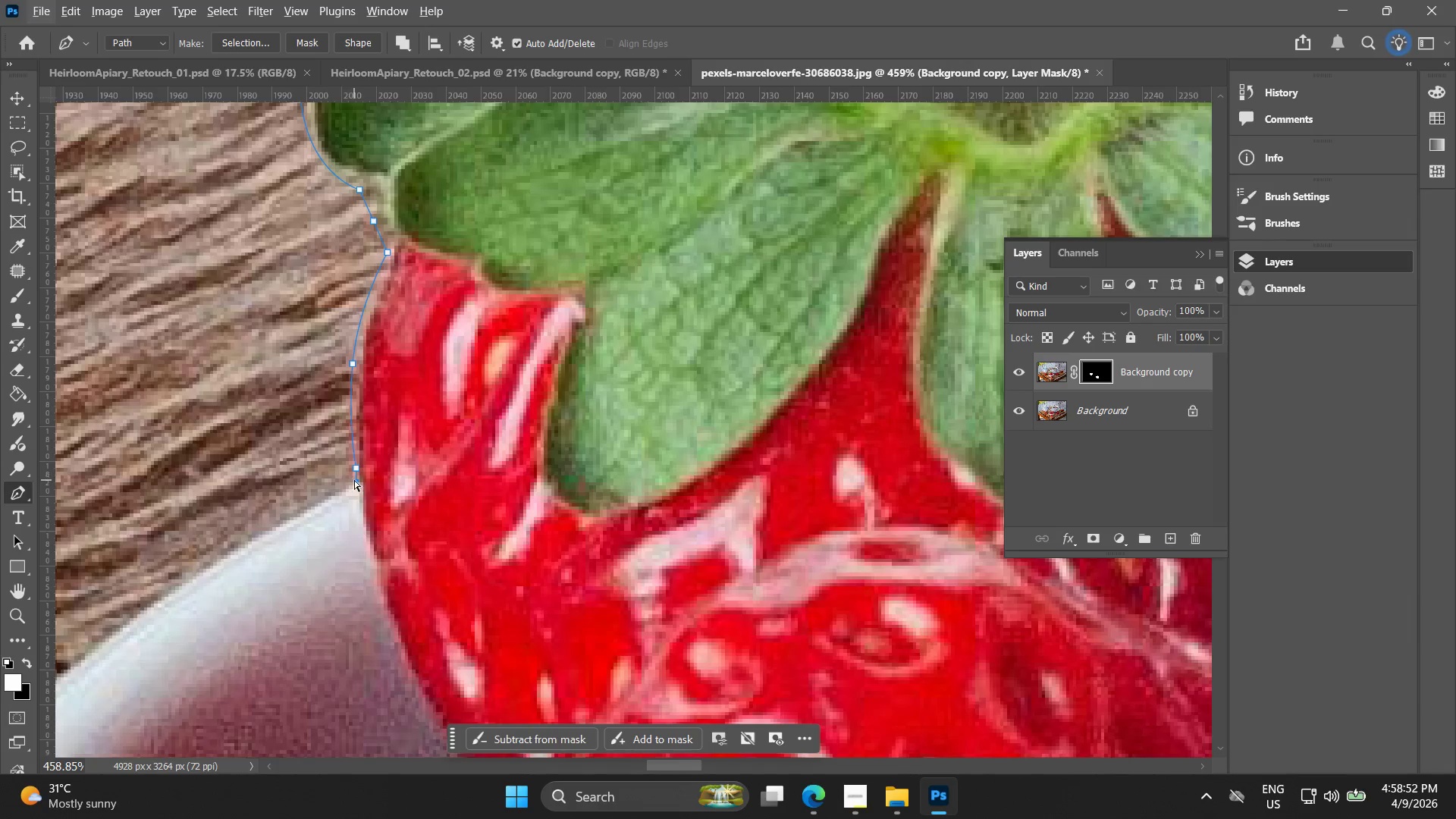 
key(Control+Z)
 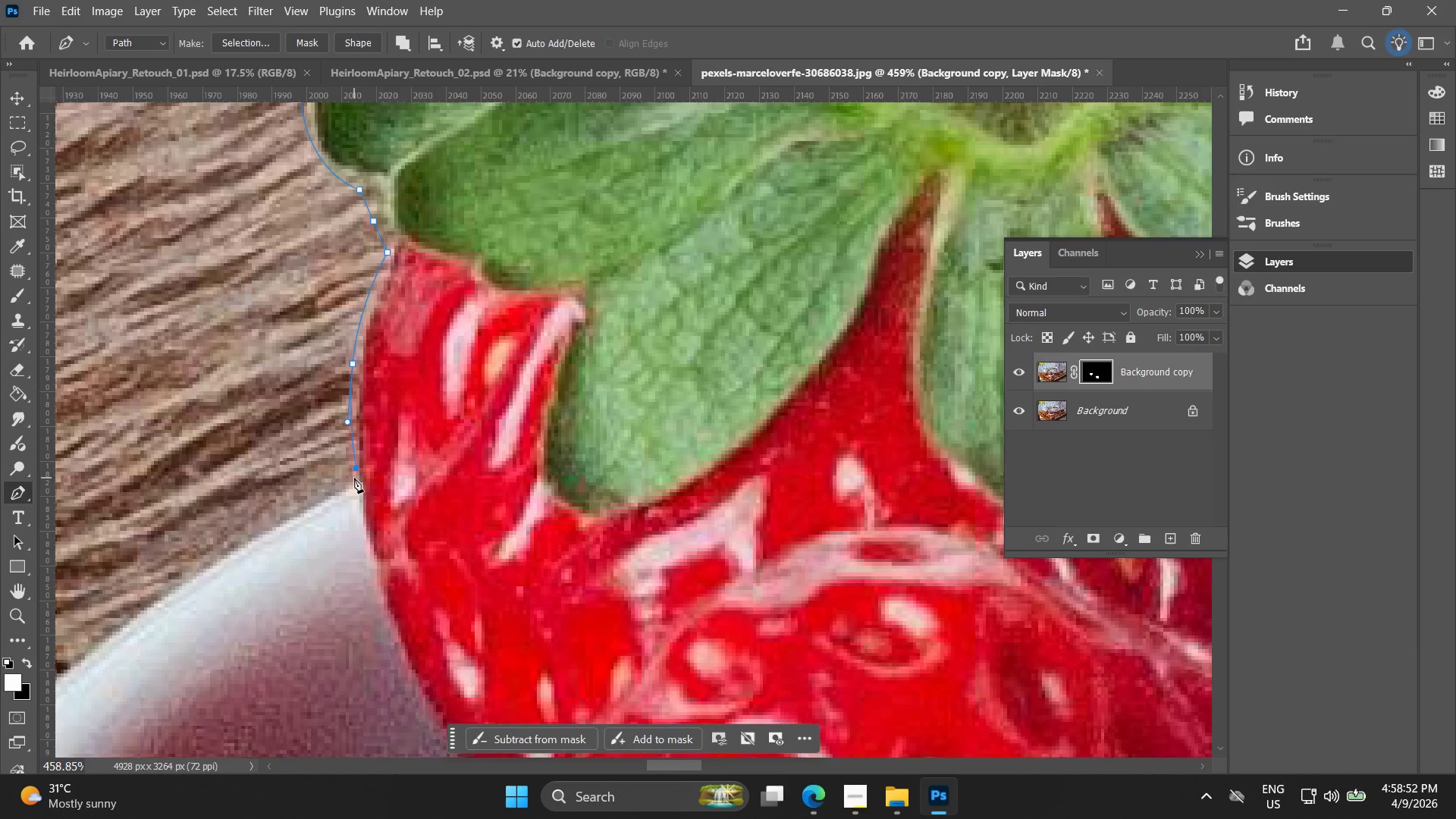 
left_click([354, 475])
 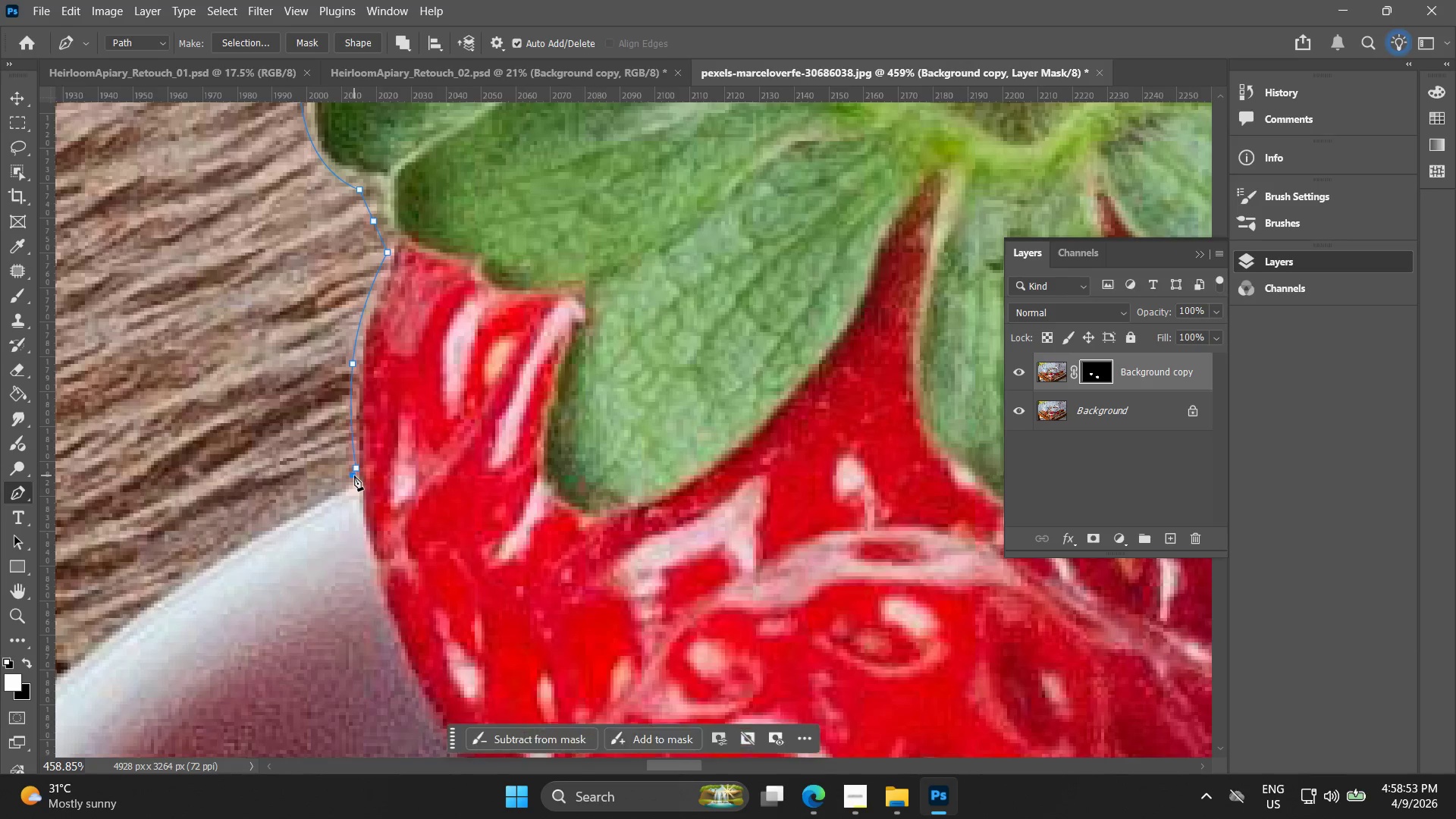 
hold_key(key=AltLeft, duration=0.72)
 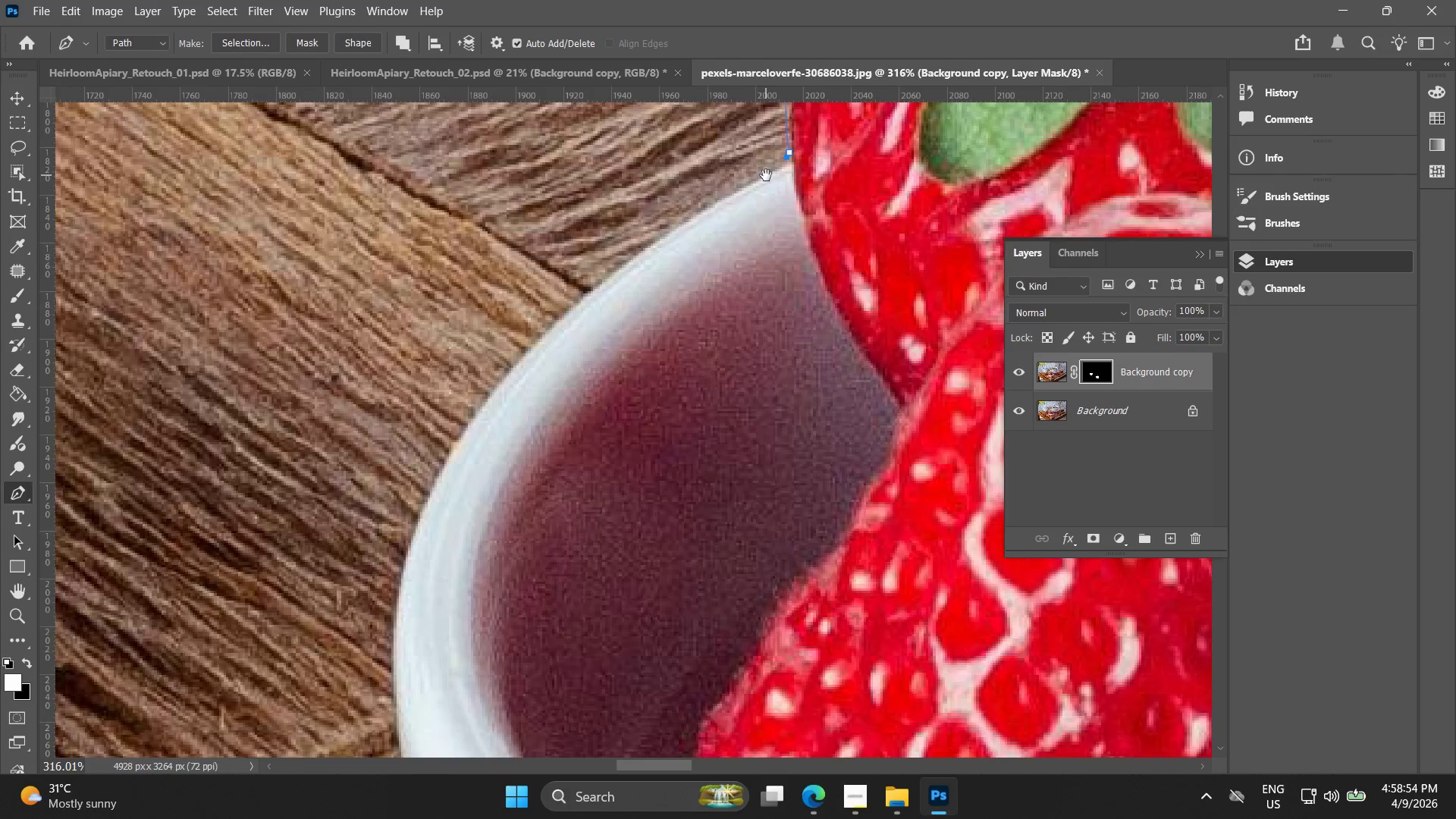 
hold_key(key=AltLeft, duration=1.3)
 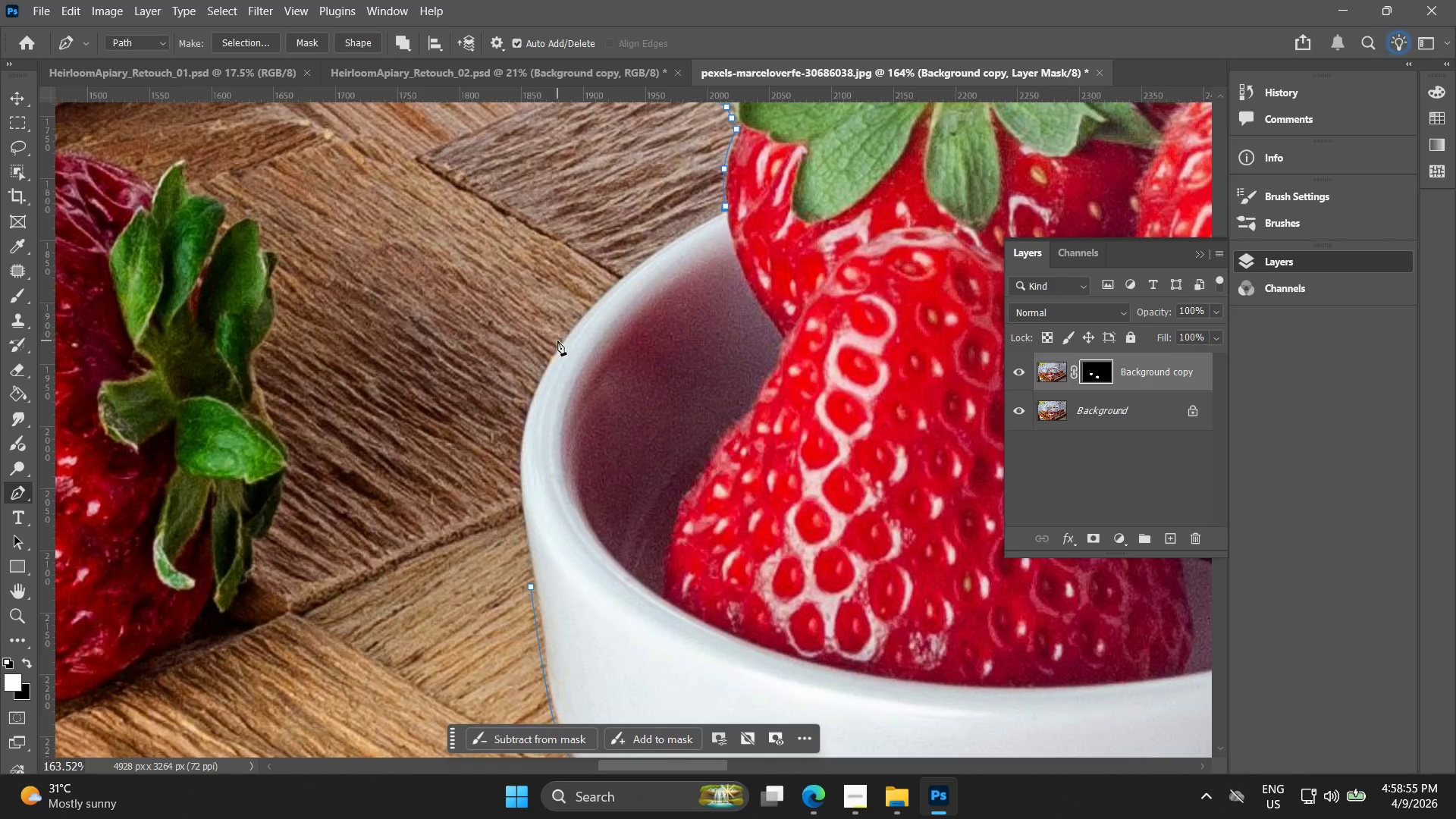 
hold_key(key=Space, duration=0.44)
 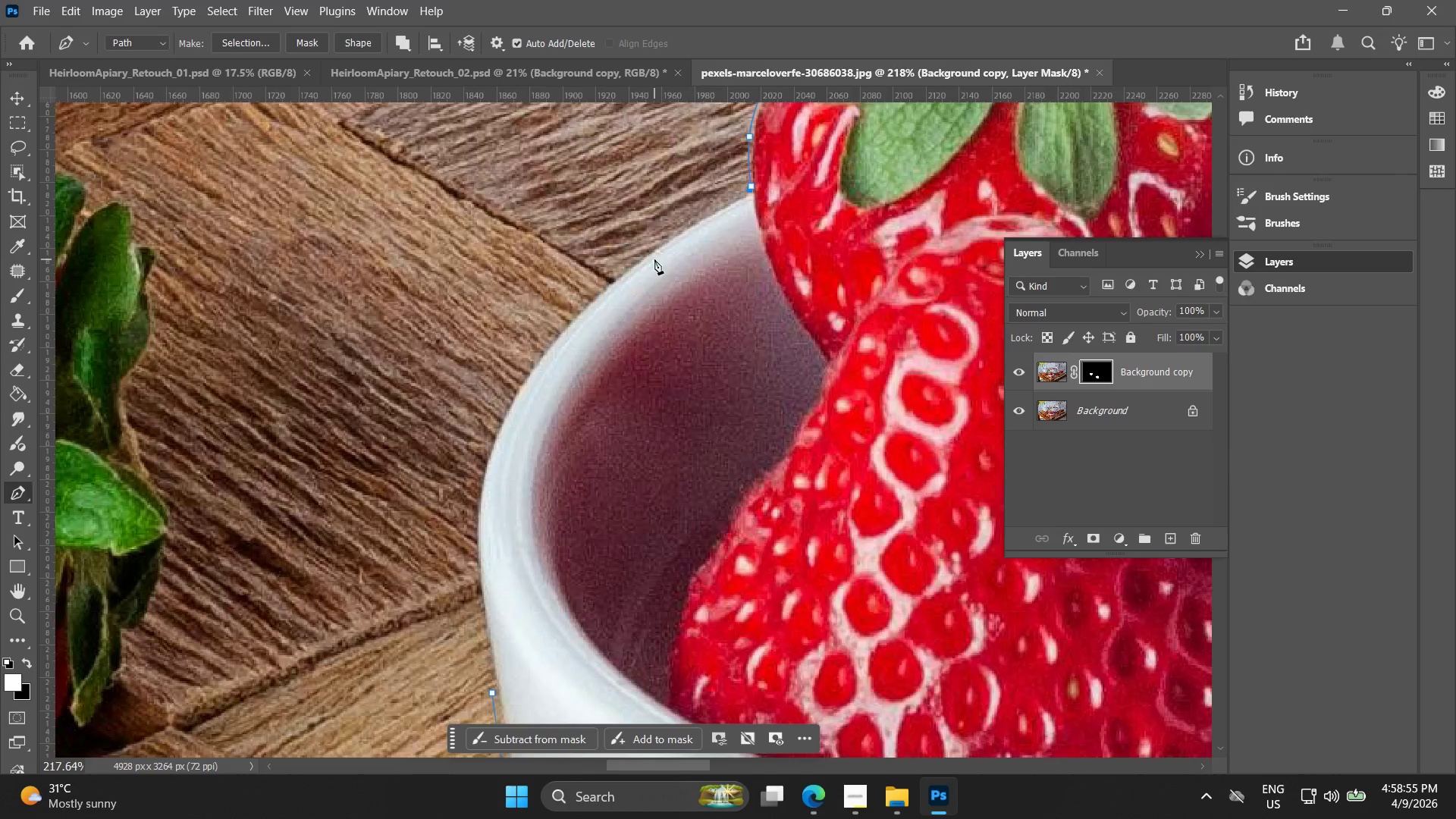 
left_click_drag(start_coordinate=[331, 492], to_coordinate=[766, 175])
 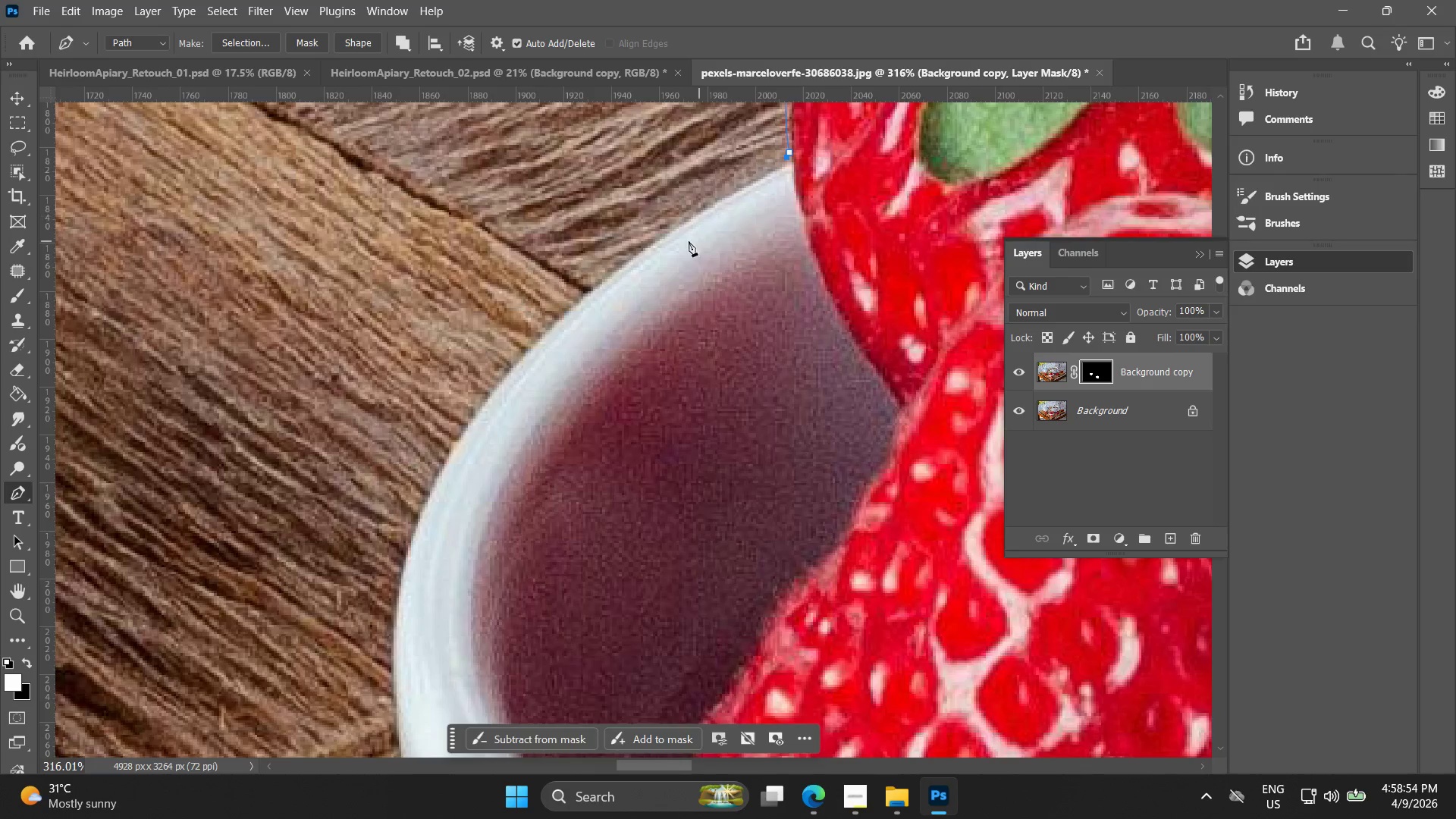 
scroll: coordinate [350, 472], scroll_direction: down, amount: 4.0
 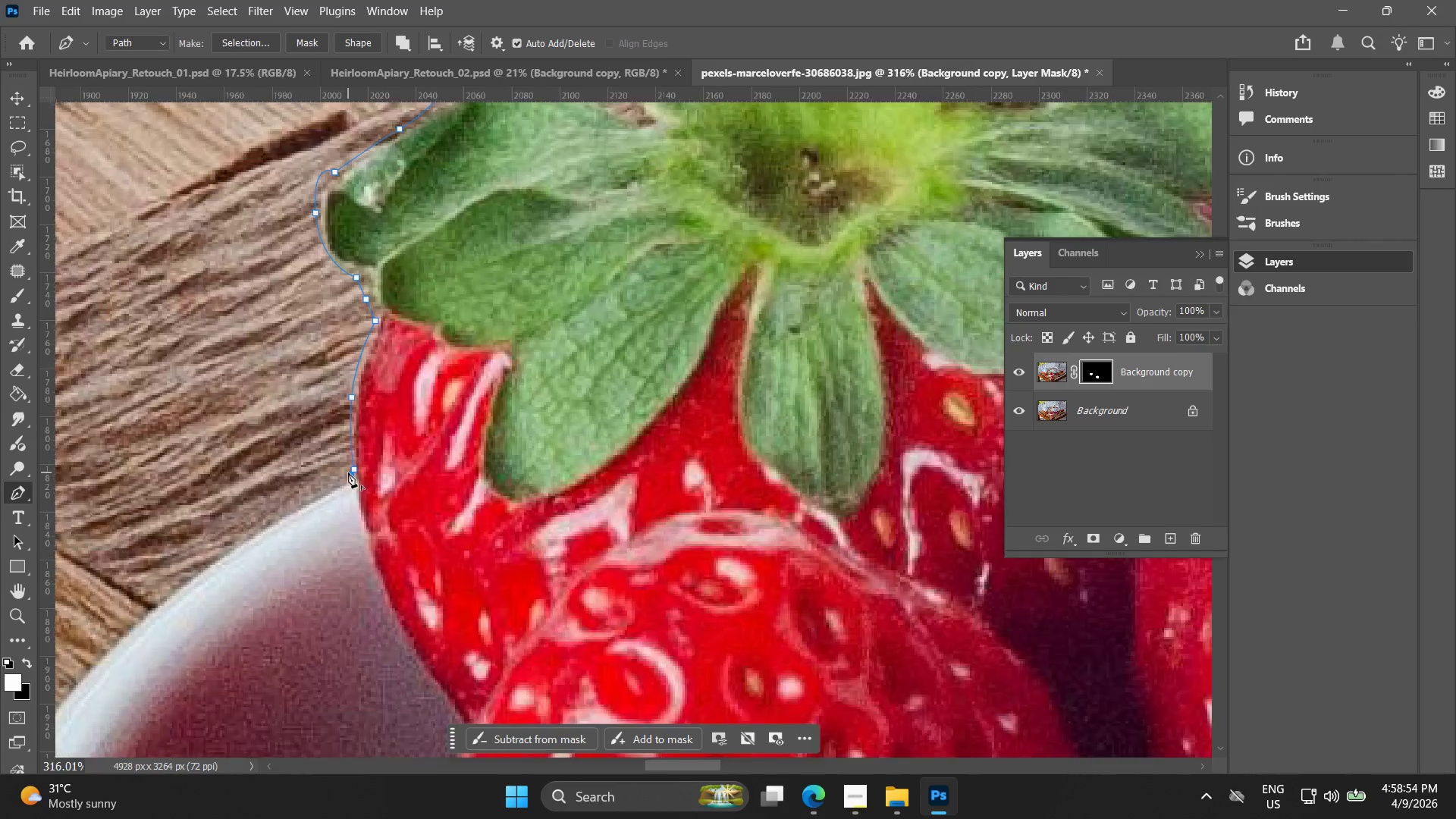 
hold_key(key=AltLeft, duration=6.69)
 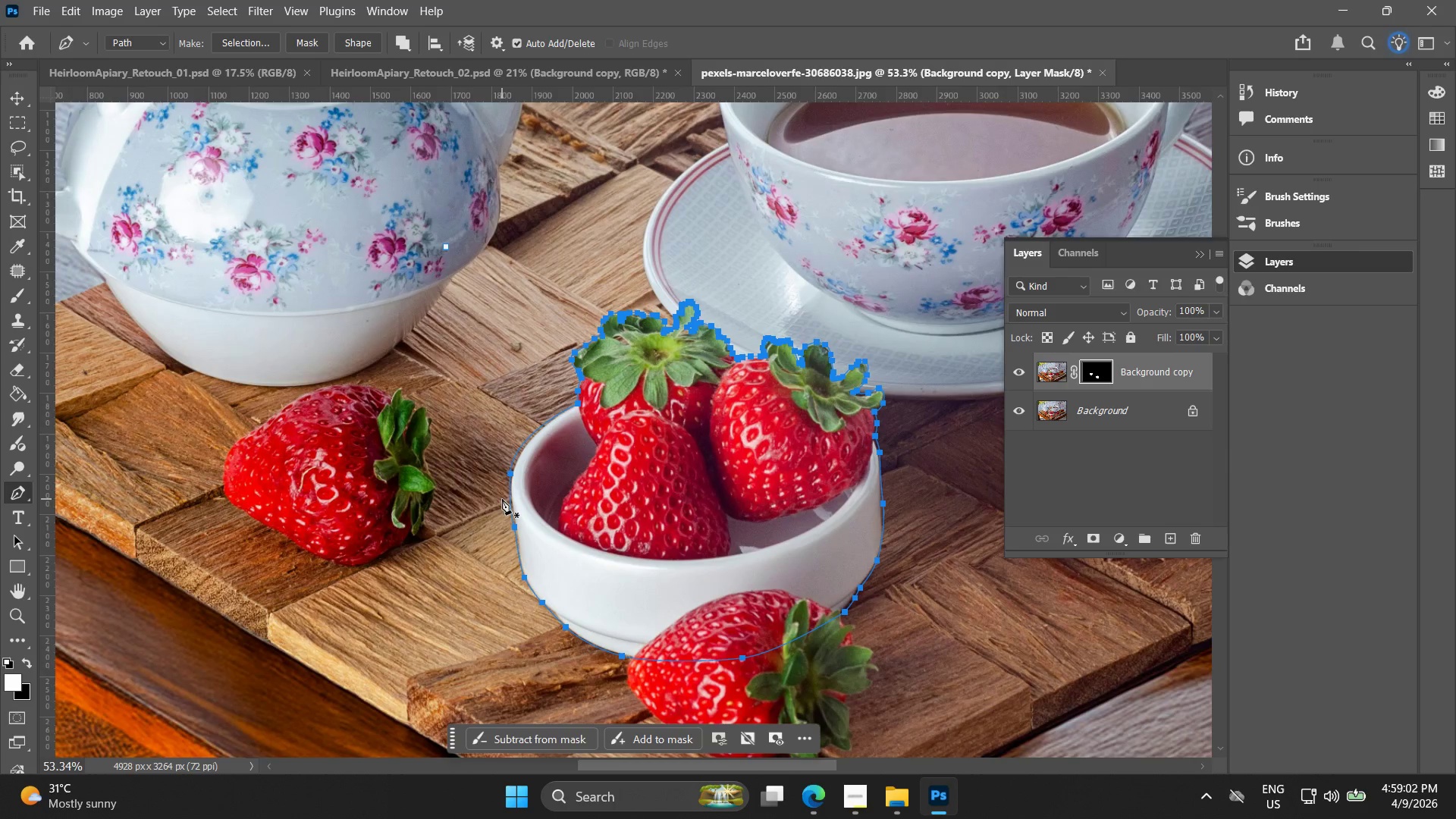 
scroll: coordinate [645, 269], scroll_direction: down, amount: 7.0
 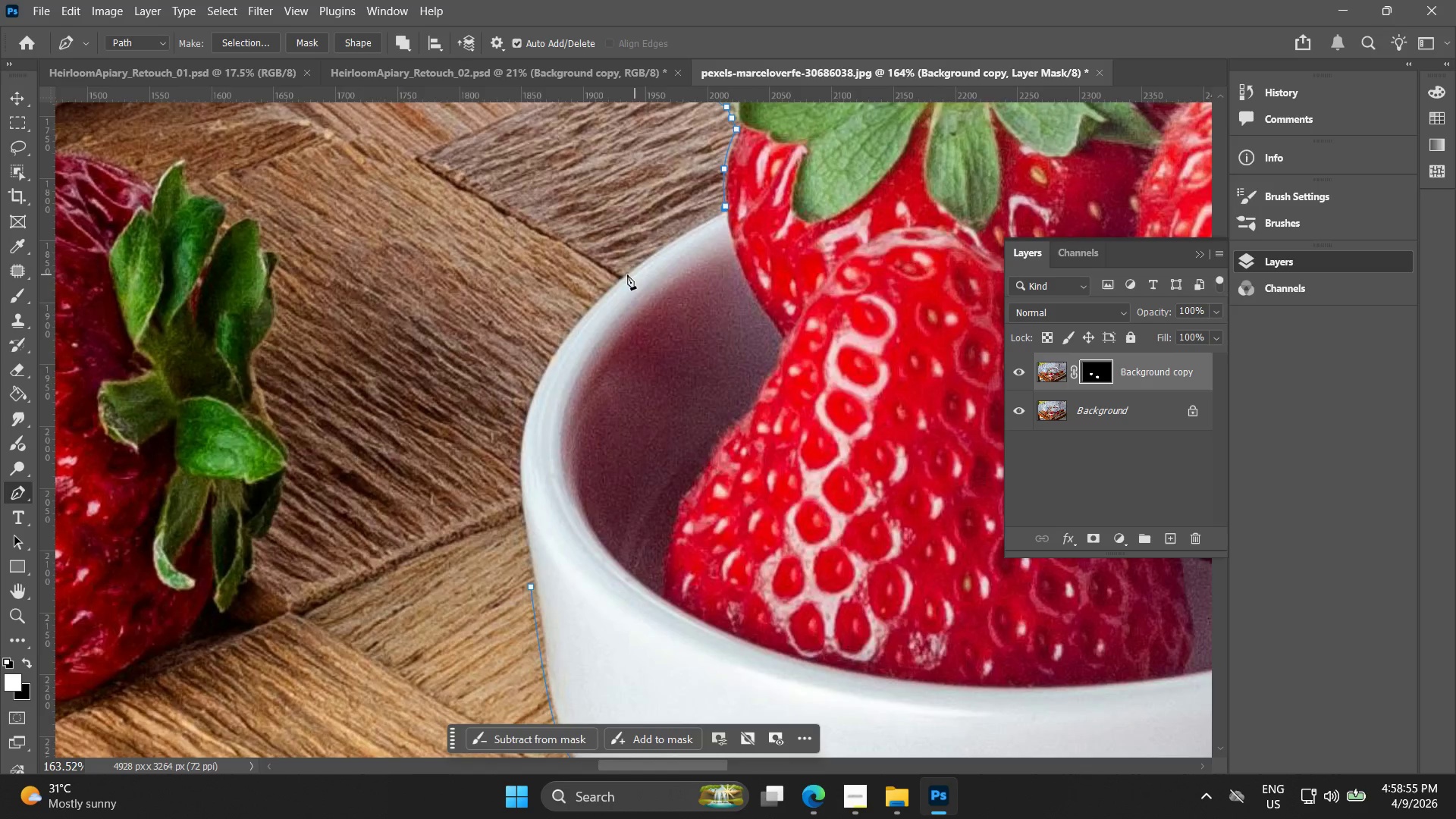 
left_click_drag(start_coordinate=[538, 359], to_coordinate=[506, 445])
 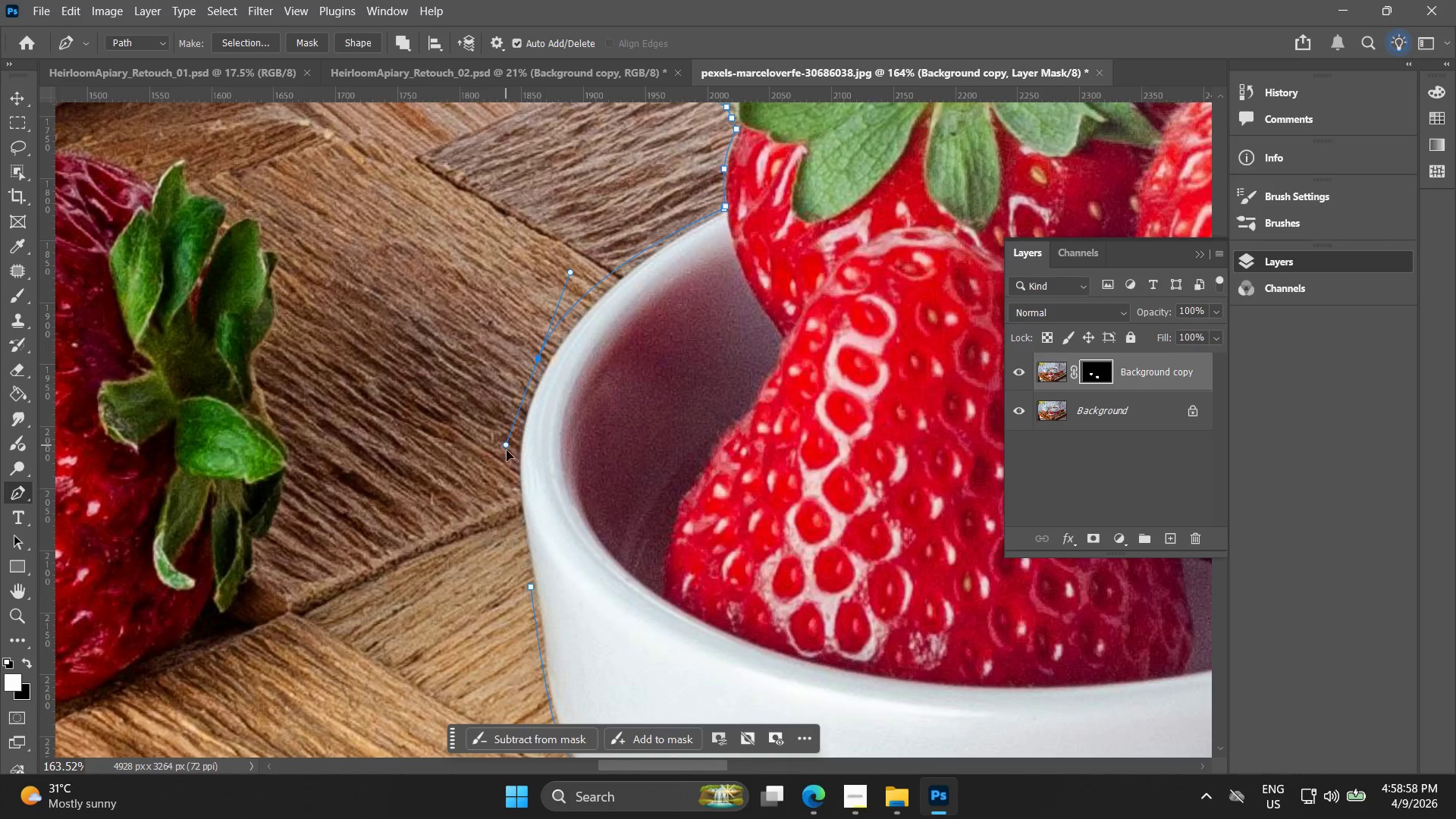 
key(Control+ControlLeft)
 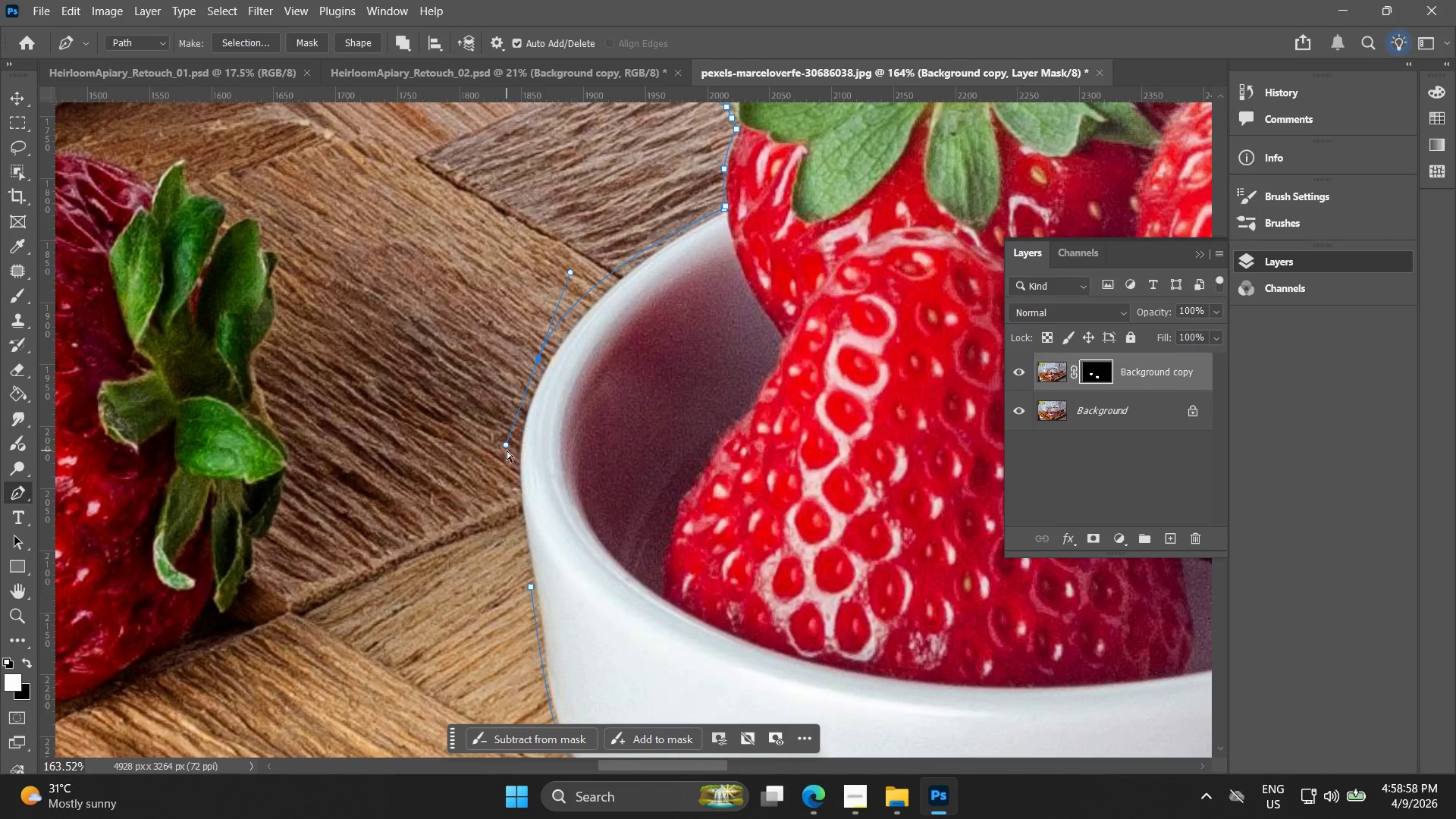 
key(Control+Z)
 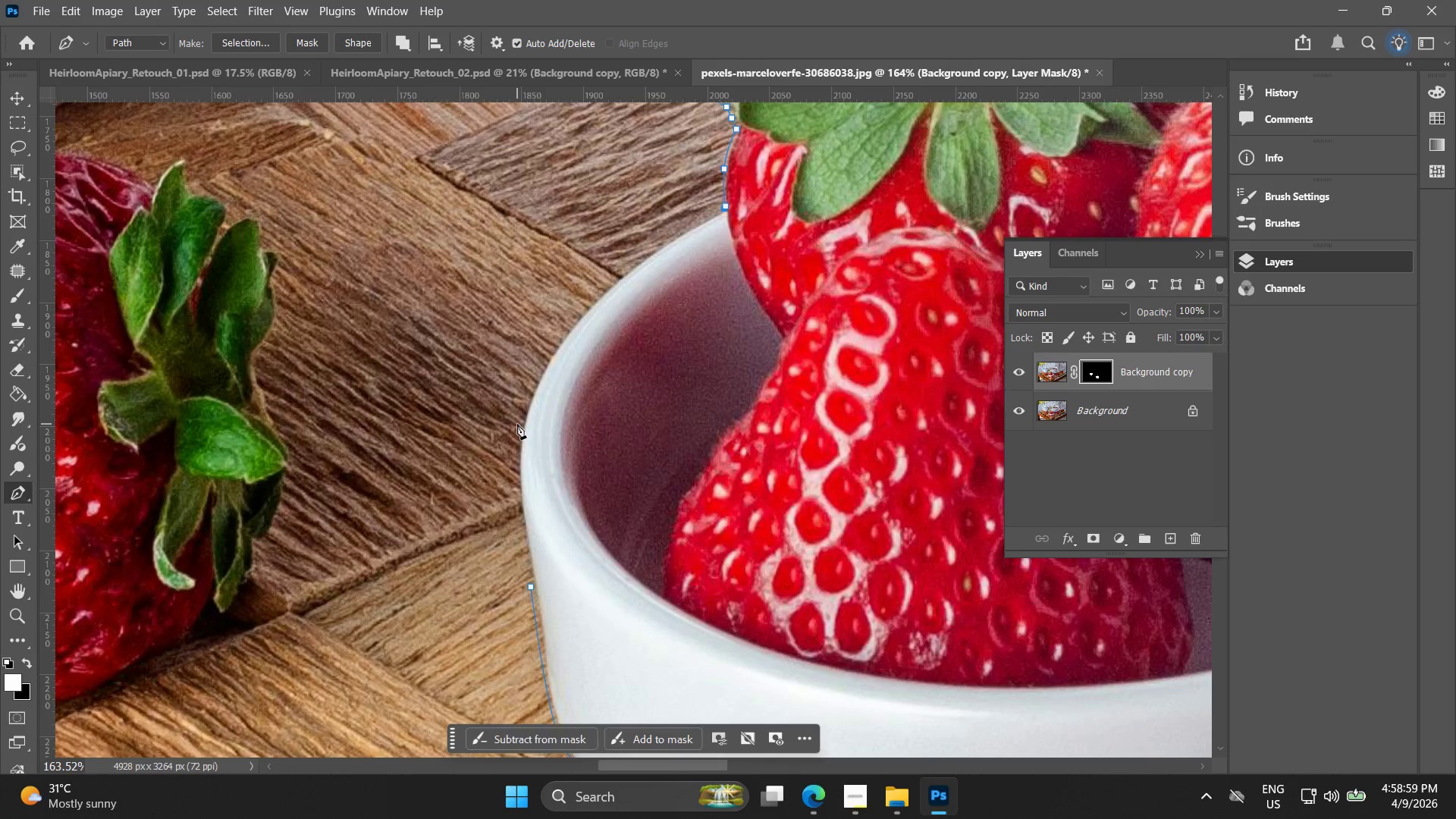 
left_click_drag(start_coordinate=[517, 422], to_coordinate=[510, 545])
 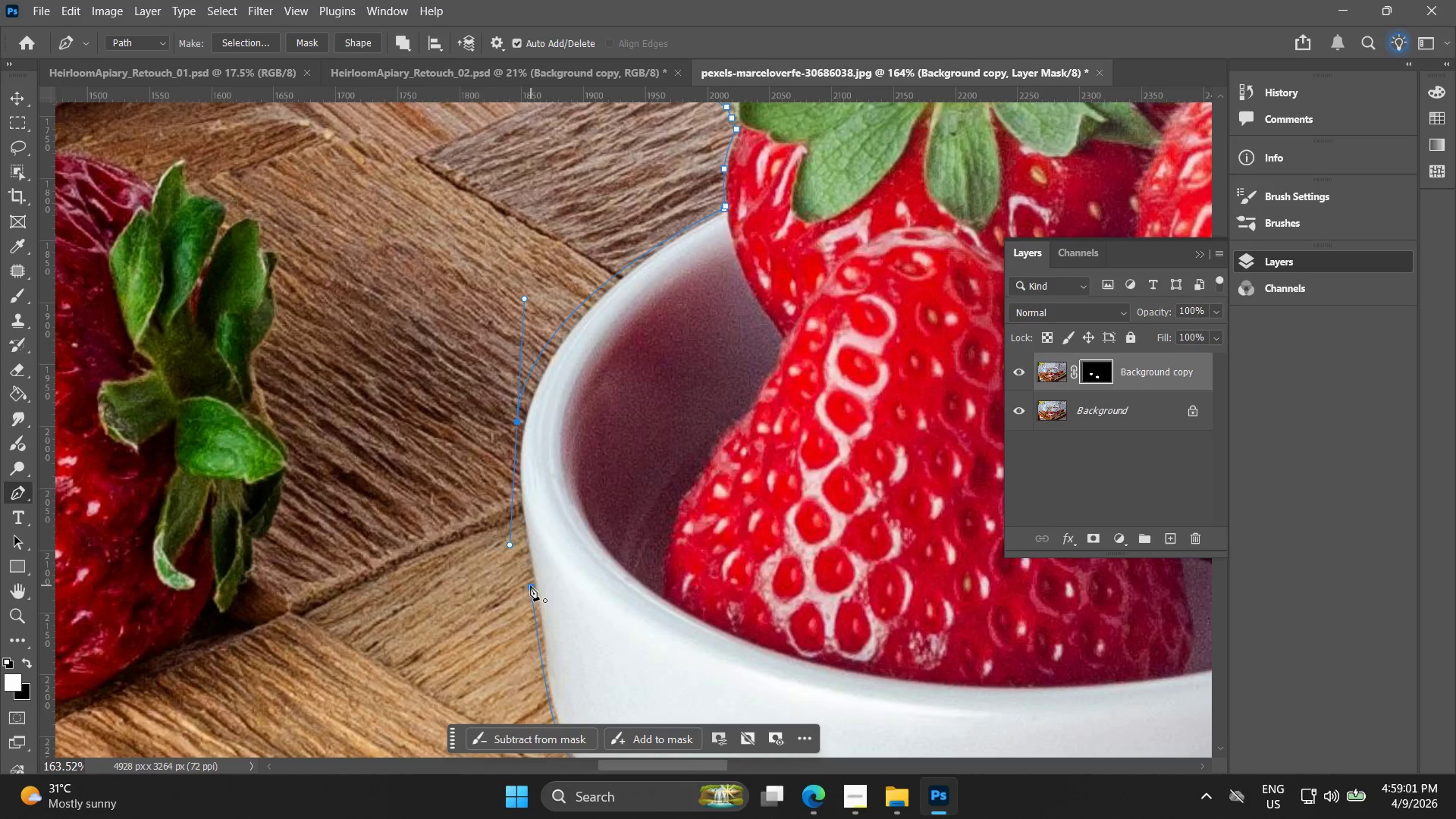 
left_click([529, 589])
 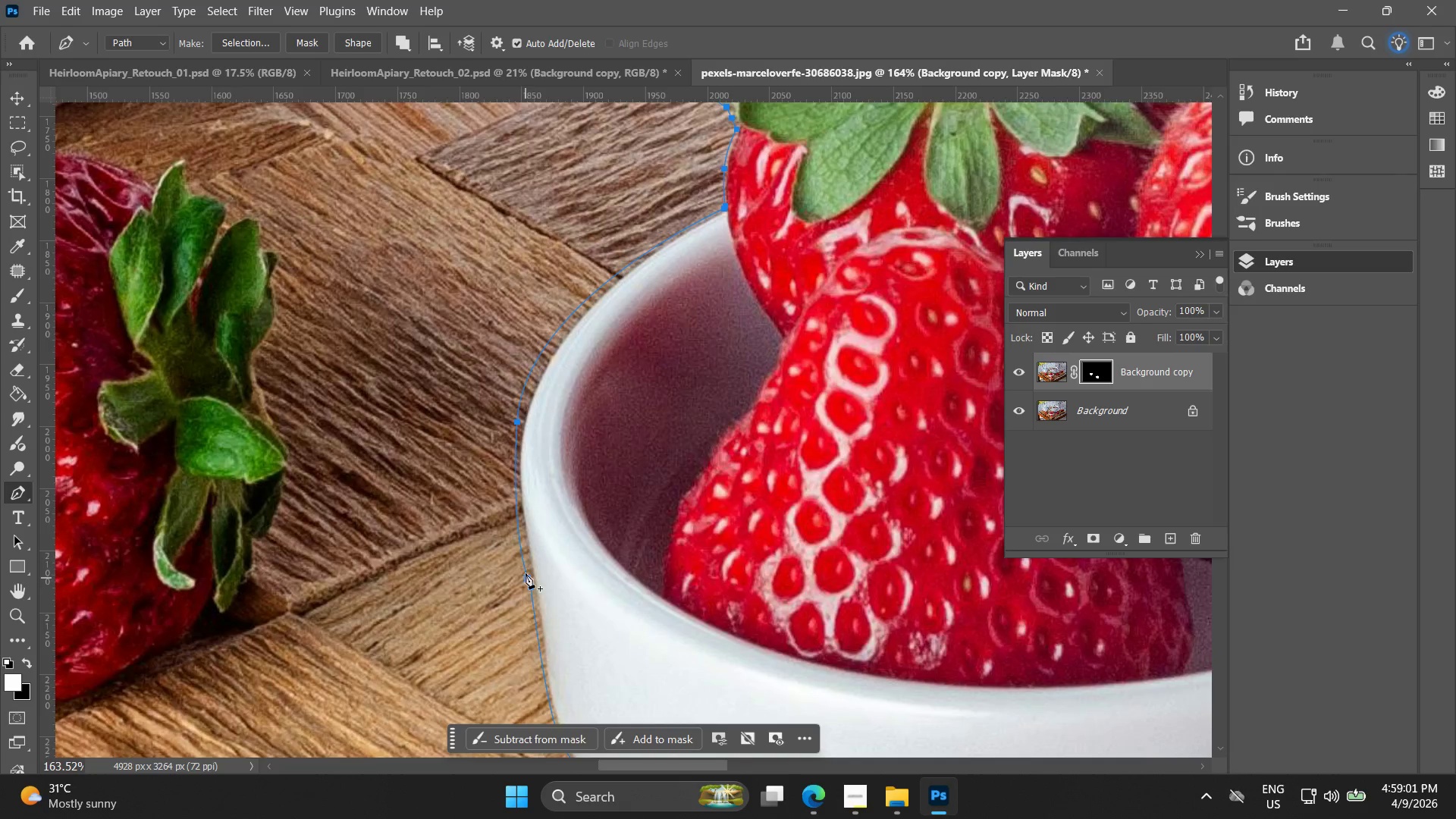 
hold_key(key=AltLeft, duration=0.59)
scroll: coordinate [503, 499], scroll_direction: down, amount: 12.0
 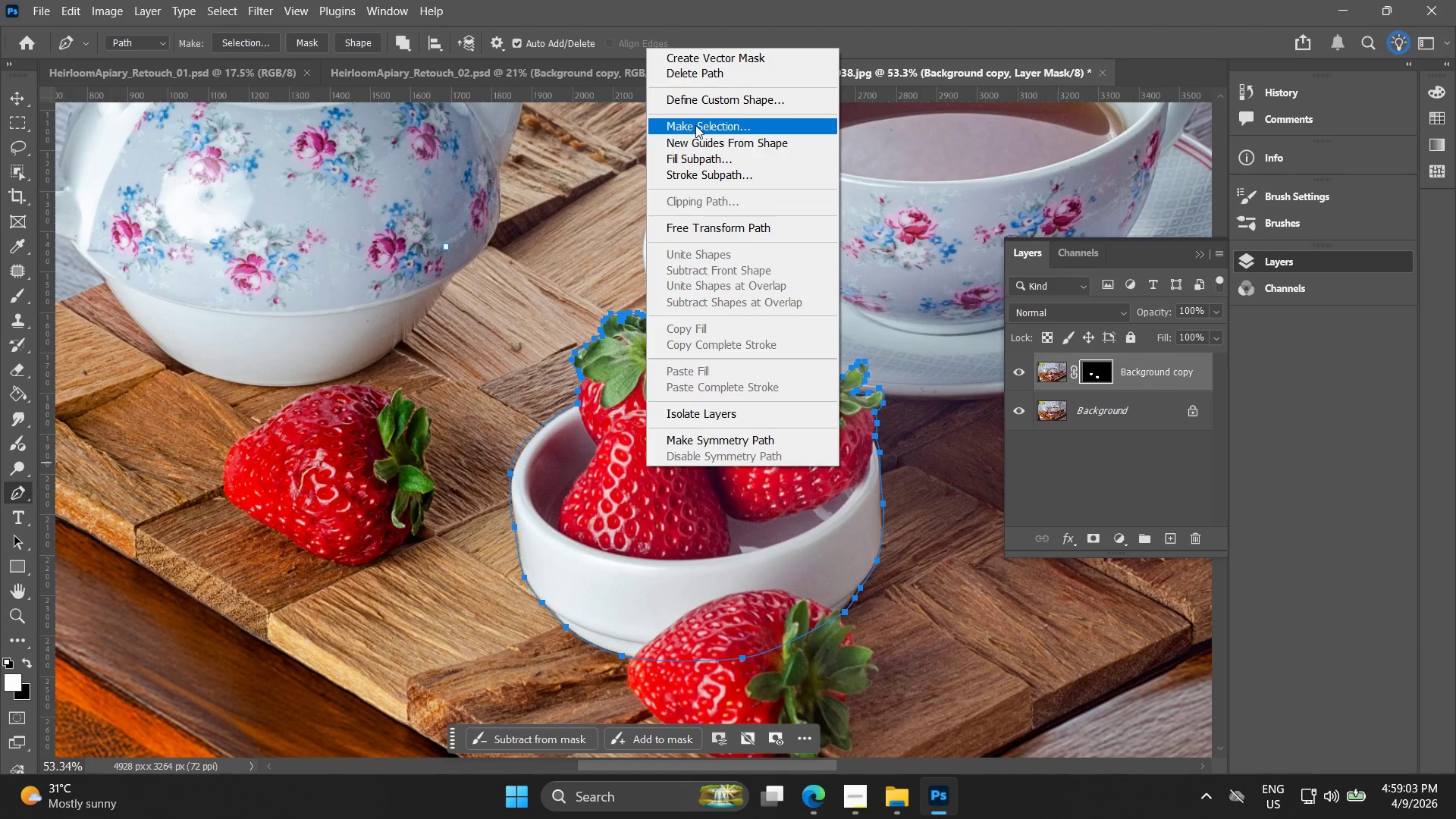 
left_click([695, 123])
 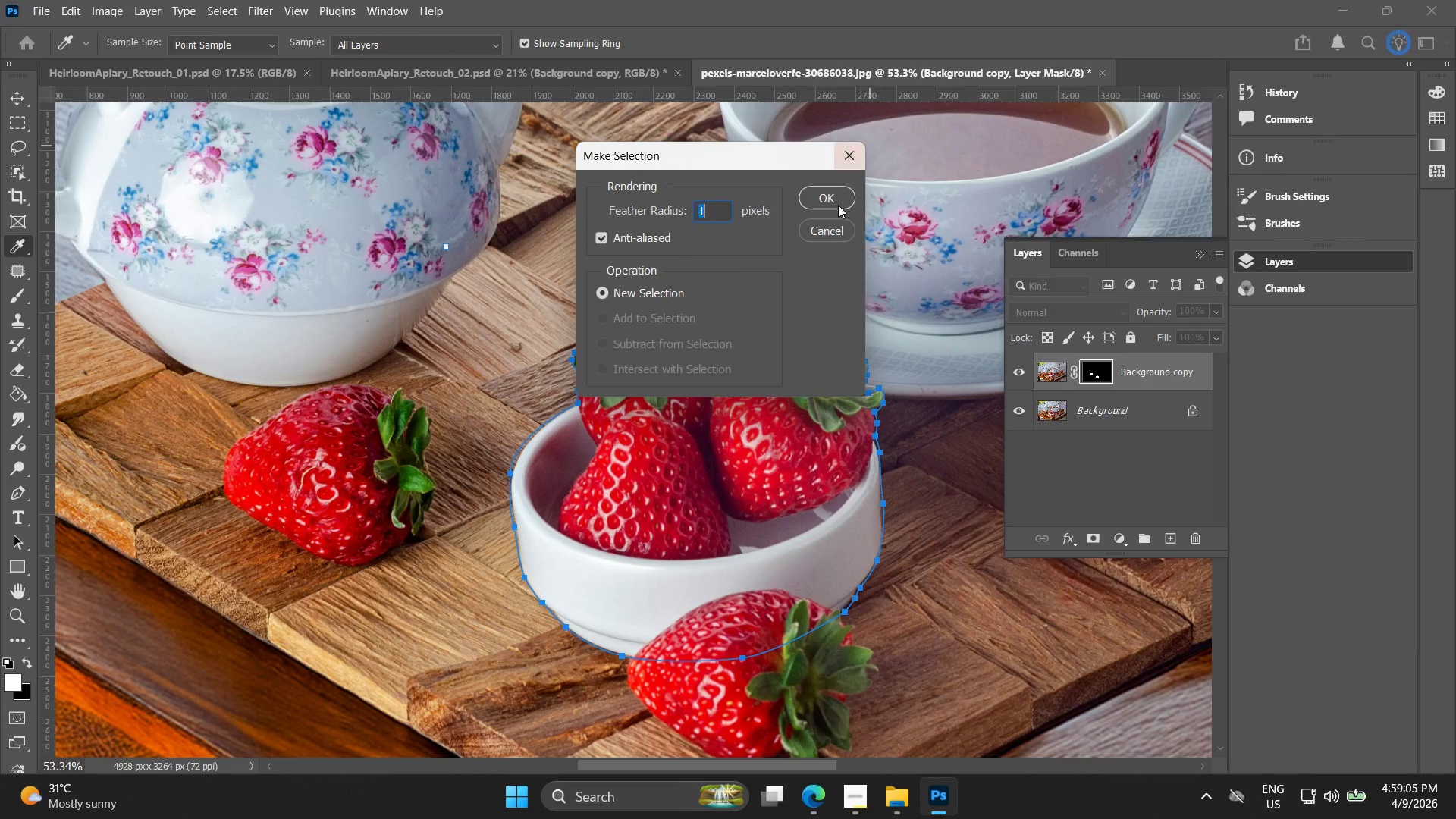 
left_click([836, 194])
 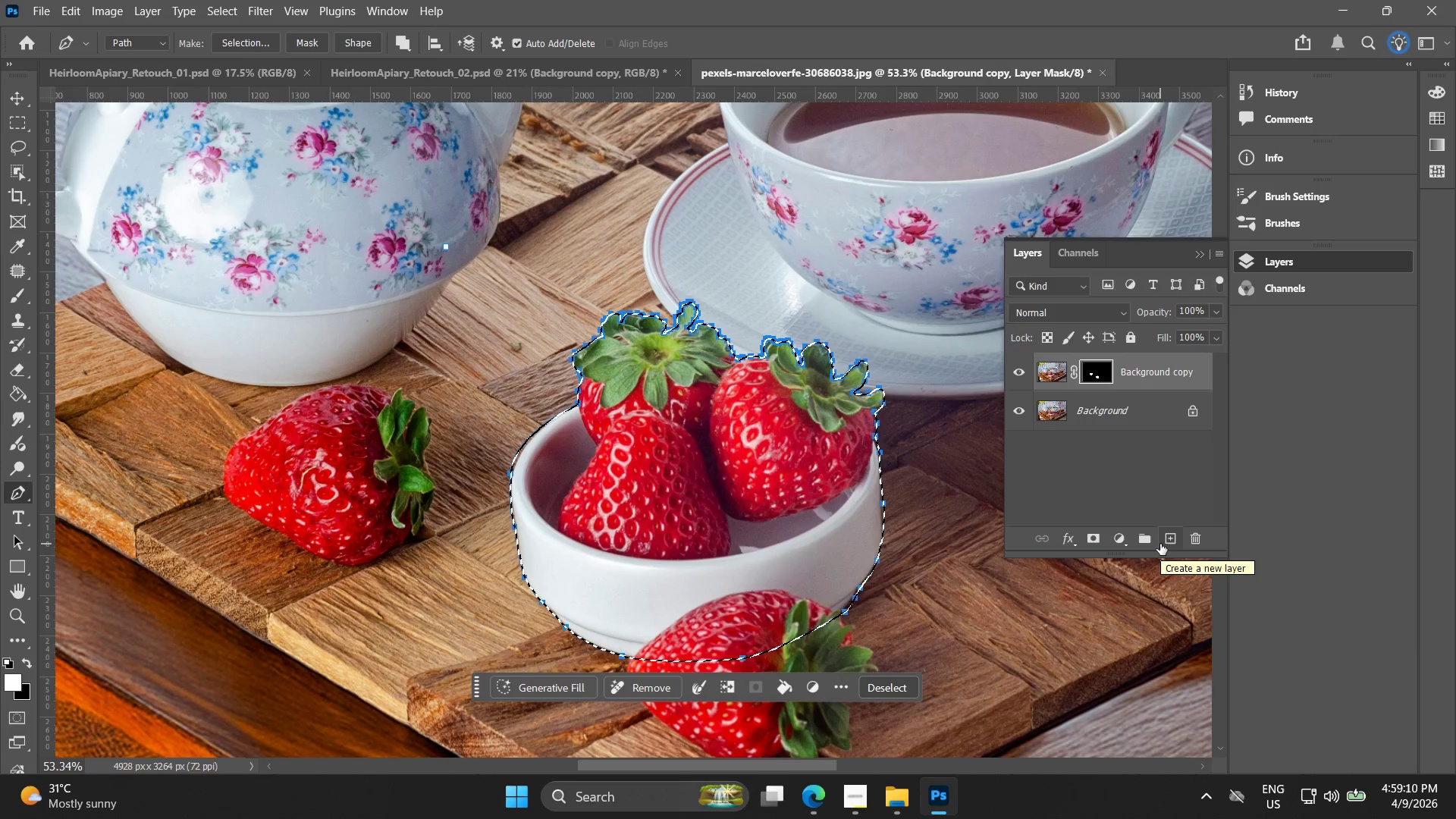 
wait(6.53)
 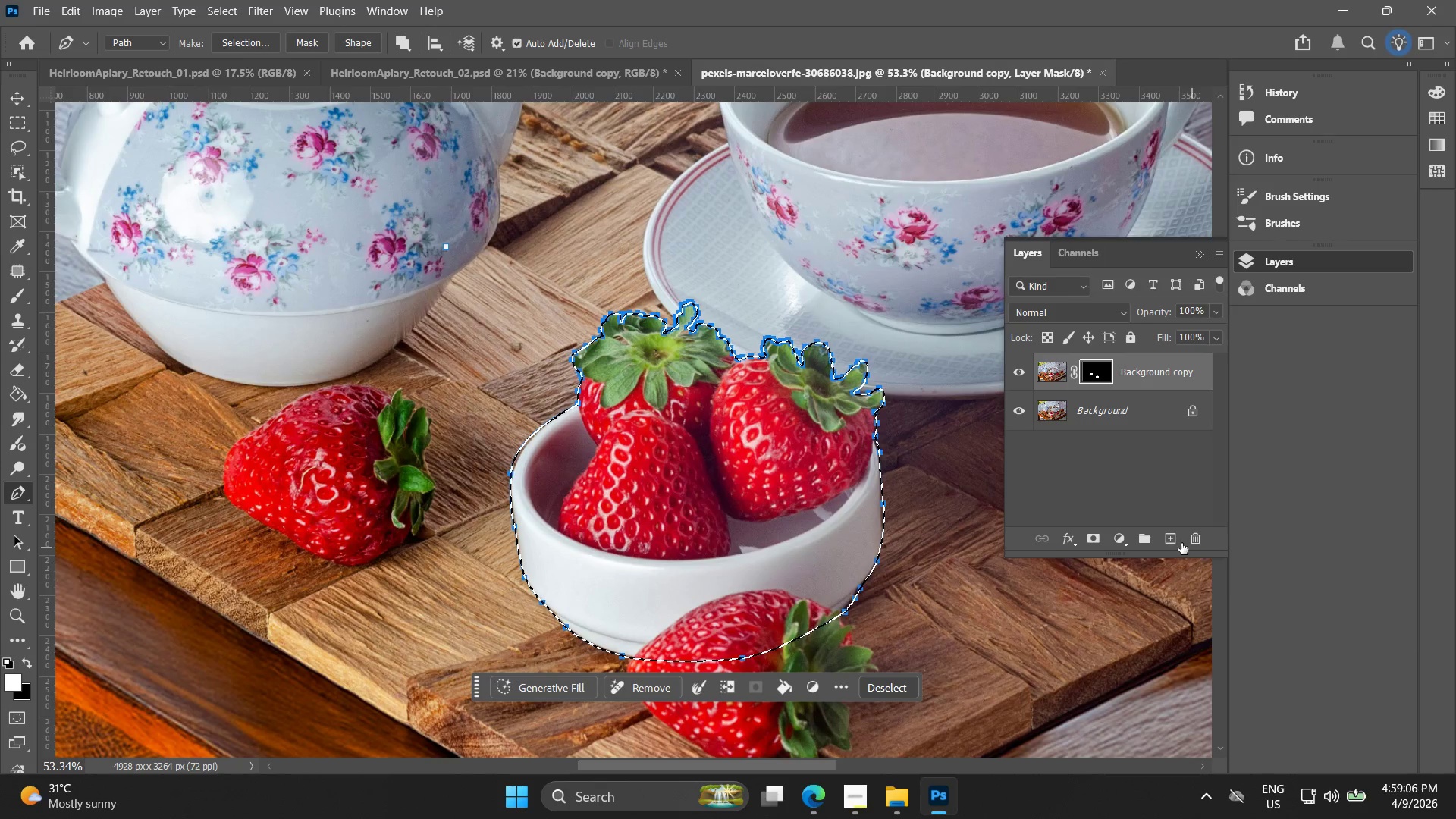 
left_click([1164, 539])
 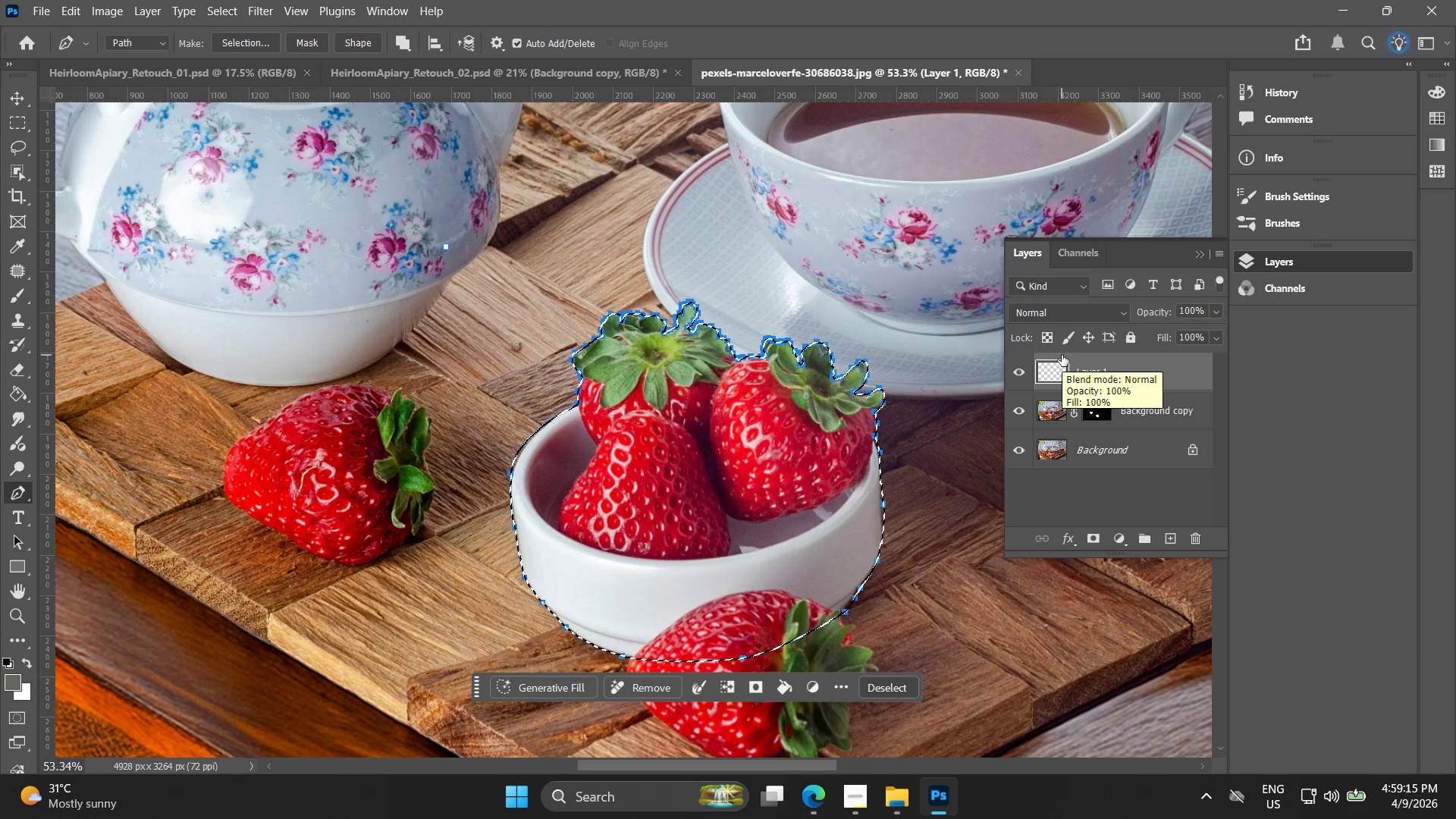 
key(Control+ControlLeft)
 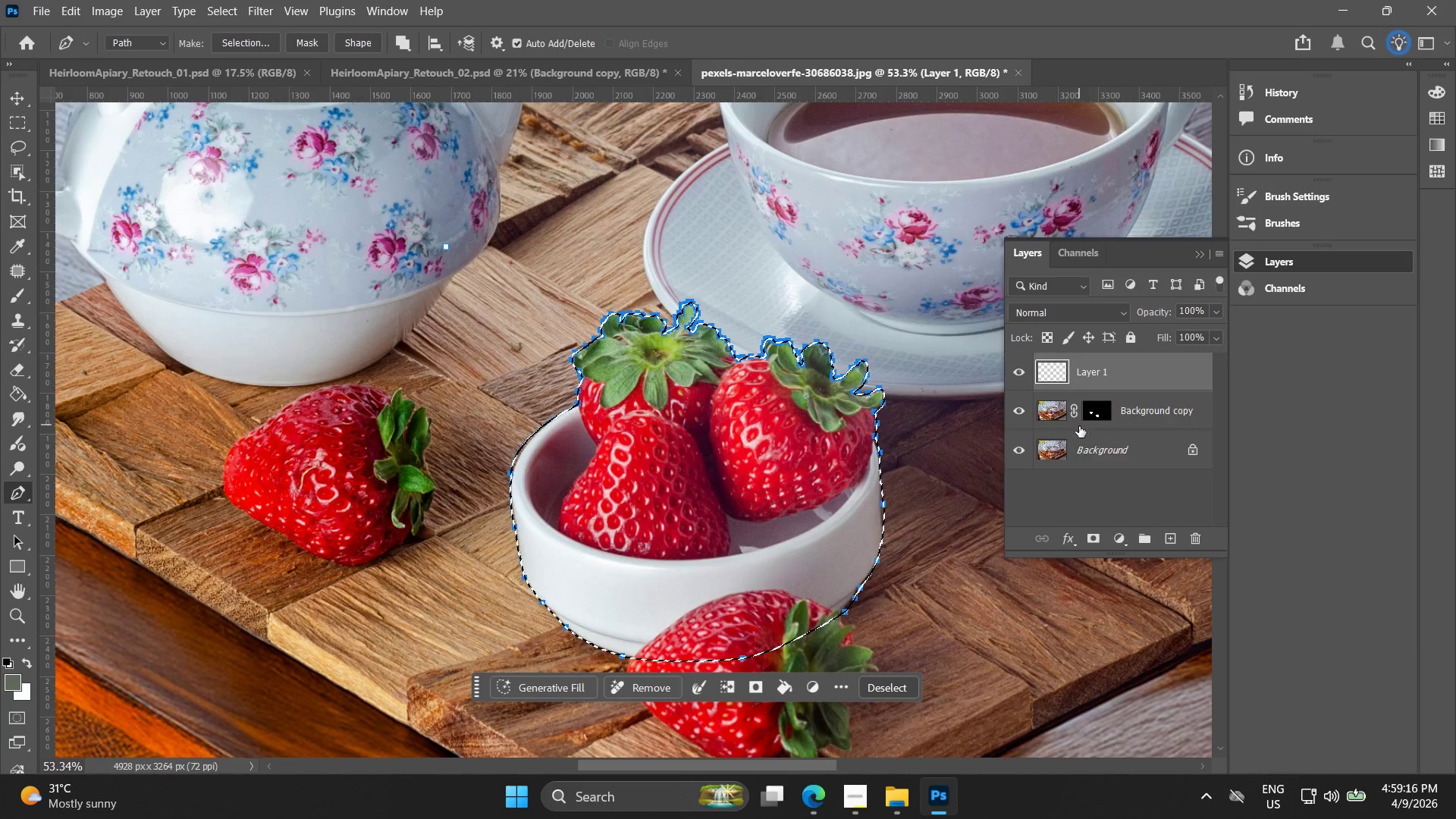 
key(Control+Z)
 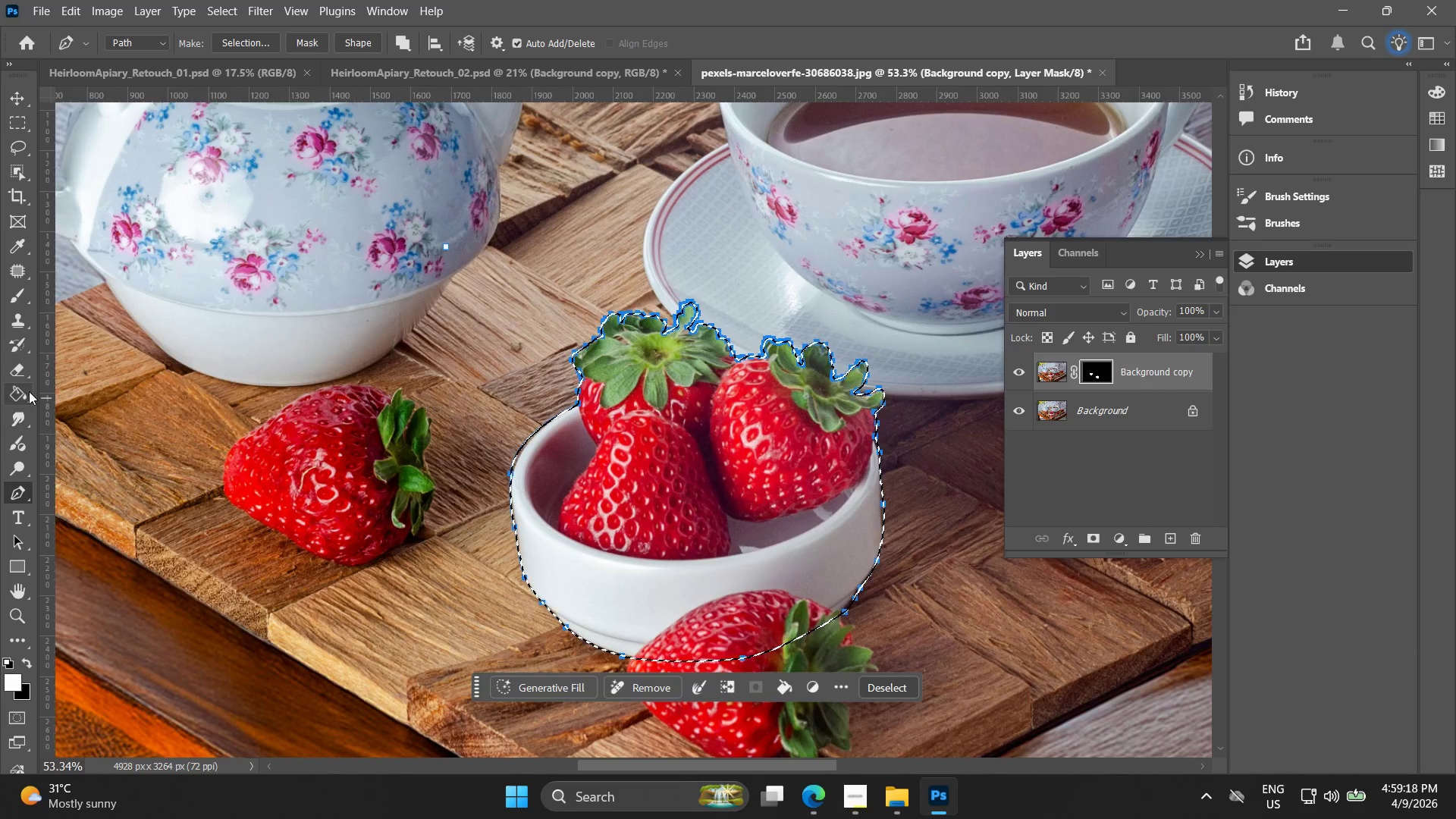 
double_click([711, 504])
 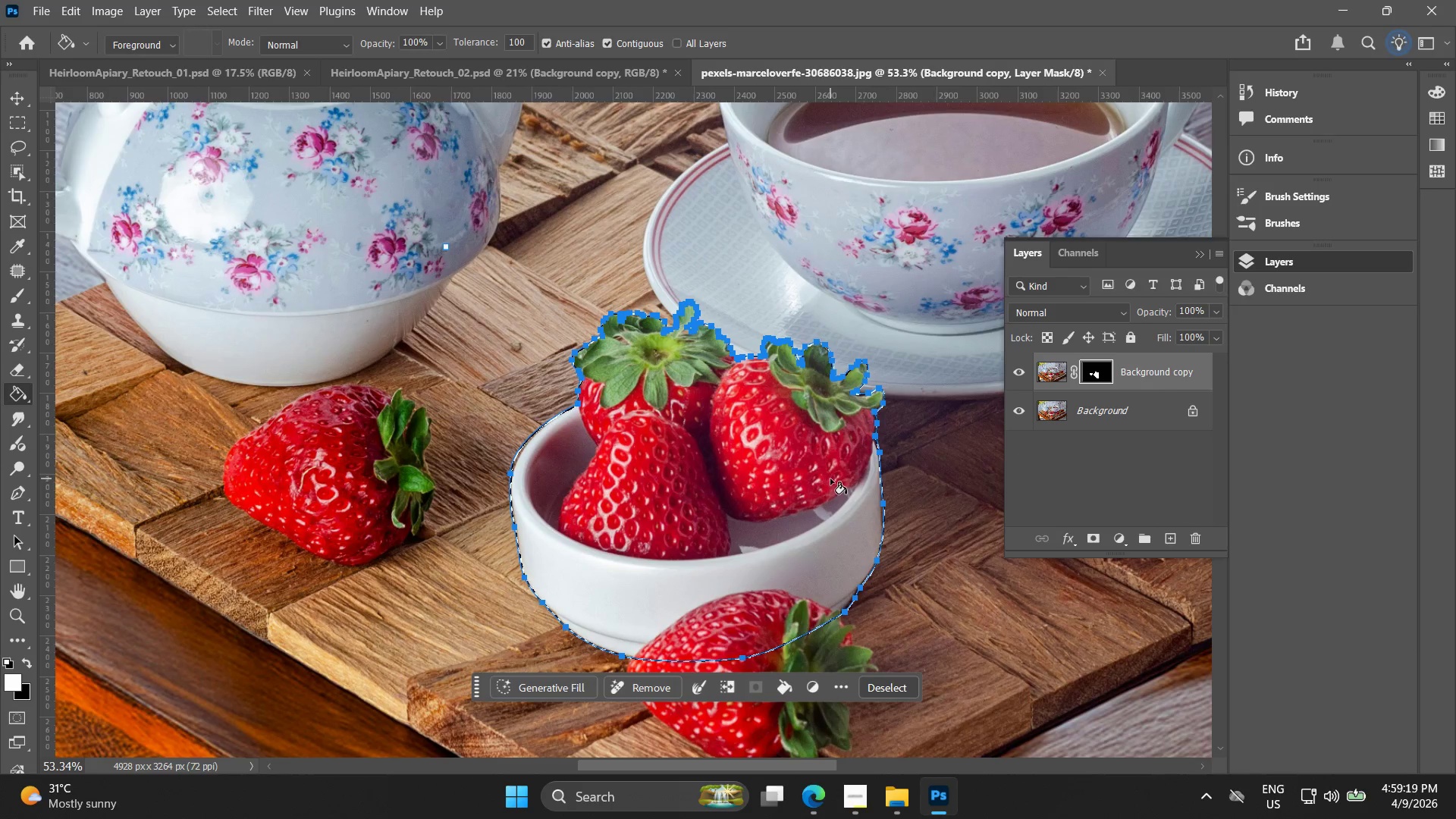 
hold_key(key=Space, duration=0.53)
 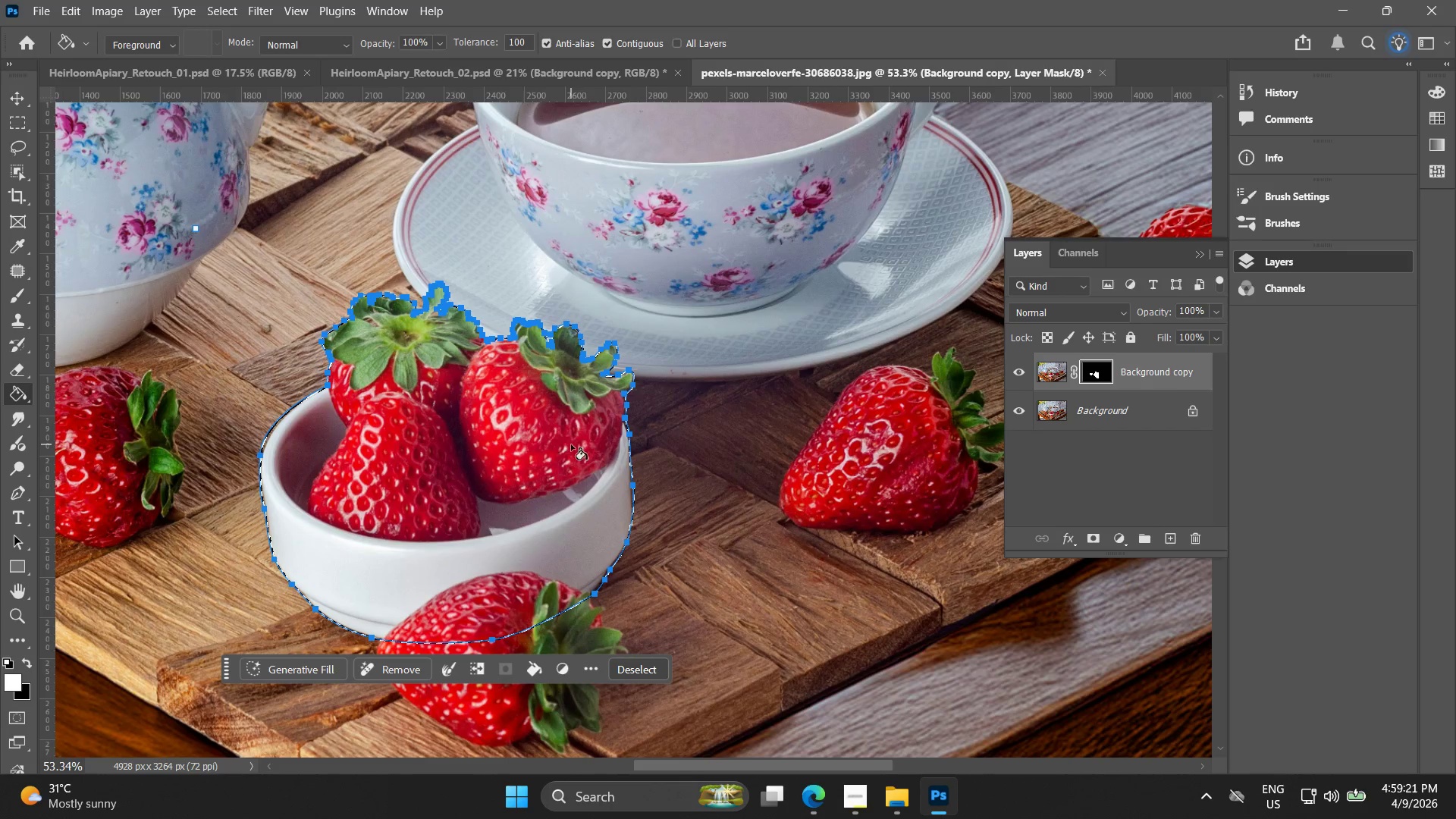 
left_click_drag(start_coordinate=[843, 474], to_coordinate=[592, 456])
 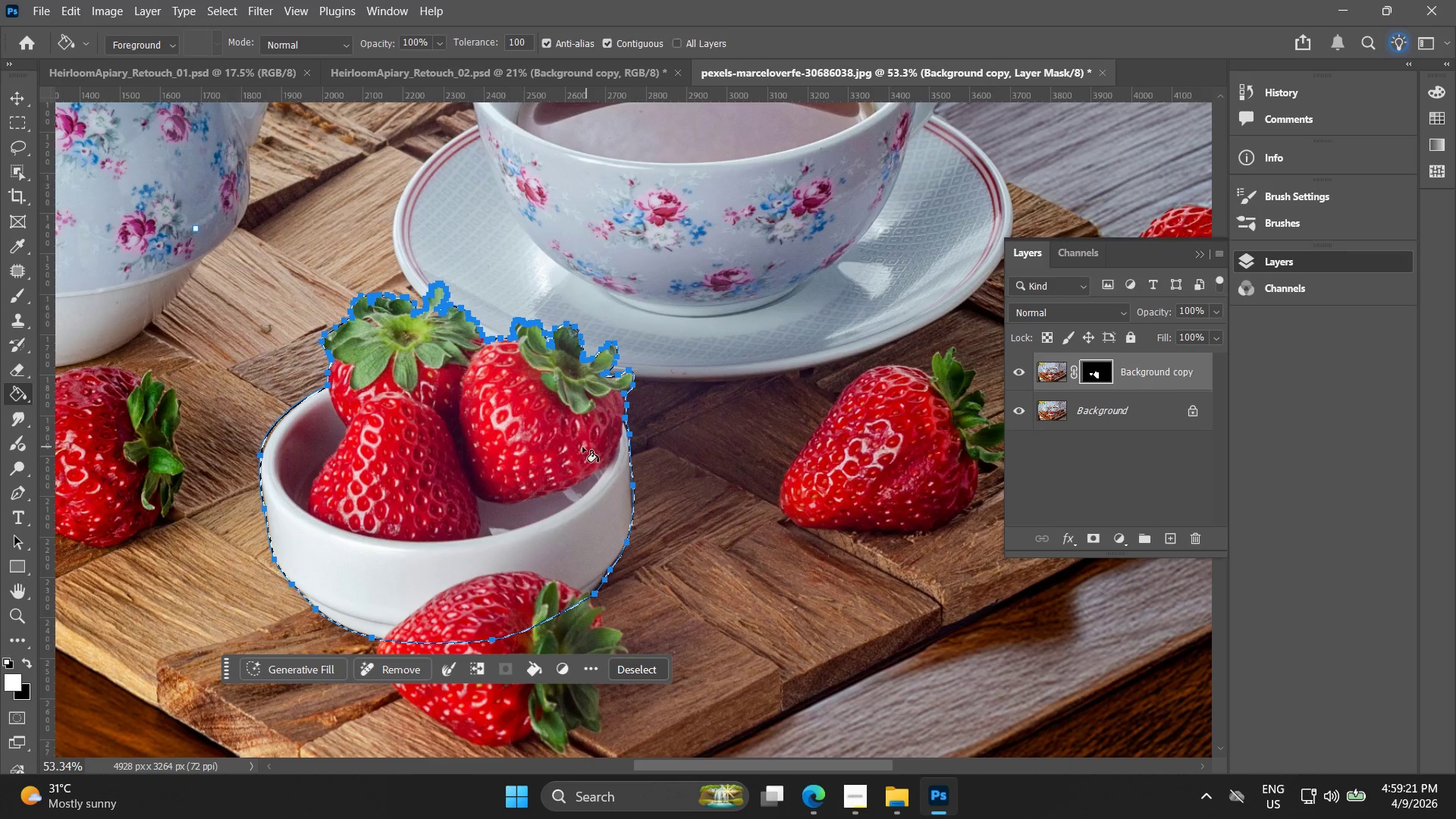 
left_click([570, 444])
 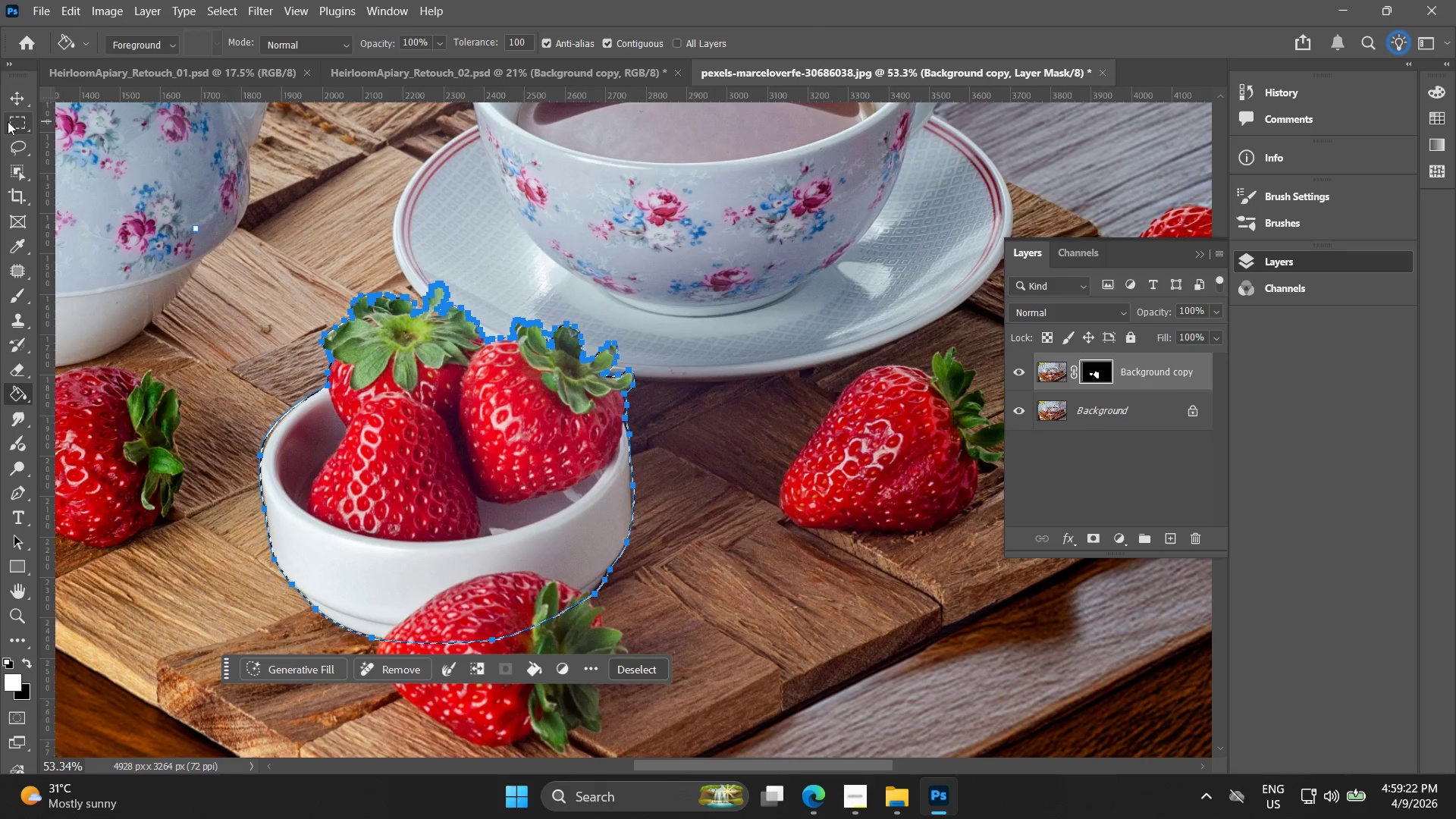 
double_click([645, 427])
 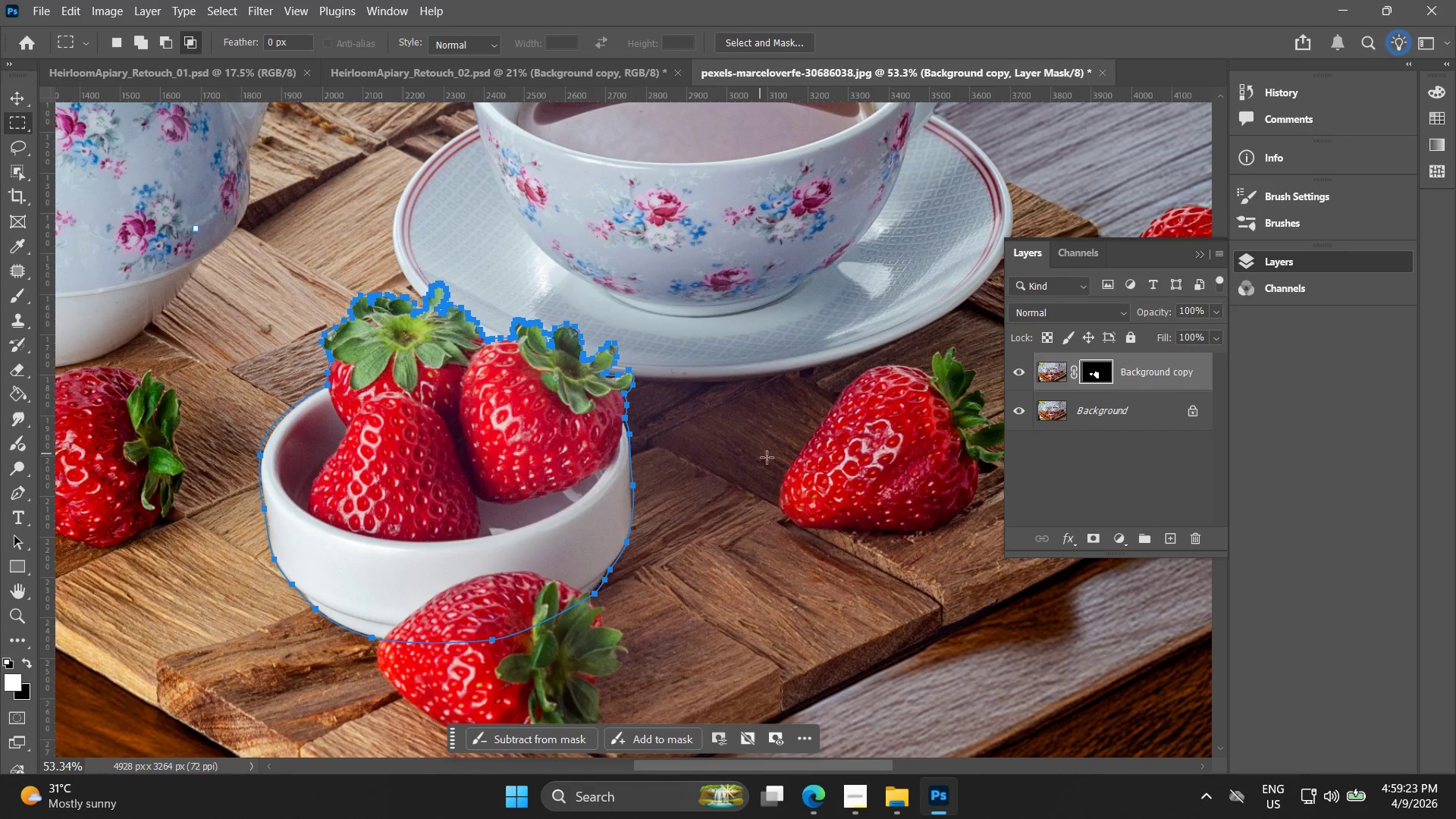 
left_click([741, 459])
 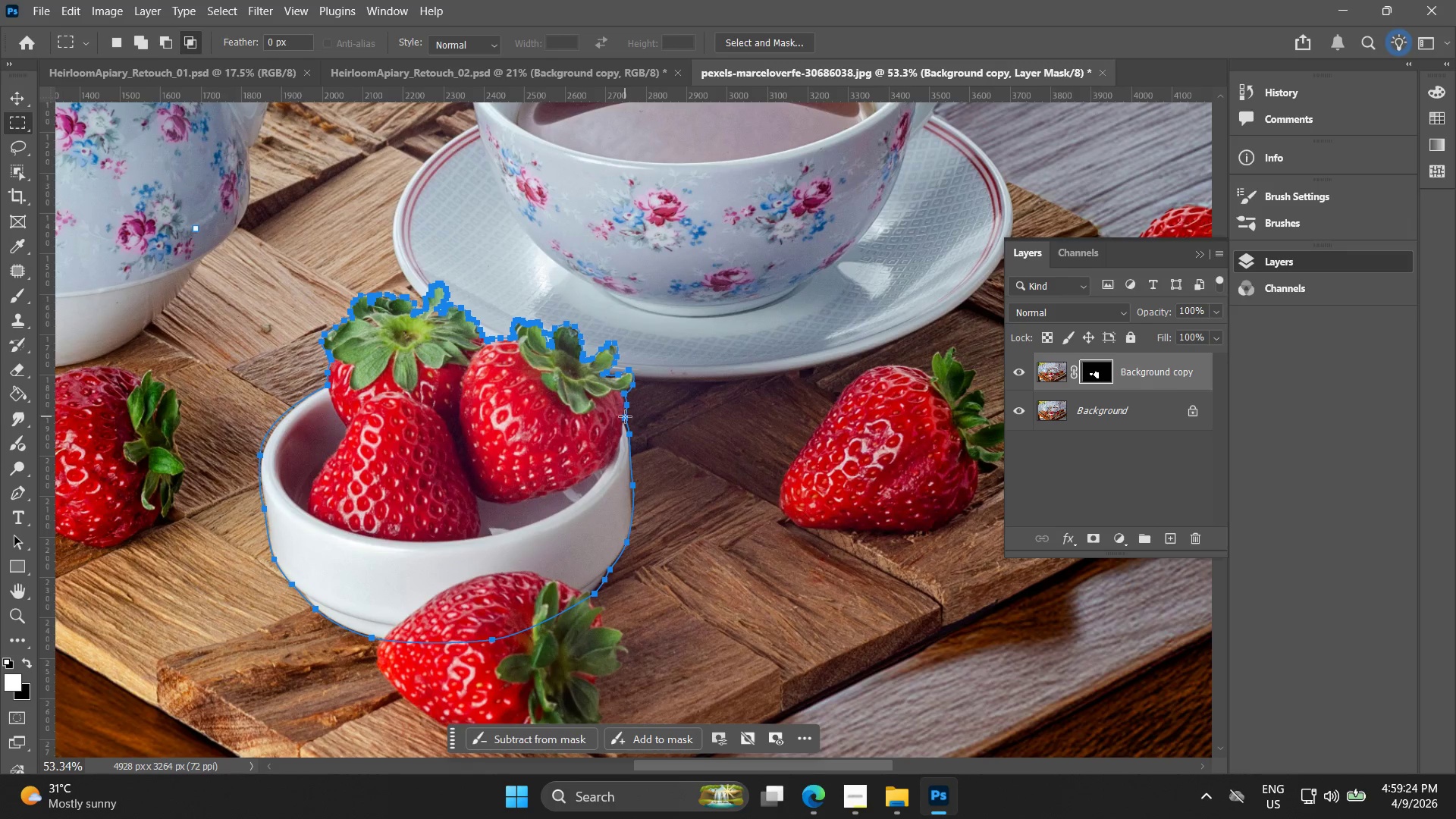 
key(Delete)
 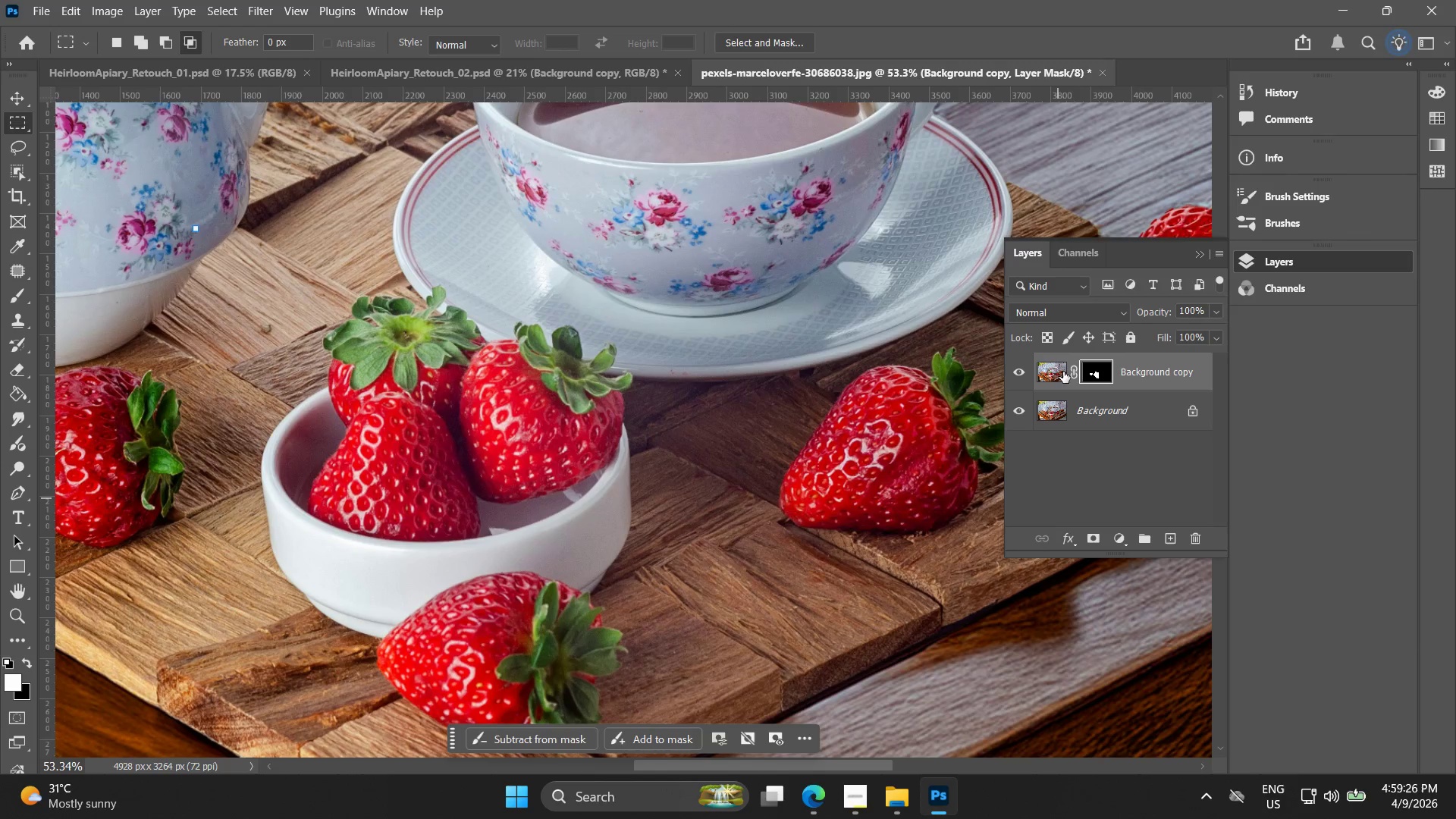 
left_click([1017, 406])
 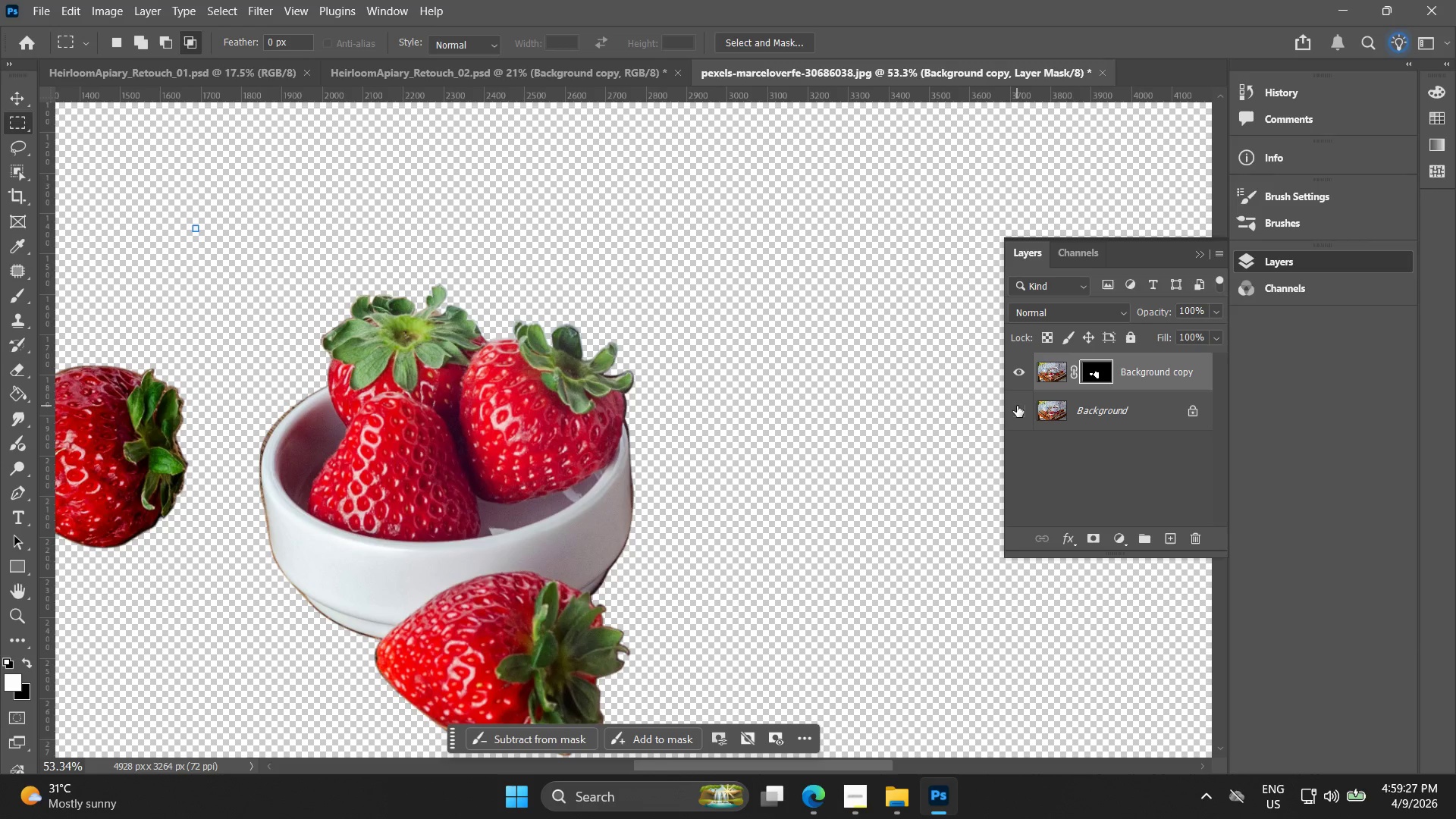 
left_click([1017, 406])
 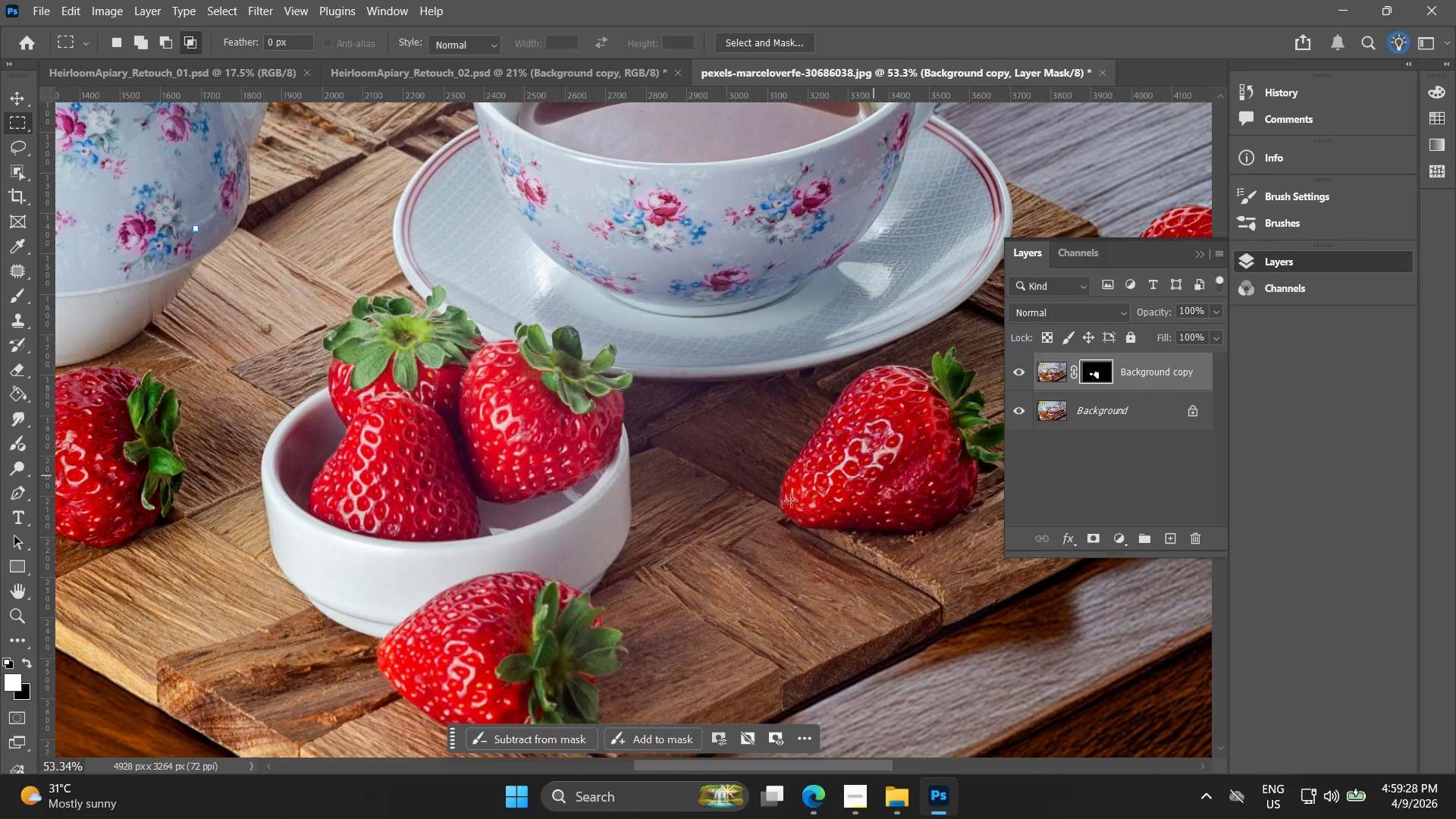 
key(Alt+AltLeft)
 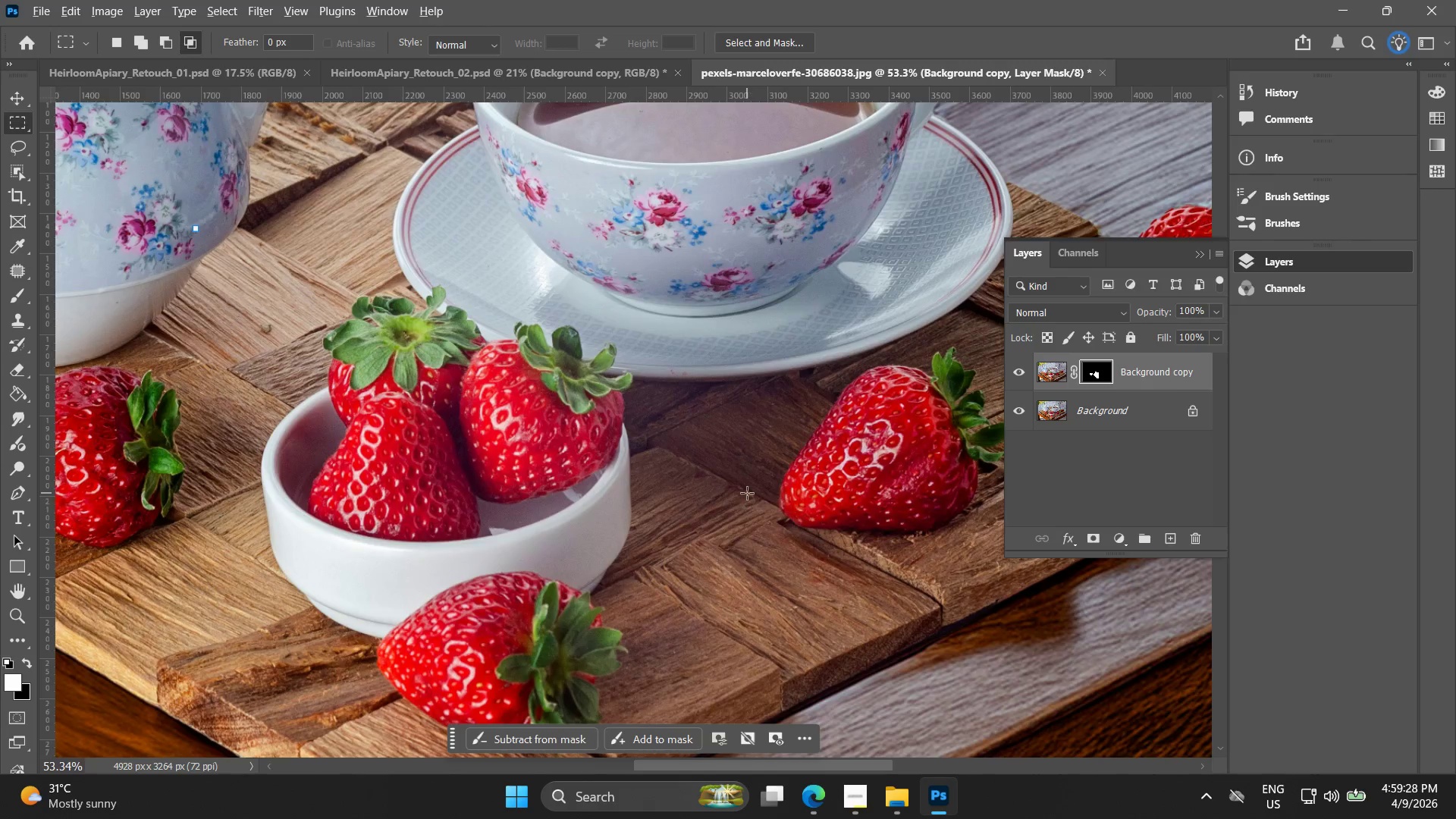 
hold_key(key=Space, duration=0.48)
 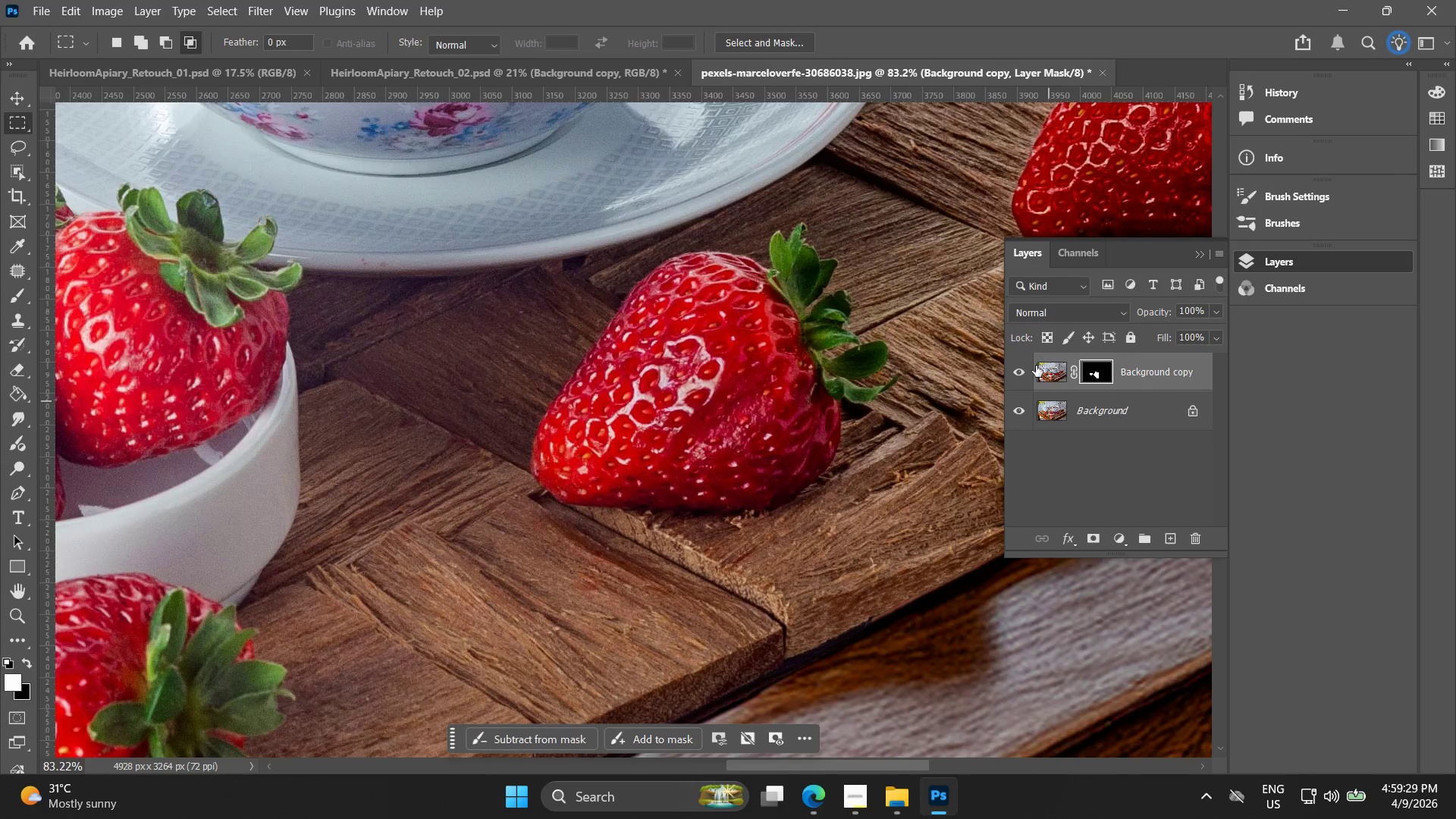 
left_click_drag(start_coordinate=[778, 475], to_coordinate=[511, 433])
 